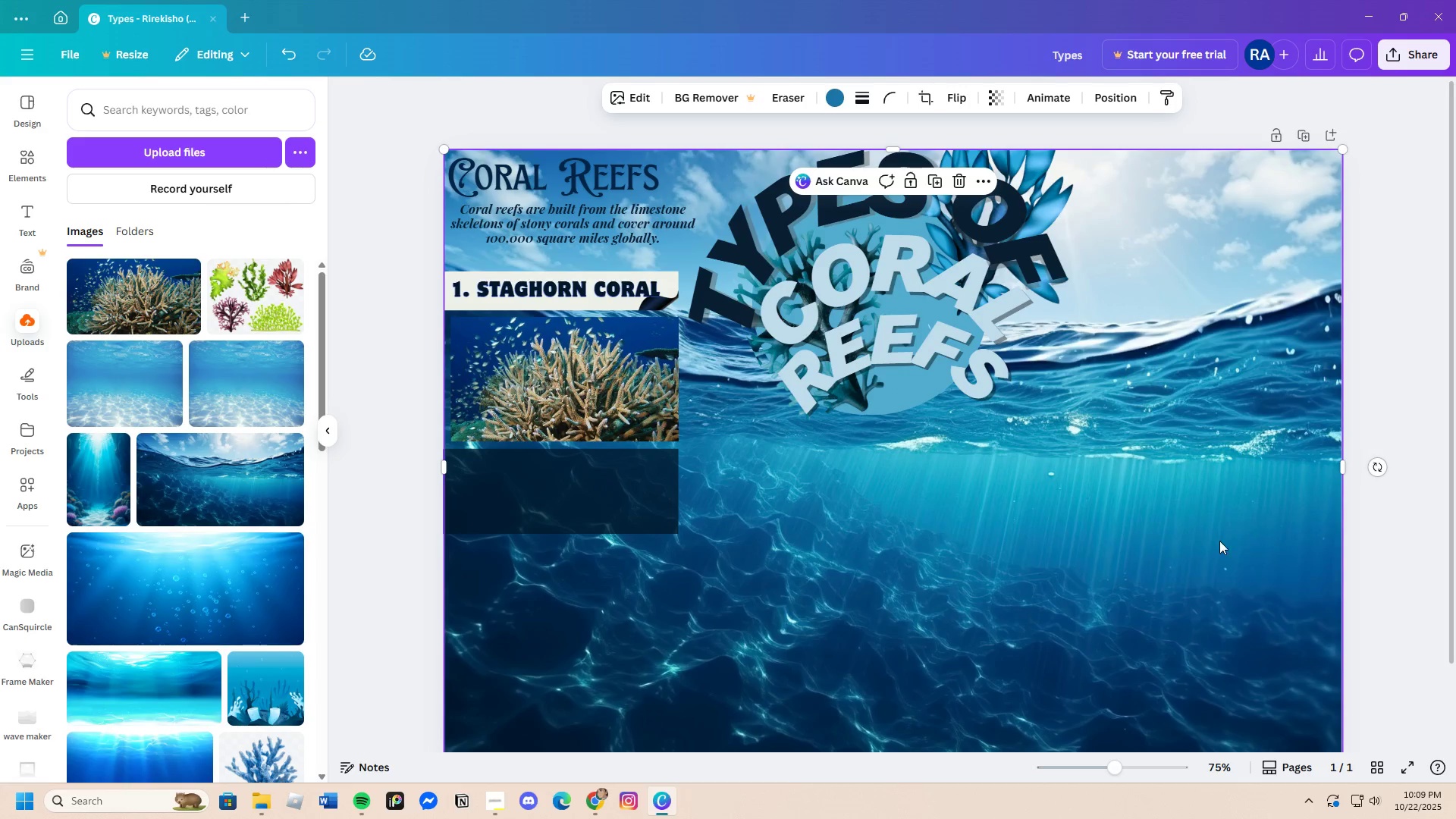 
scroll: coordinate [1217, 547], scroll_direction: up, amount: 2.0
 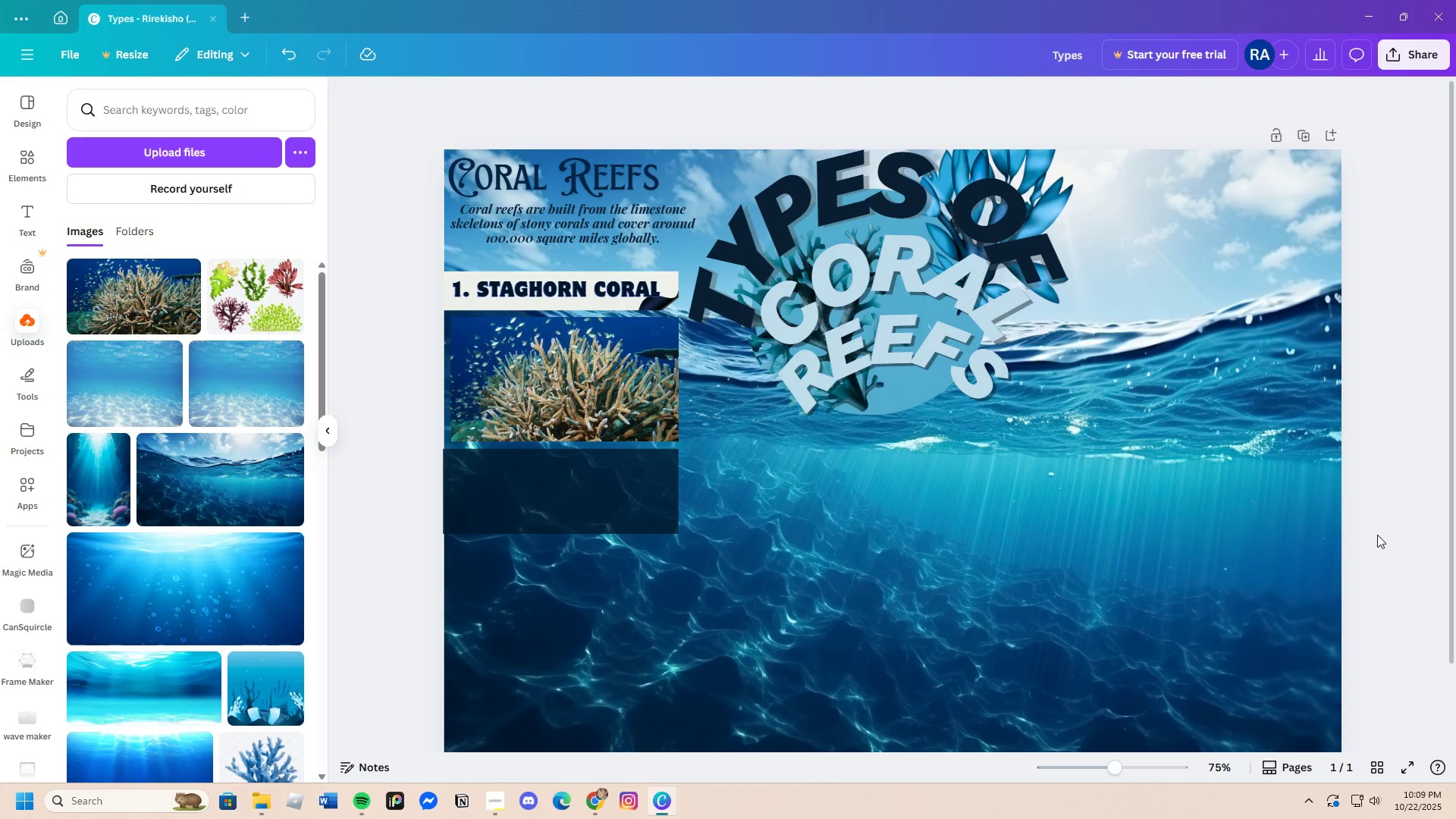 
scroll: coordinate [1243, 587], scroll_direction: down, amount: 1.0
 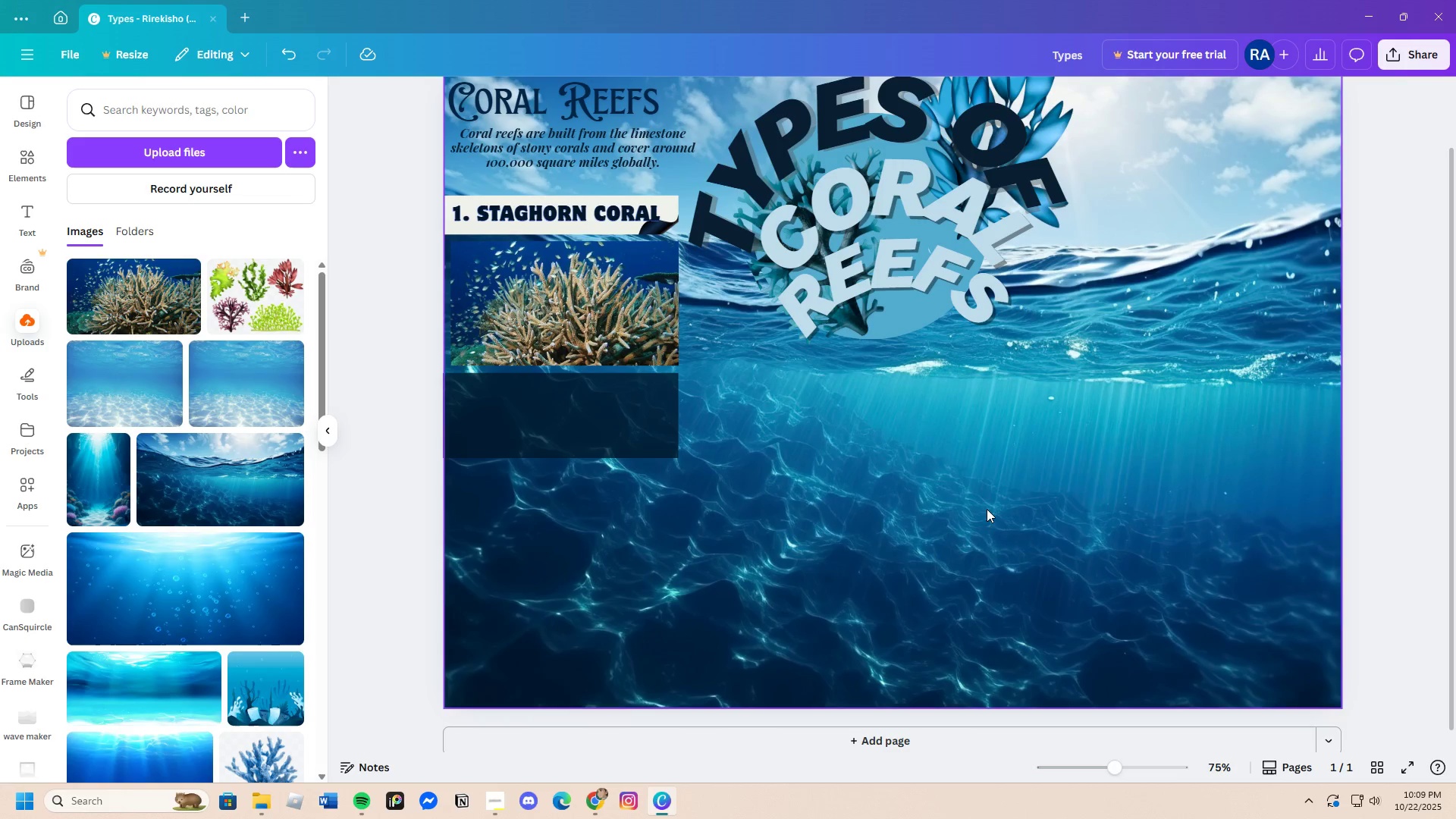 
wait(7.03)
 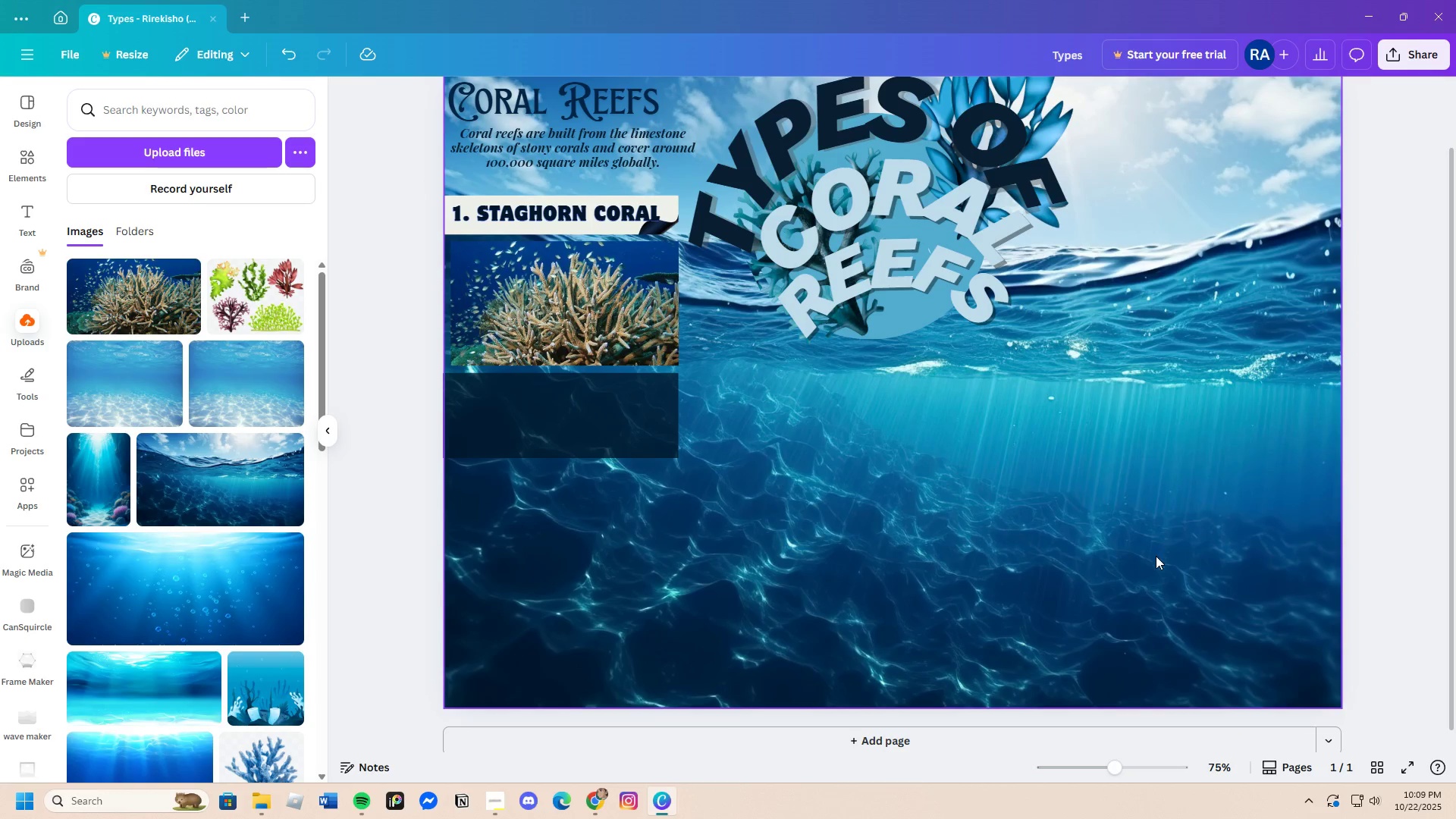 
scroll: coordinate [997, 516], scroll_direction: up, amount: 2.0
 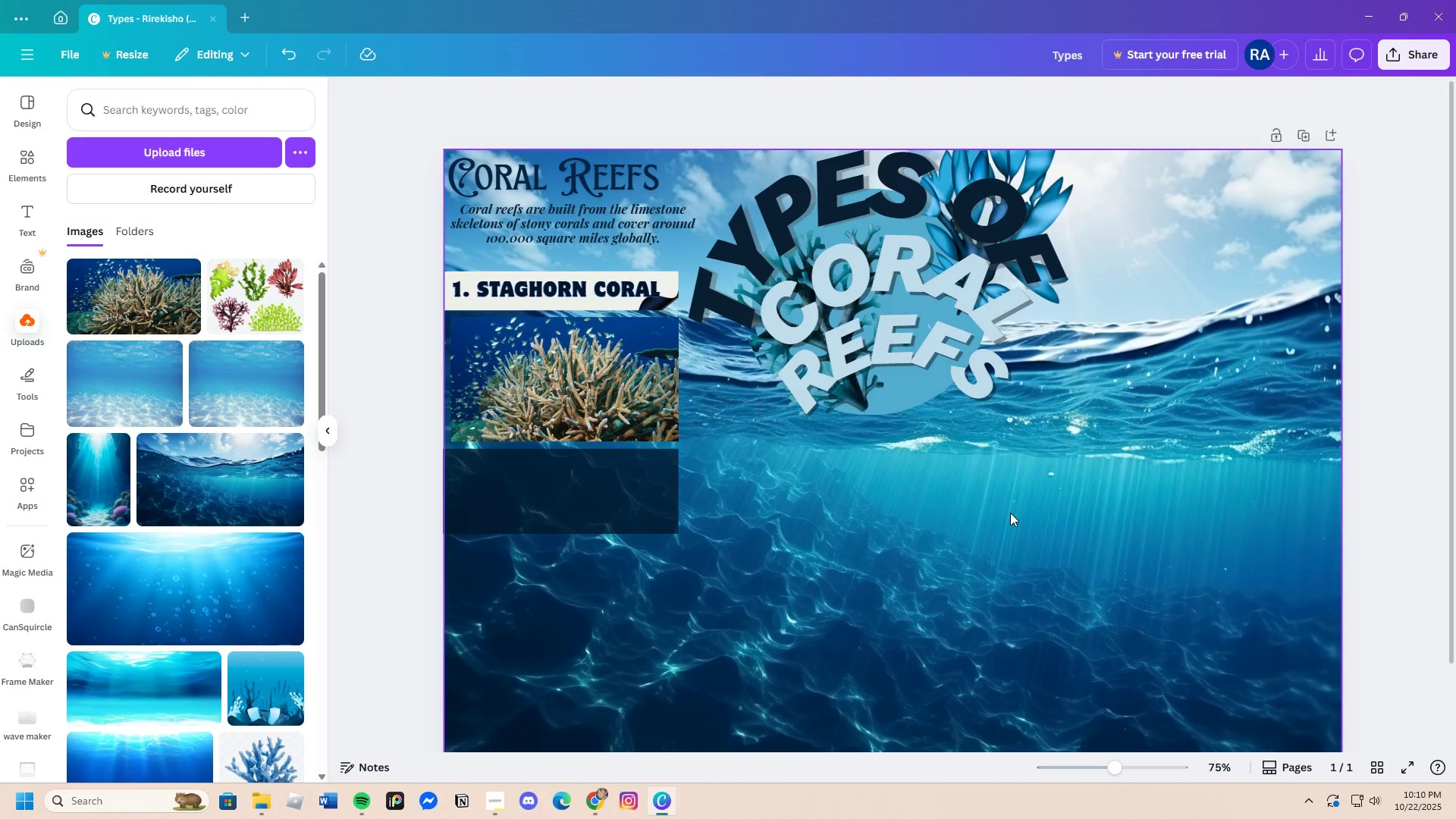 
wait(20.21)
 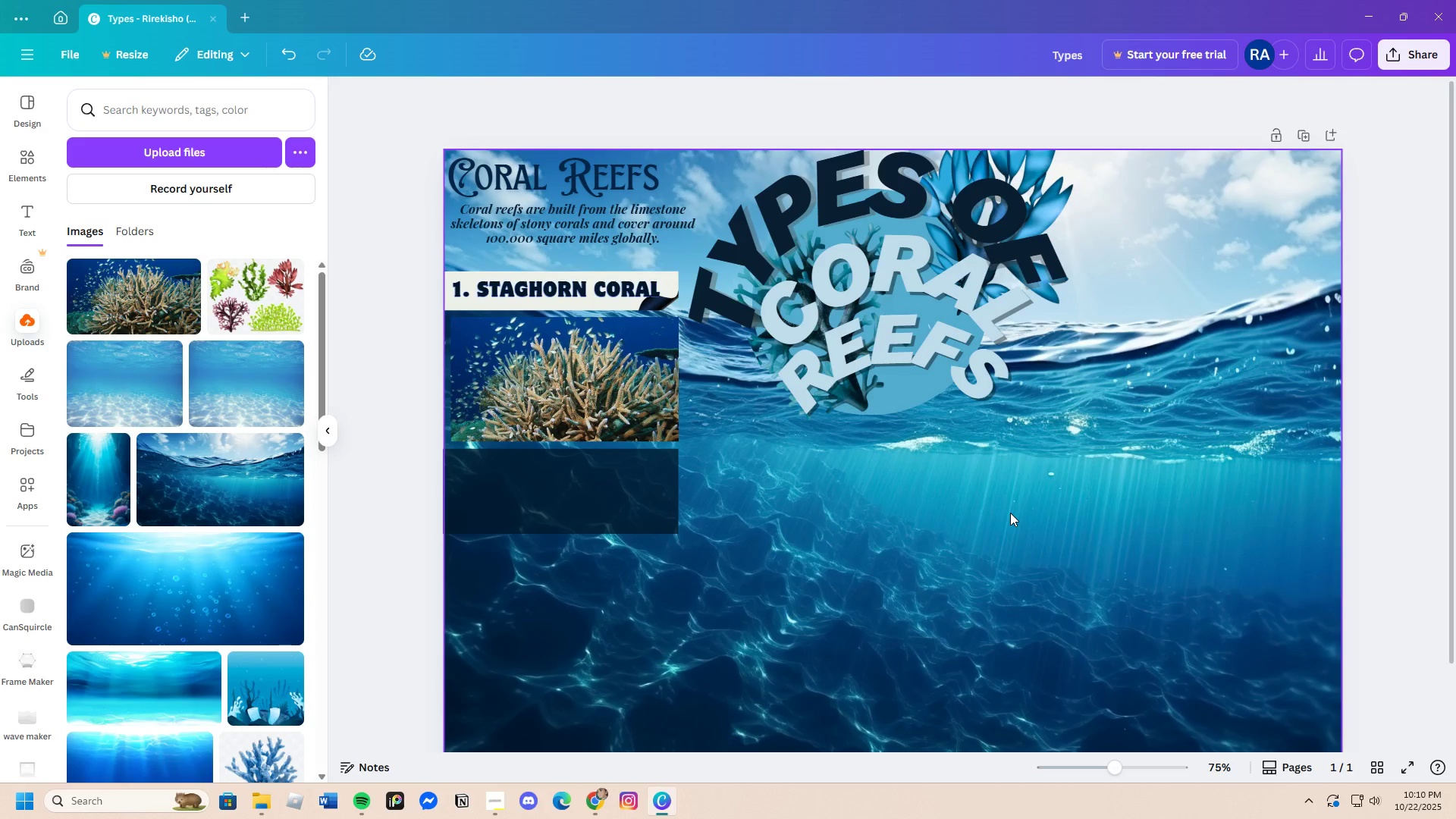 
left_click([1039, 160])
 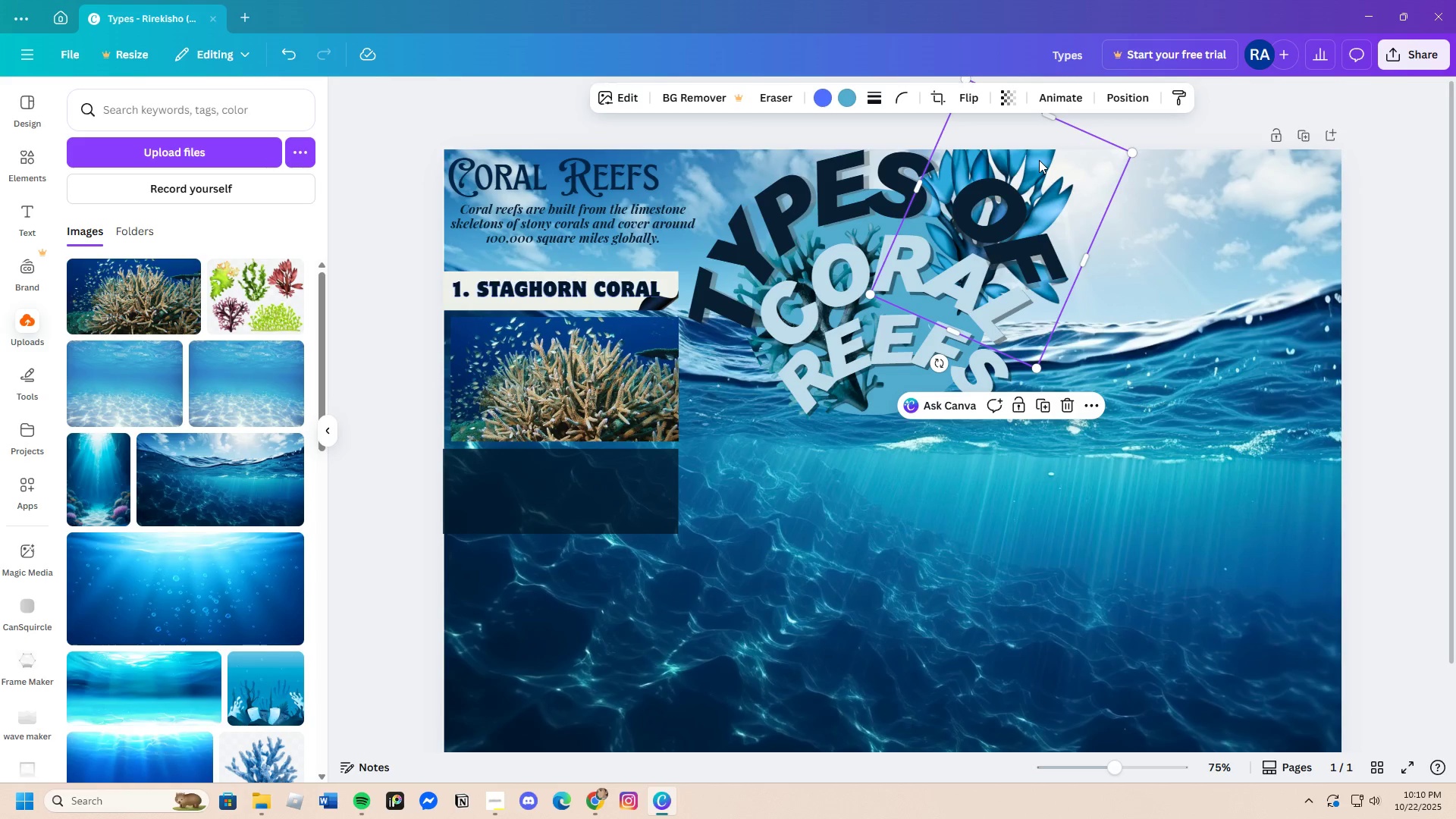 
left_click_drag(start_coordinate=[1039, 160], to_coordinate=[1031, 158])
 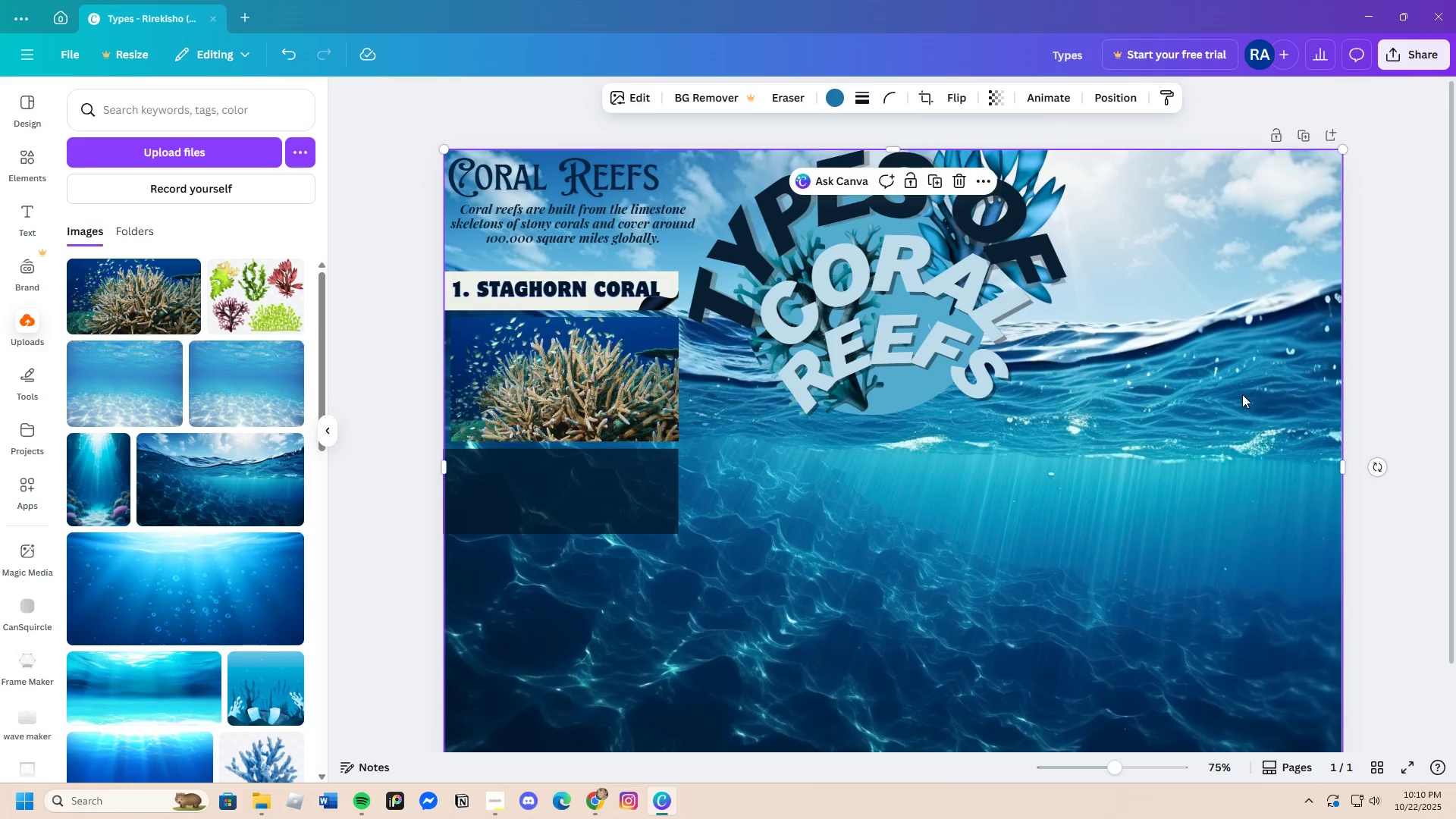 
left_click([1238, 397])
 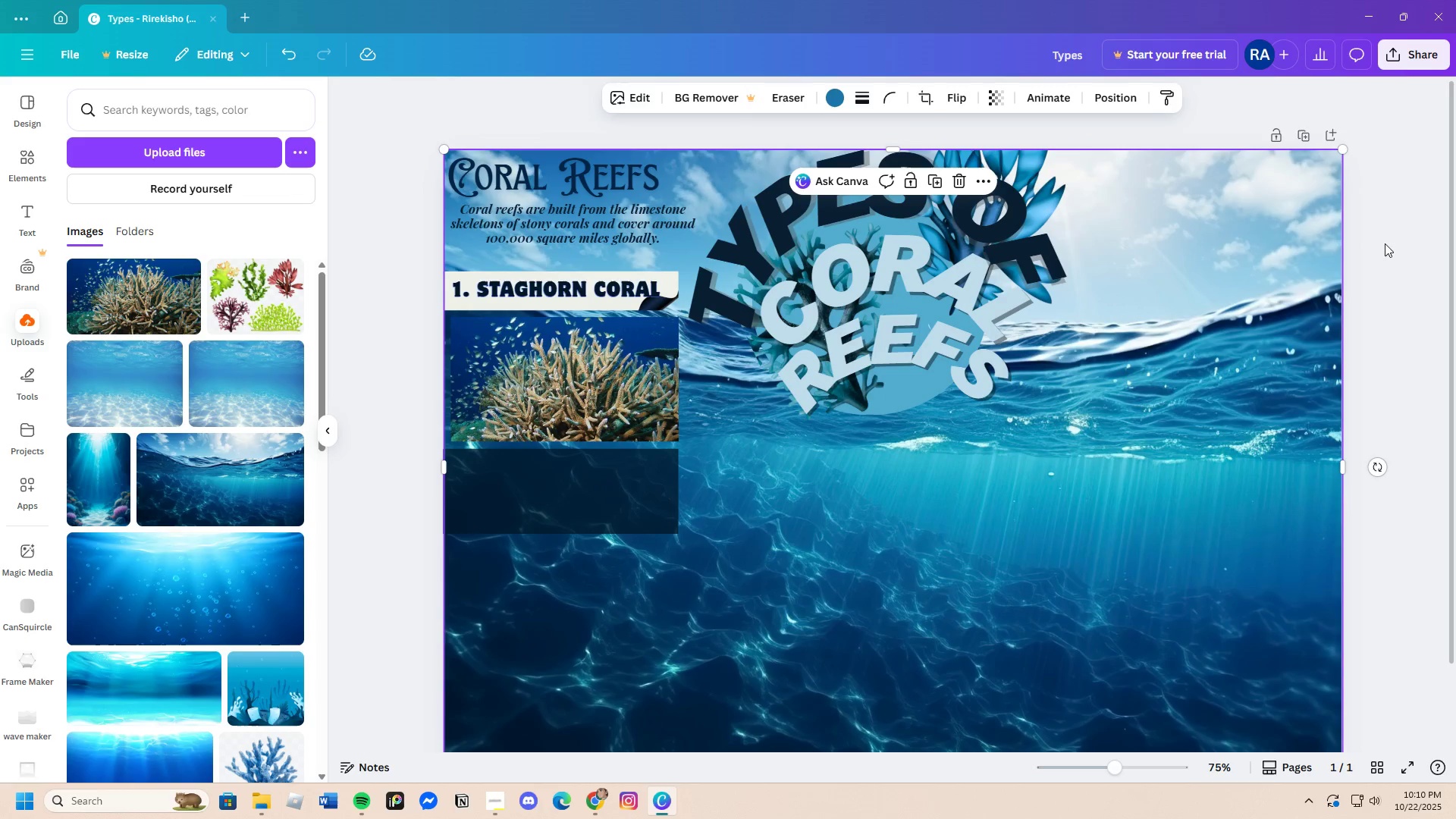 
left_click([1387, 243])
 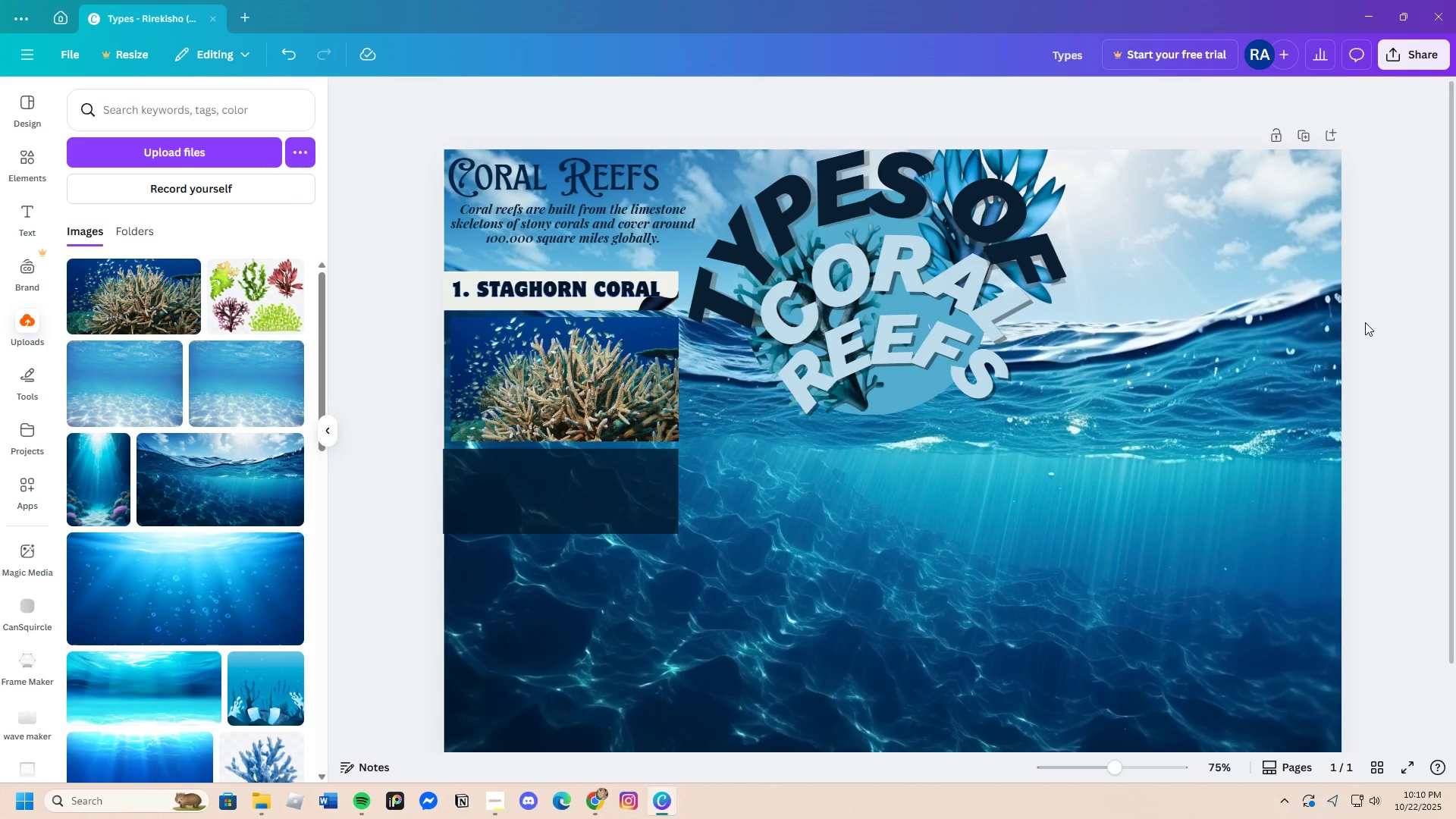 
wait(6.74)
 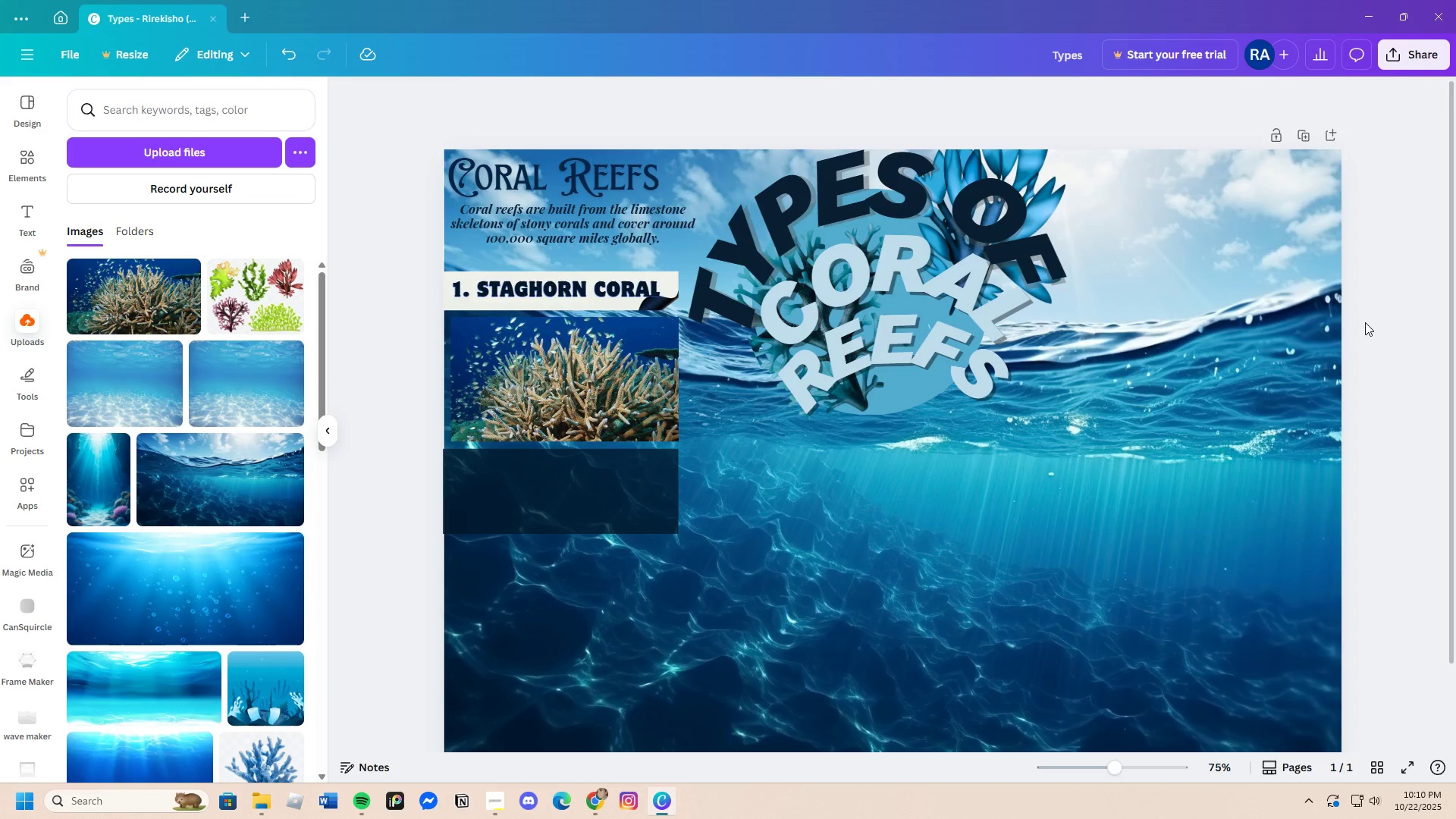 
left_click([598, 353])
 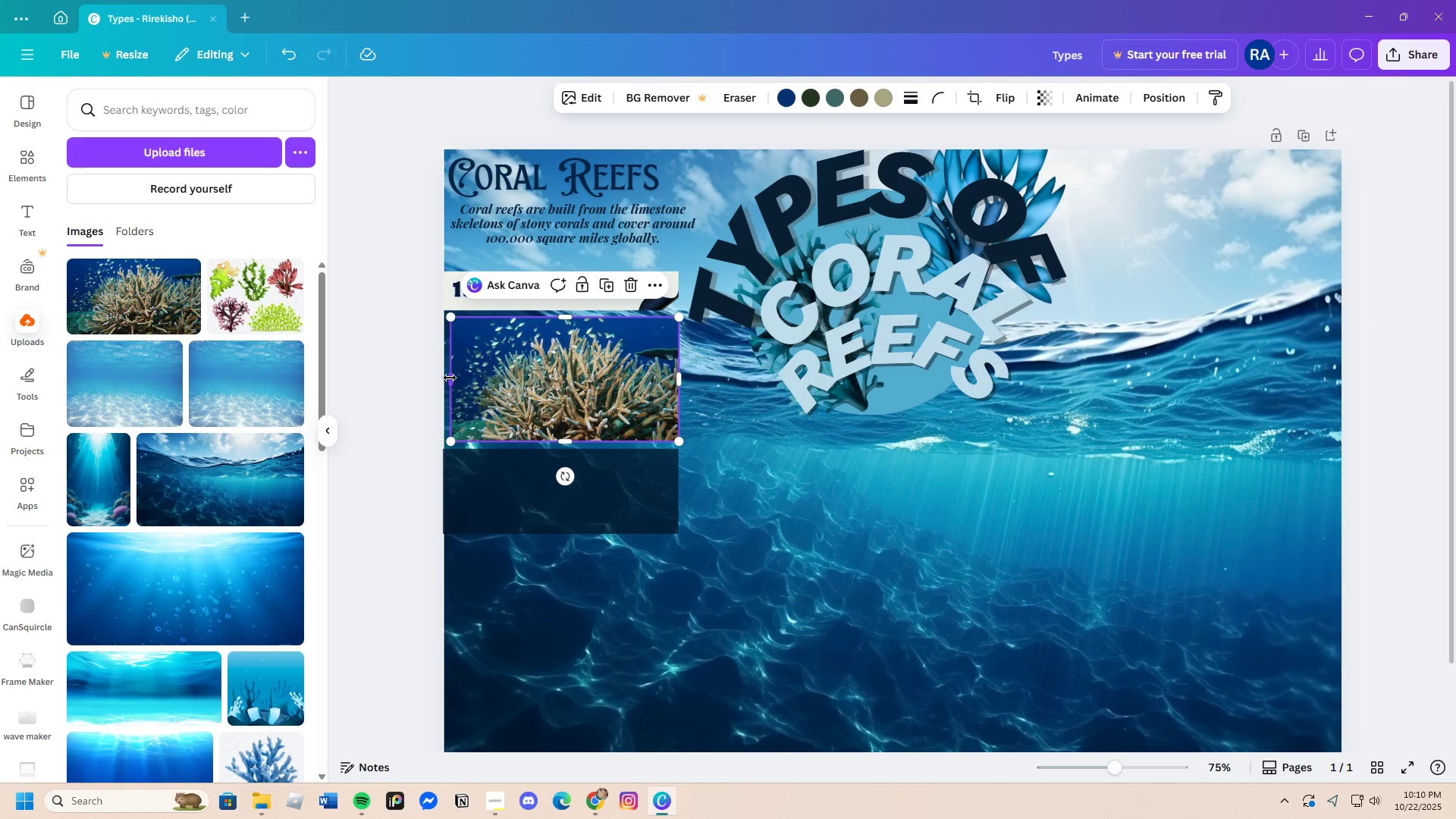 
left_click_drag(start_coordinate=[450, 378], to_coordinate=[441, 377])
 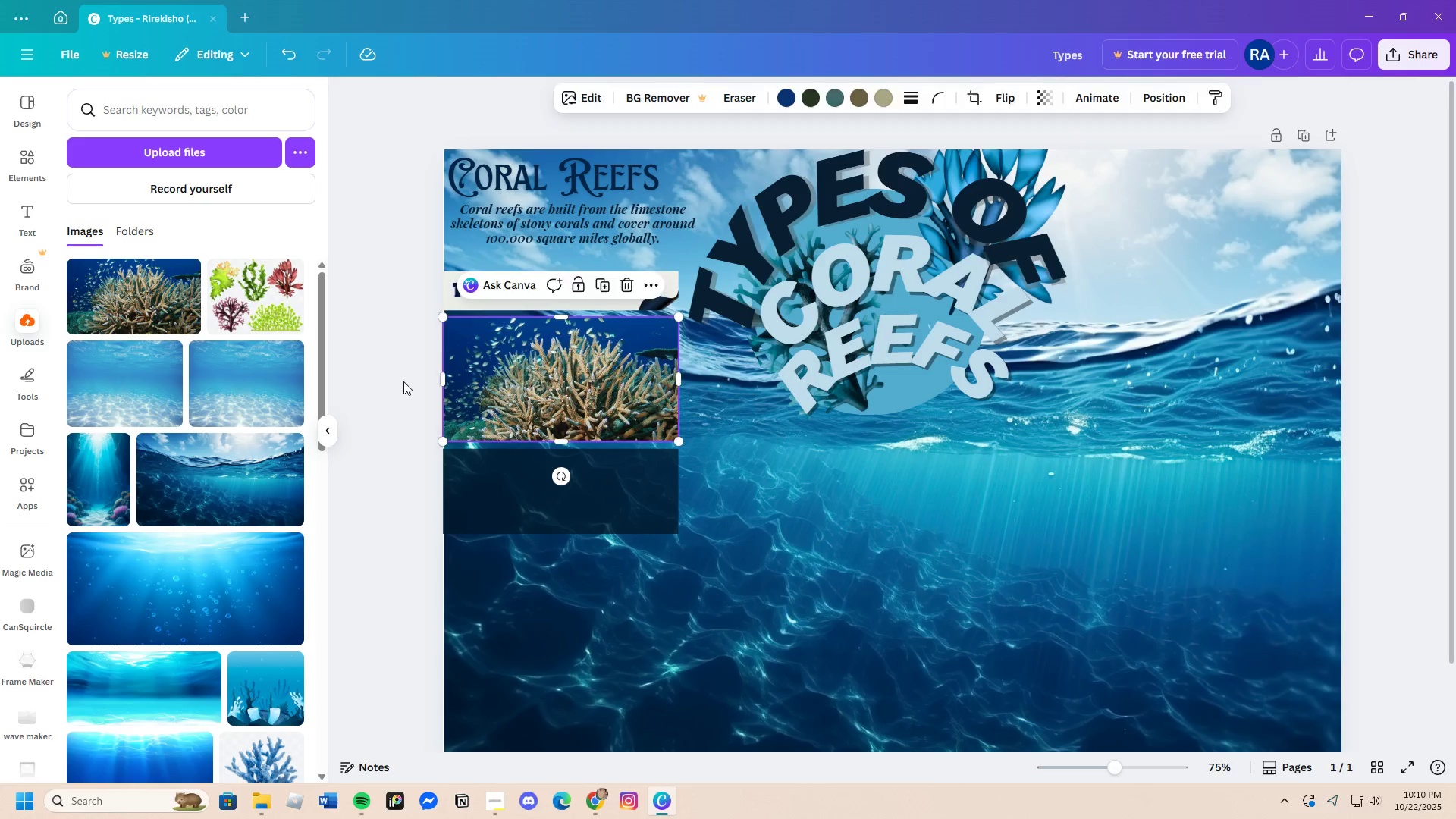 
left_click([403, 381])
 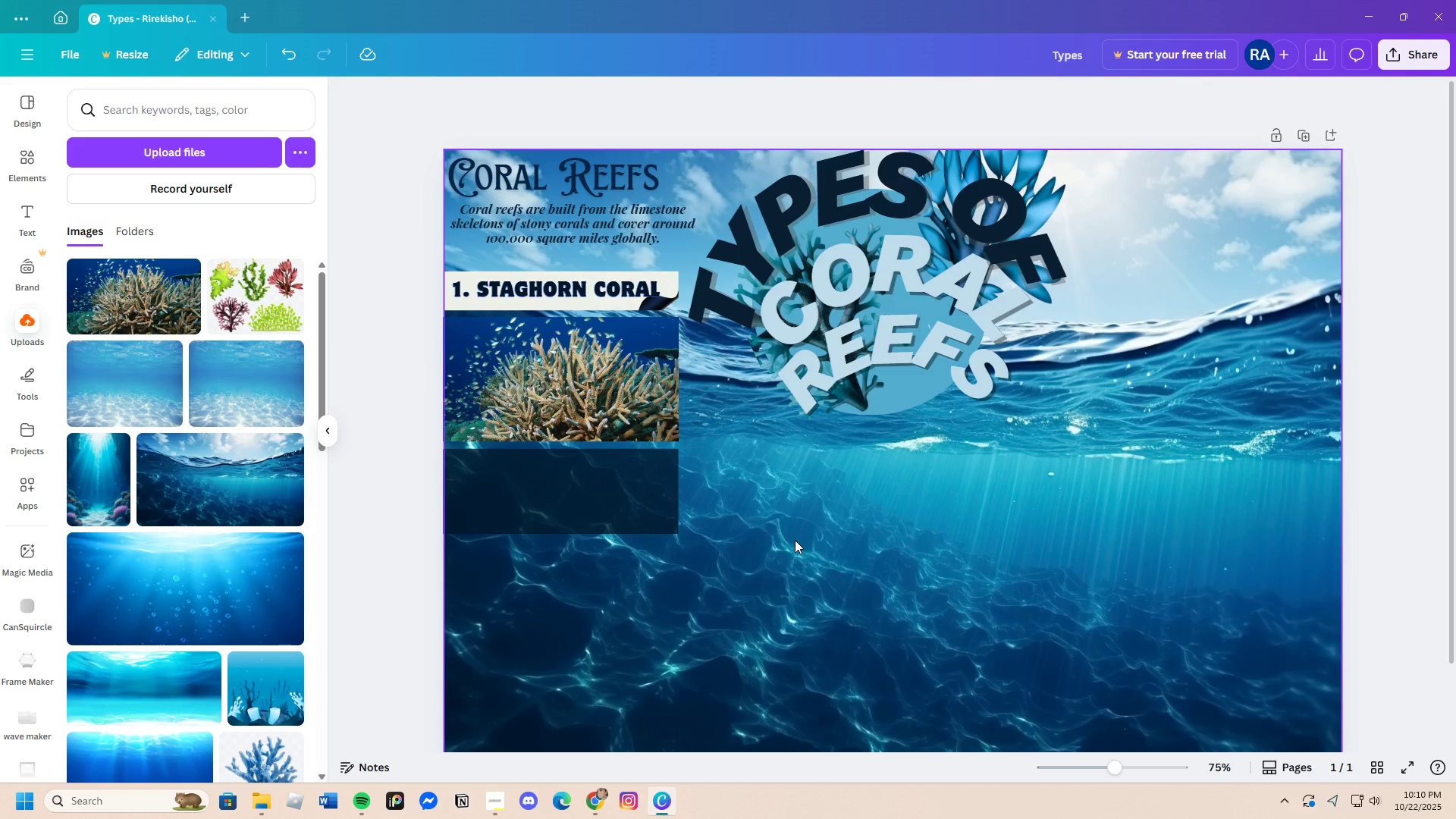 
left_click_drag(start_coordinate=[547, 519], to_coordinate=[548, 532])
 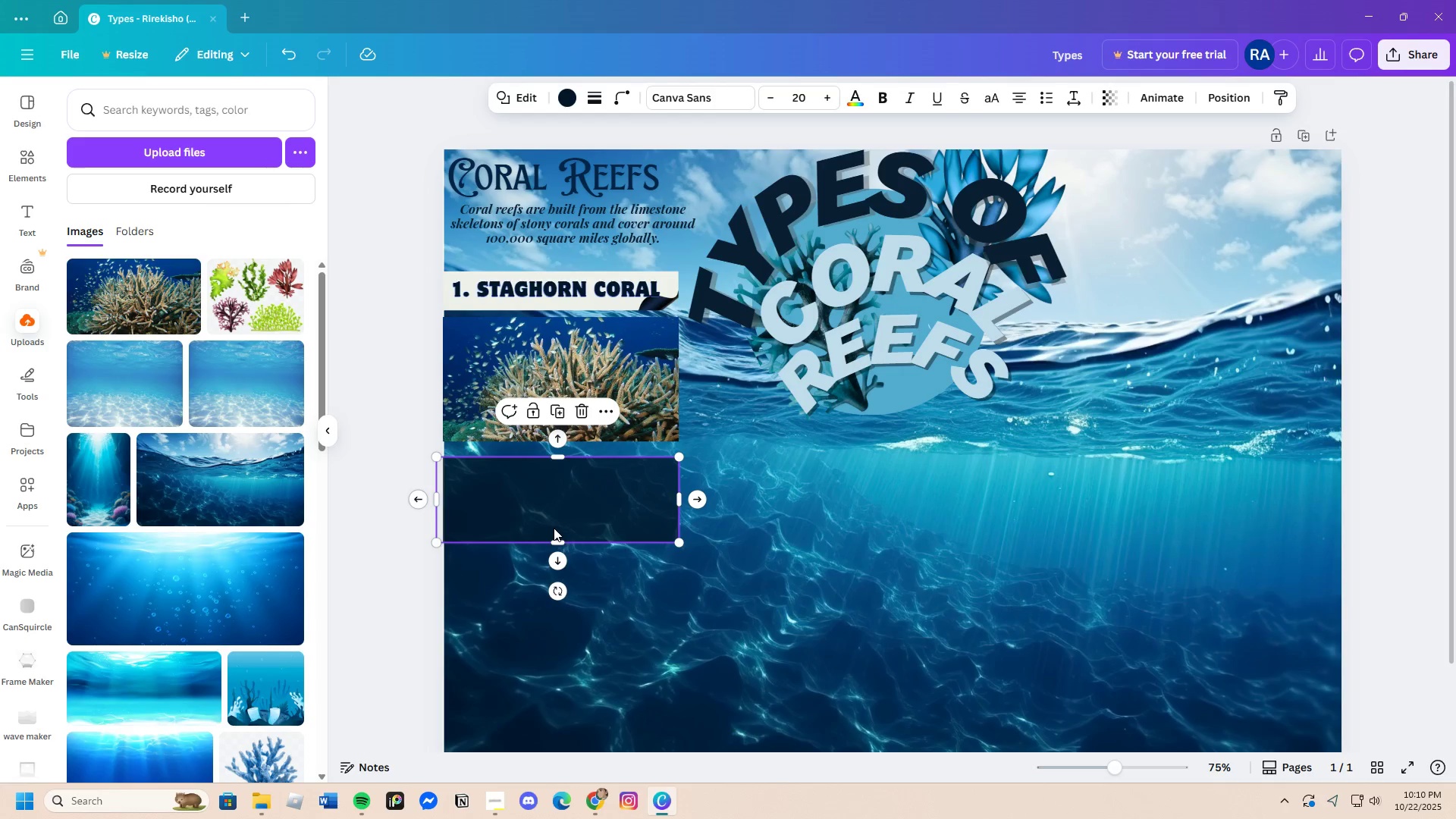 
key(Control+C)
 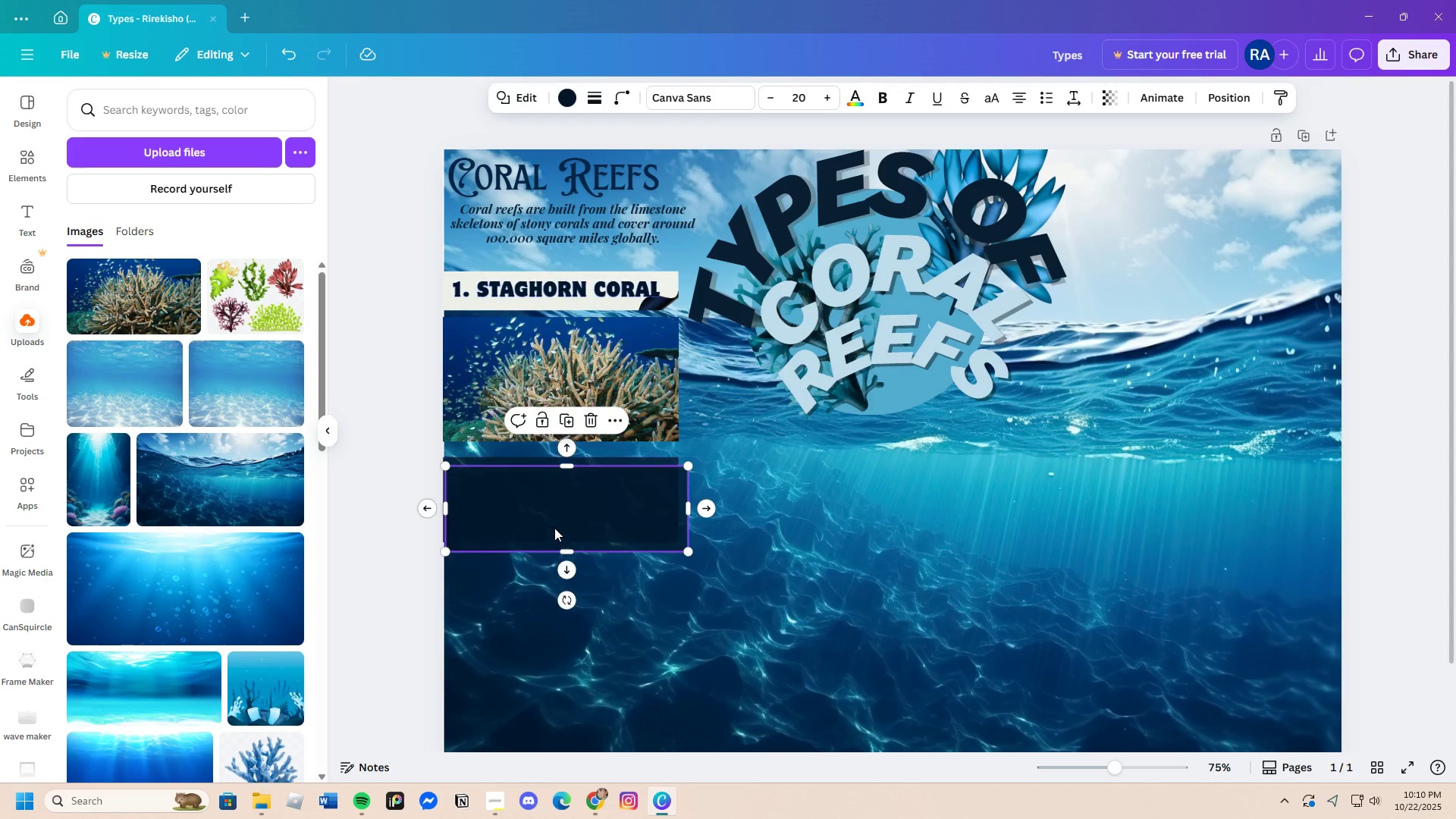 
key(Control+V)
 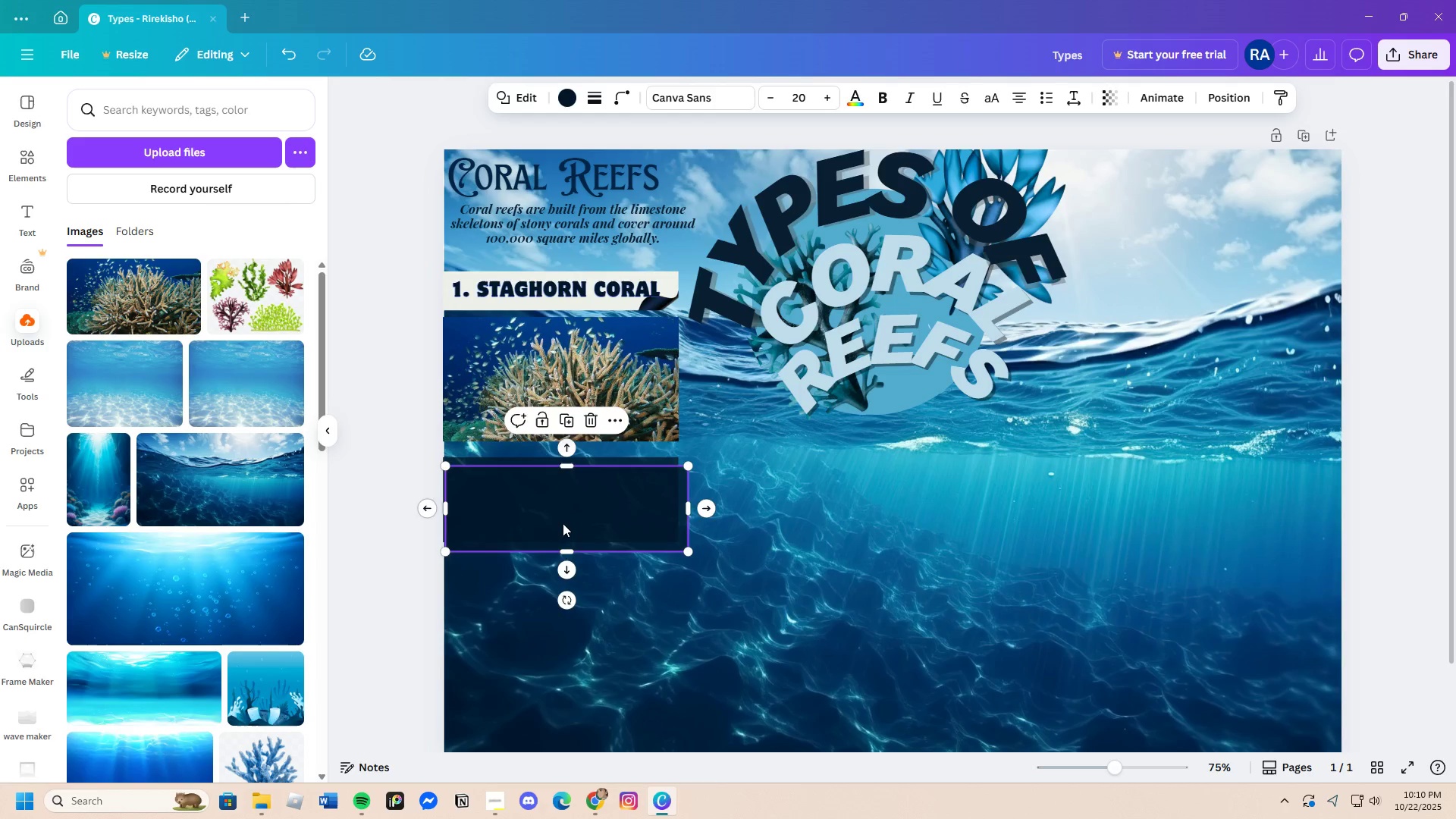 
left_click_drag(start_coordinate=[563, 531], to_coordinate=[541, 377])
 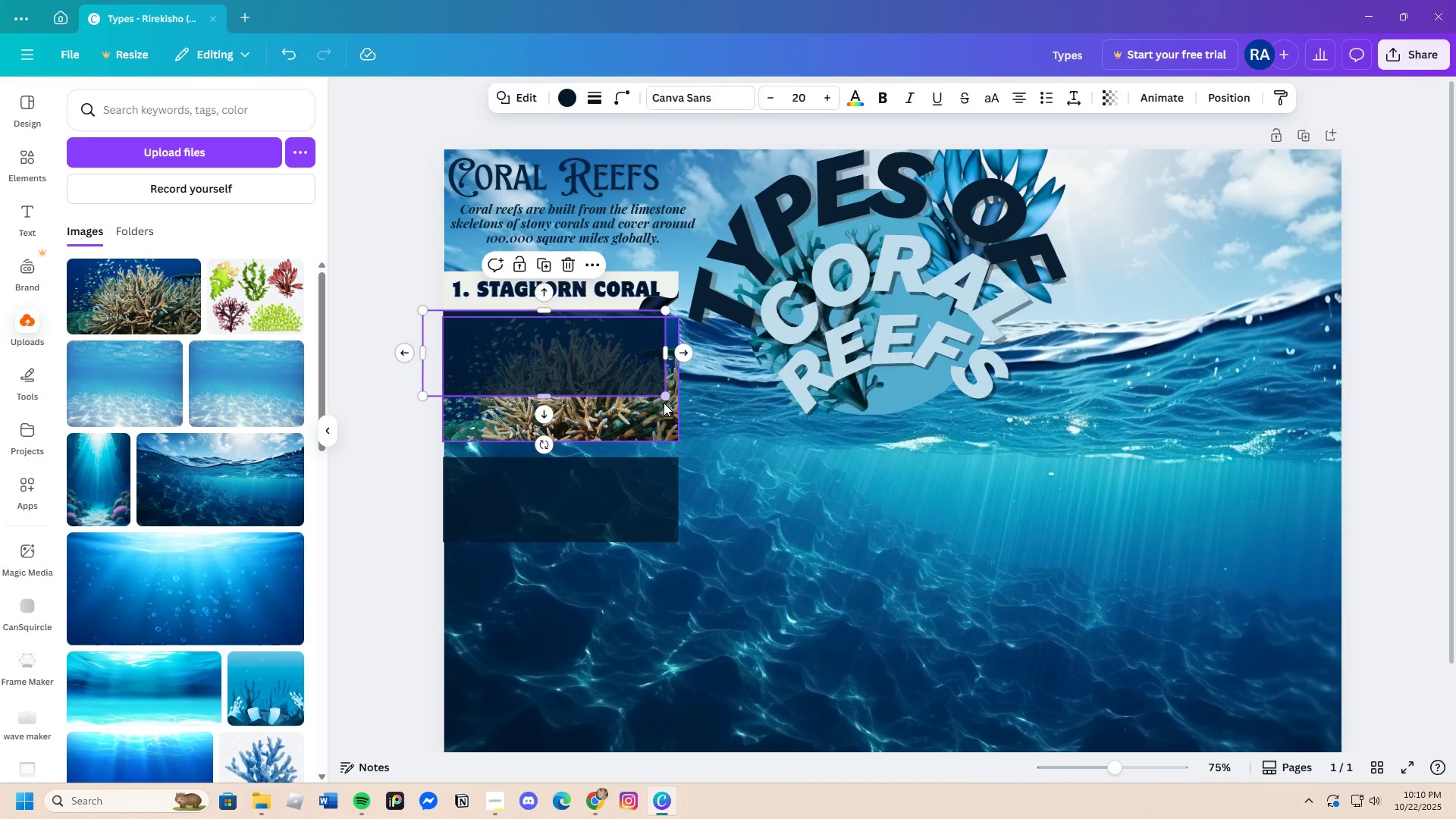 
left_click_drag(start_coordinate=[665, 403], to_coordinate=[656, 397])
 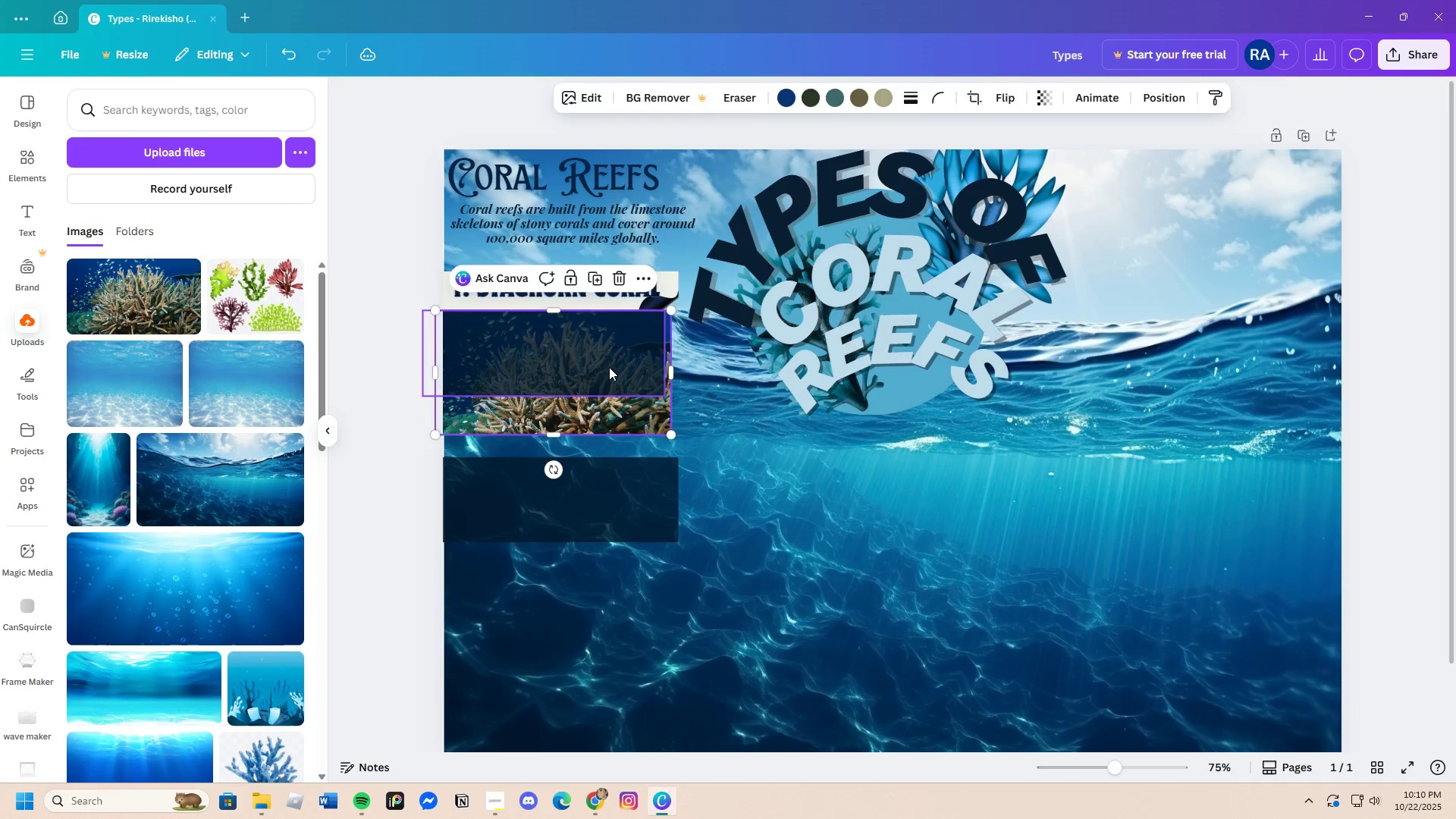 
left_click([609, 367])
 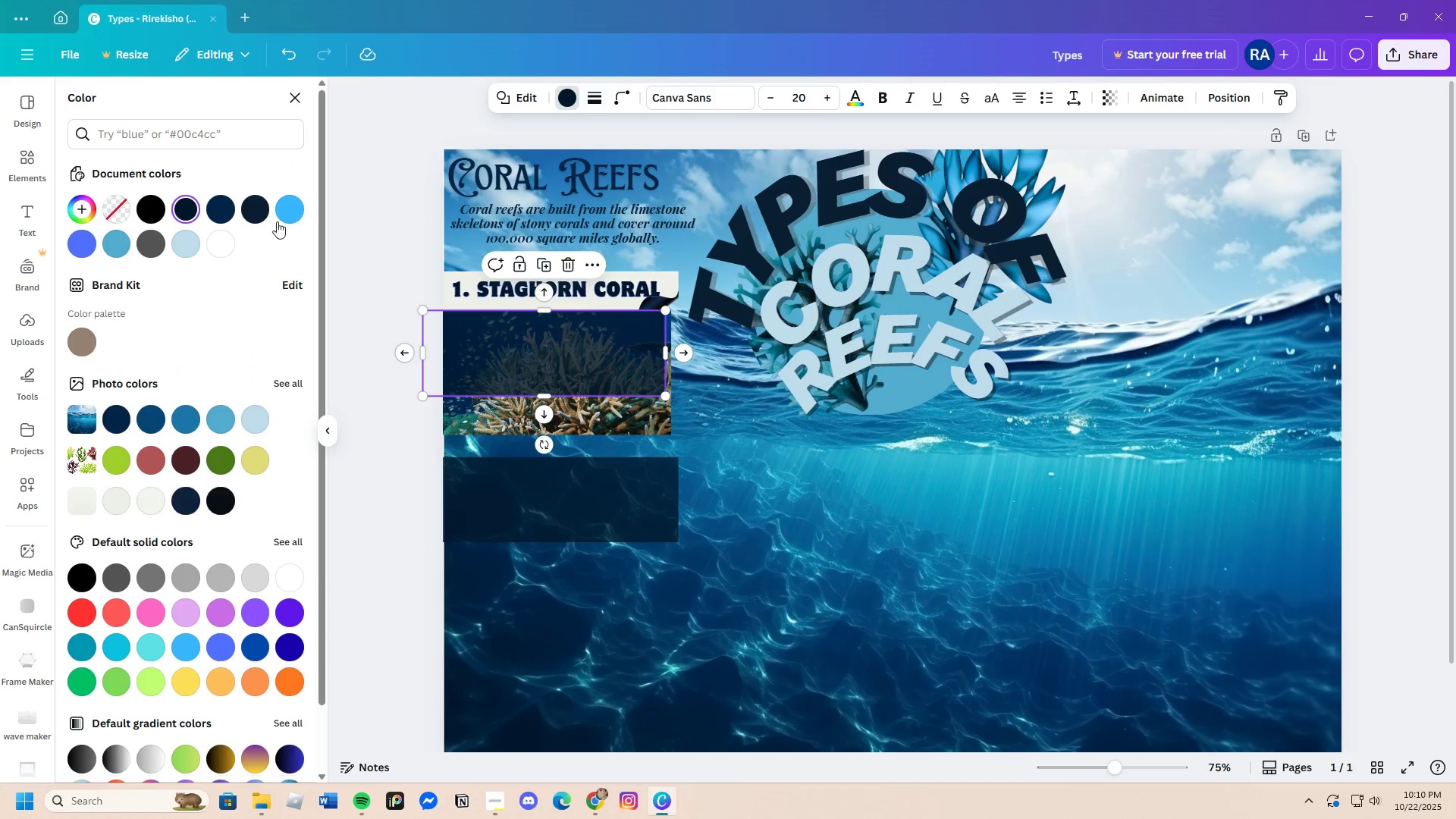 
left_click([191, 242])
 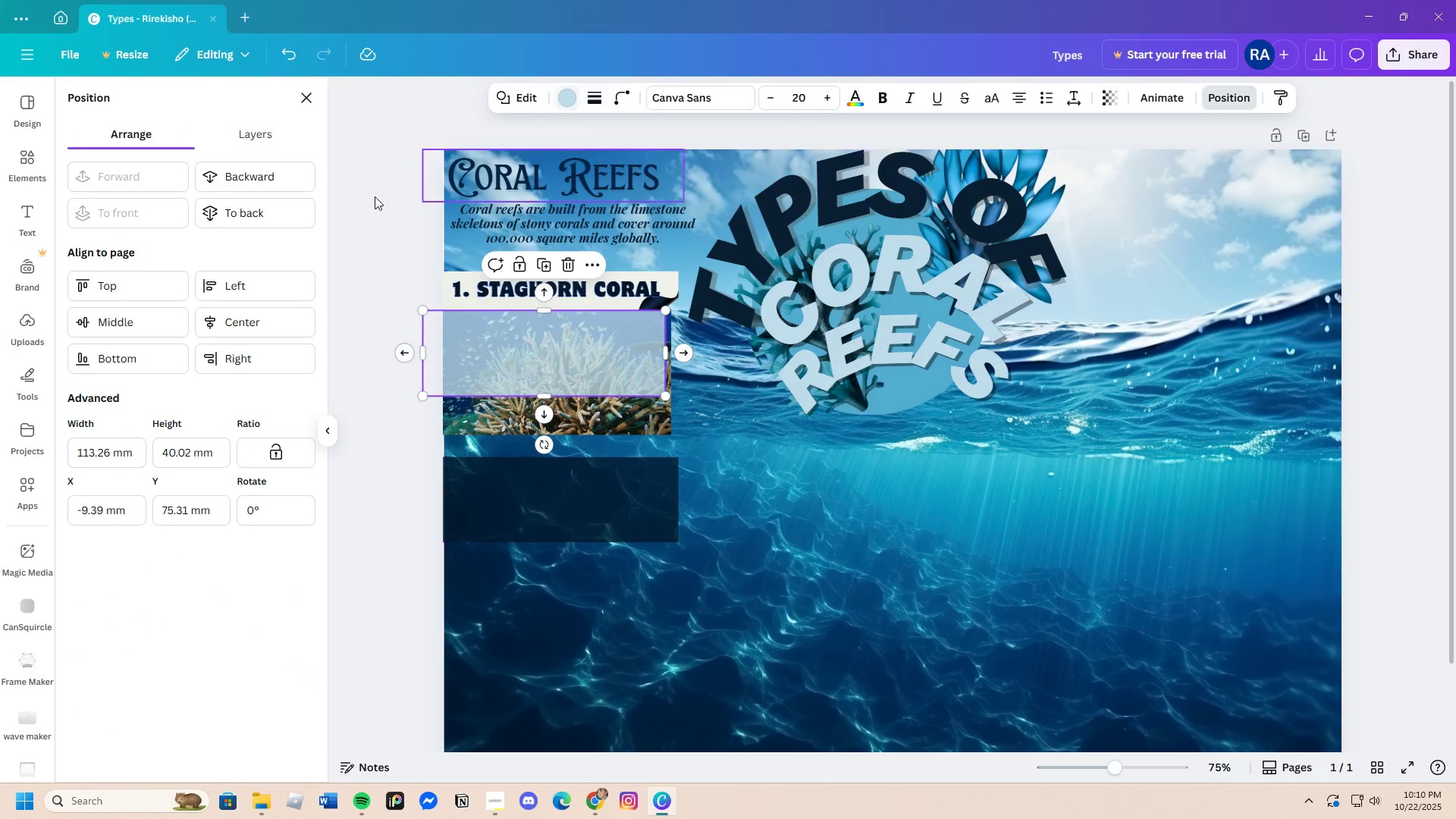 
left_click([263, 179])
 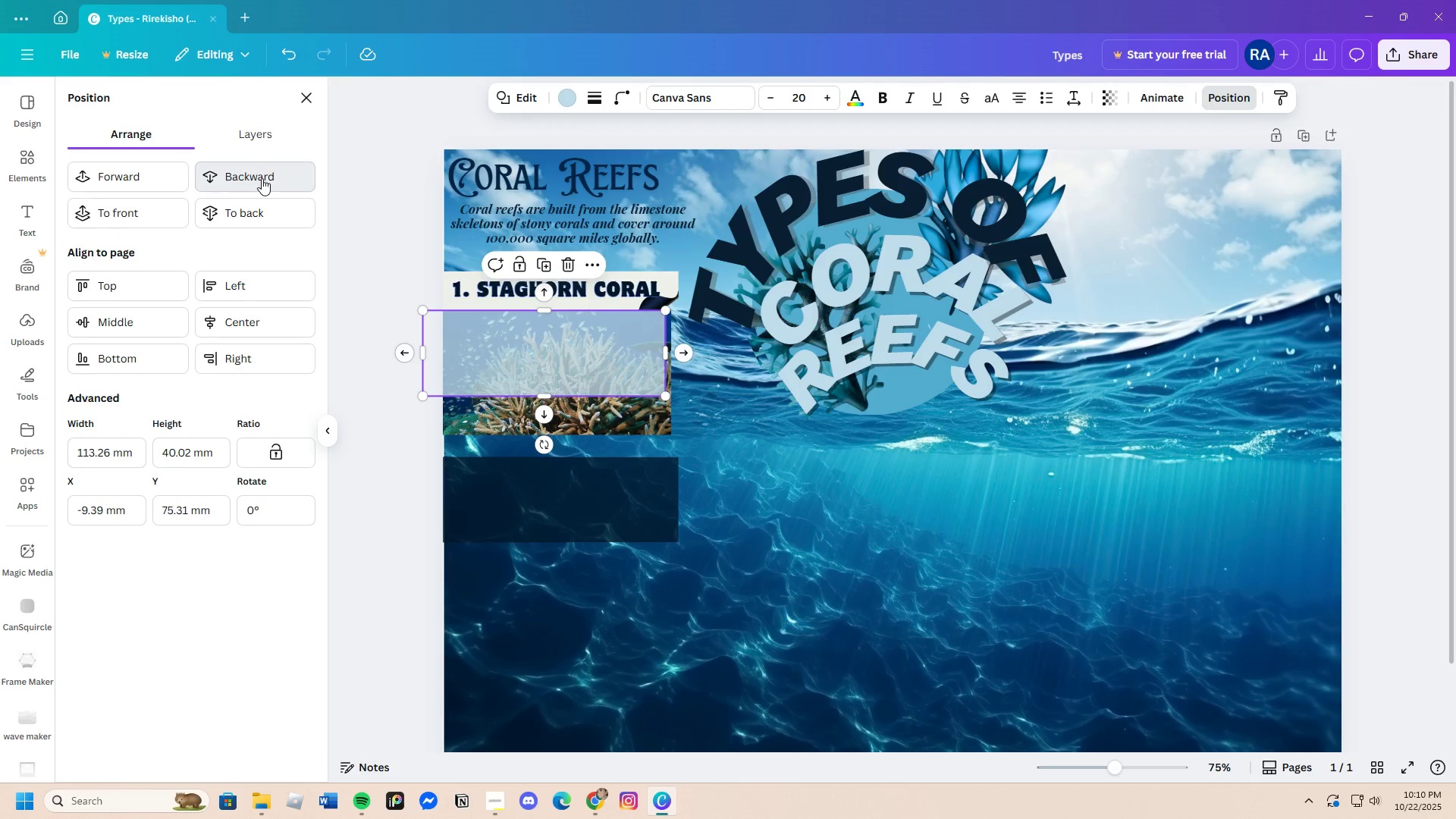 
left_click([262, 178])
 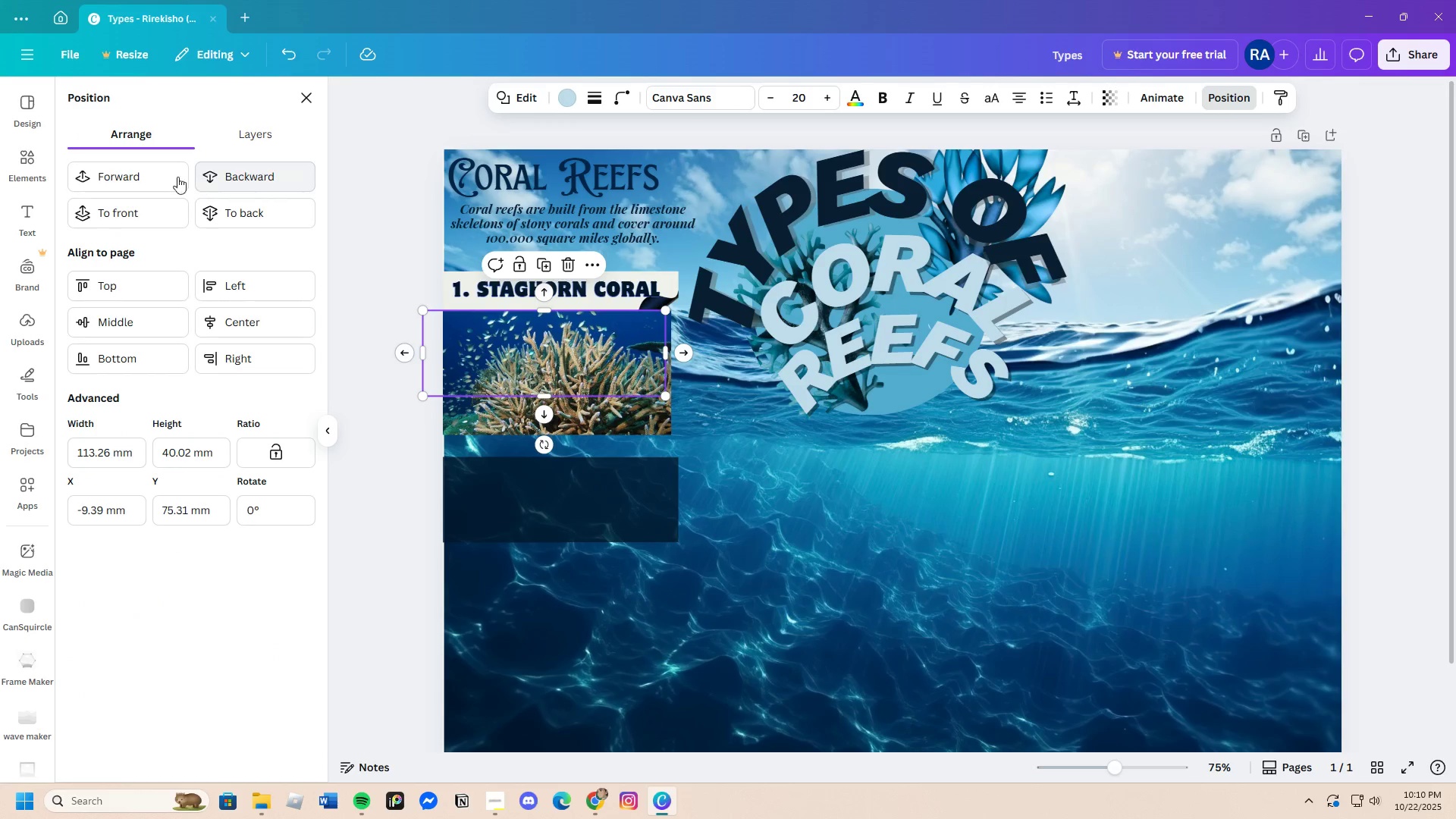 
left_click([162, 177])
 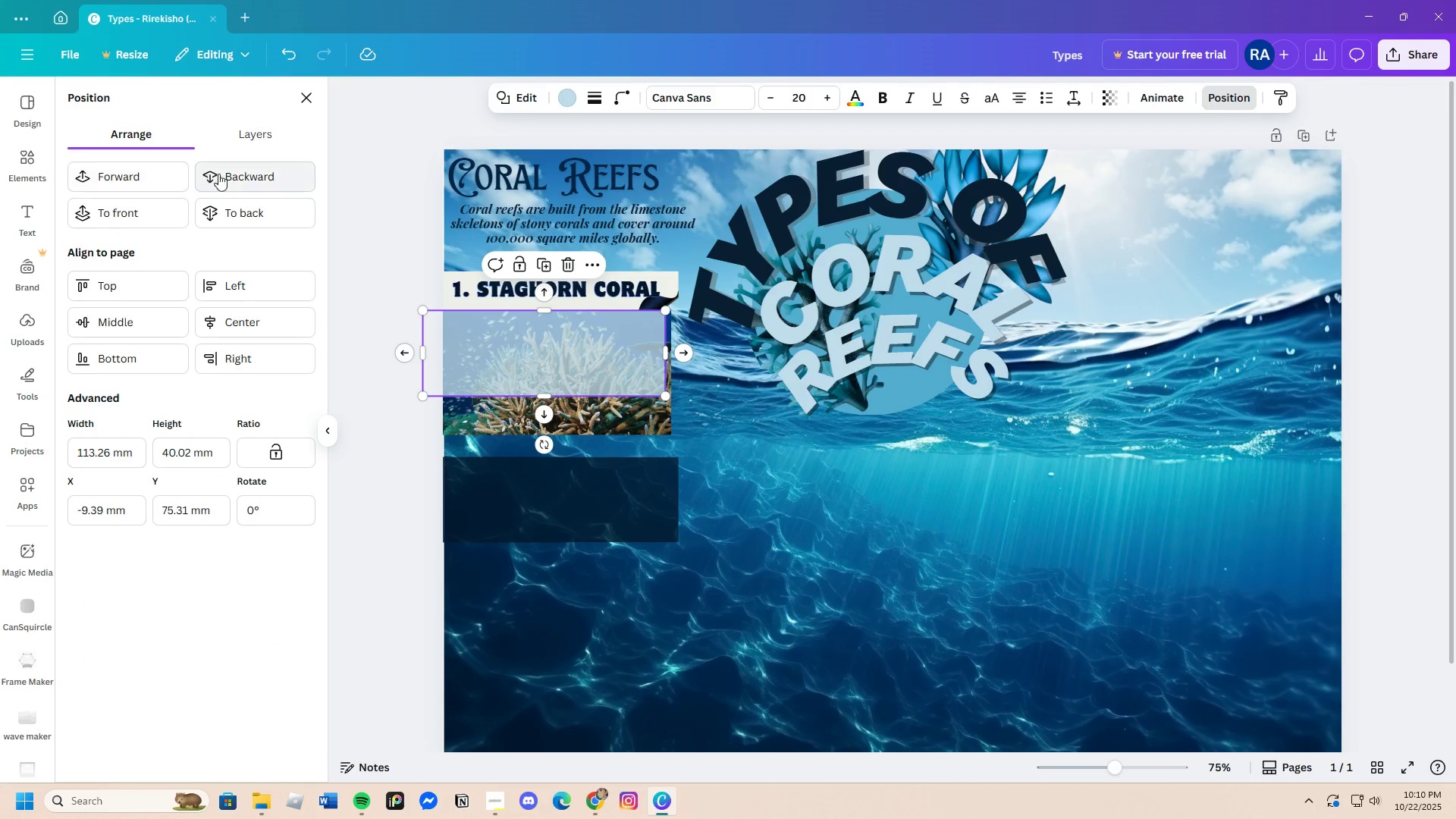 
left_click([224, 174])
 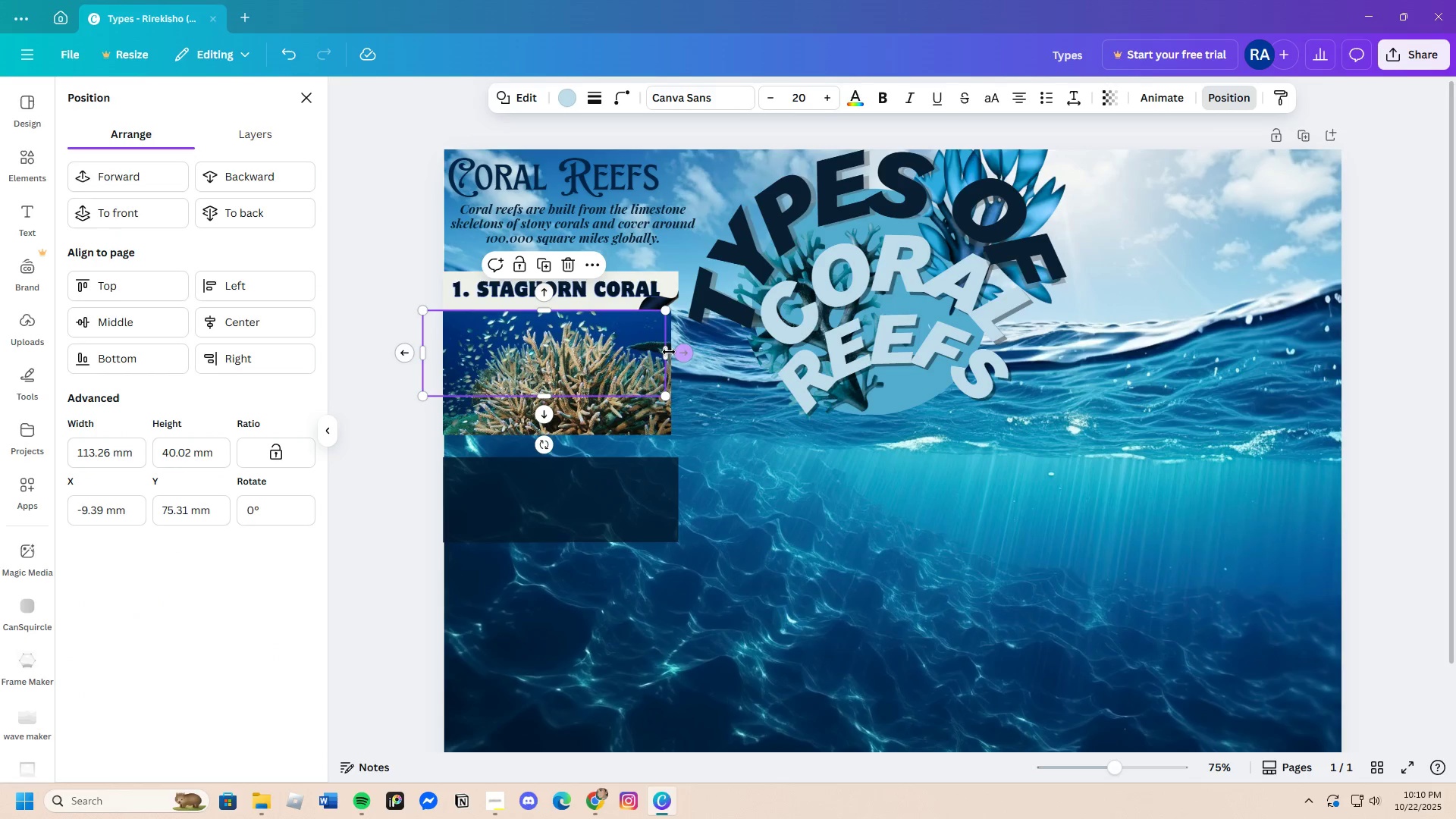 
left_click_drag(start_coordinate=[667, 350], to_coordinate=[690, 357])
 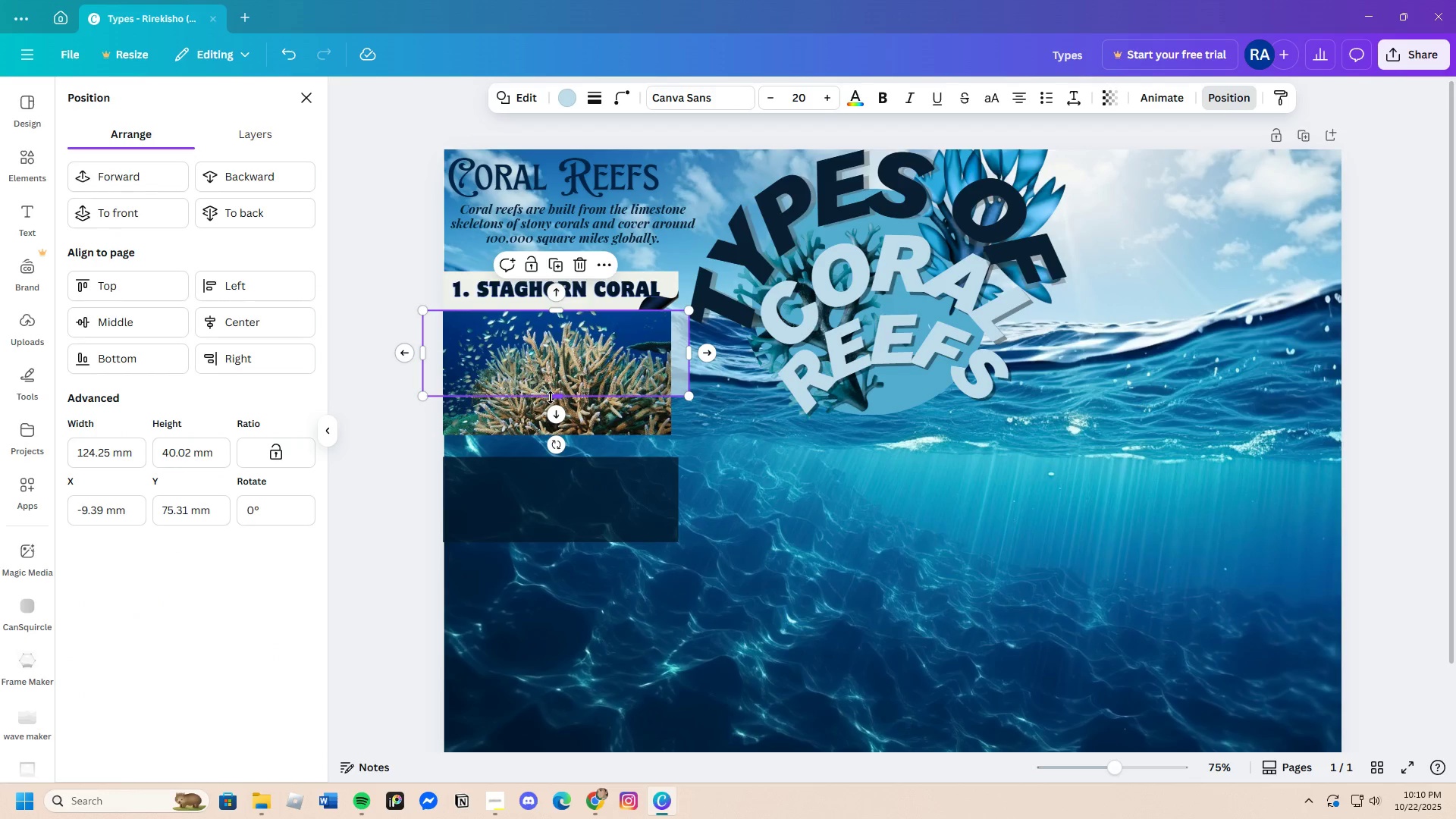 
left_click_drag(start_coordinate=[551, 397], to_coordinate=[560, 445])
 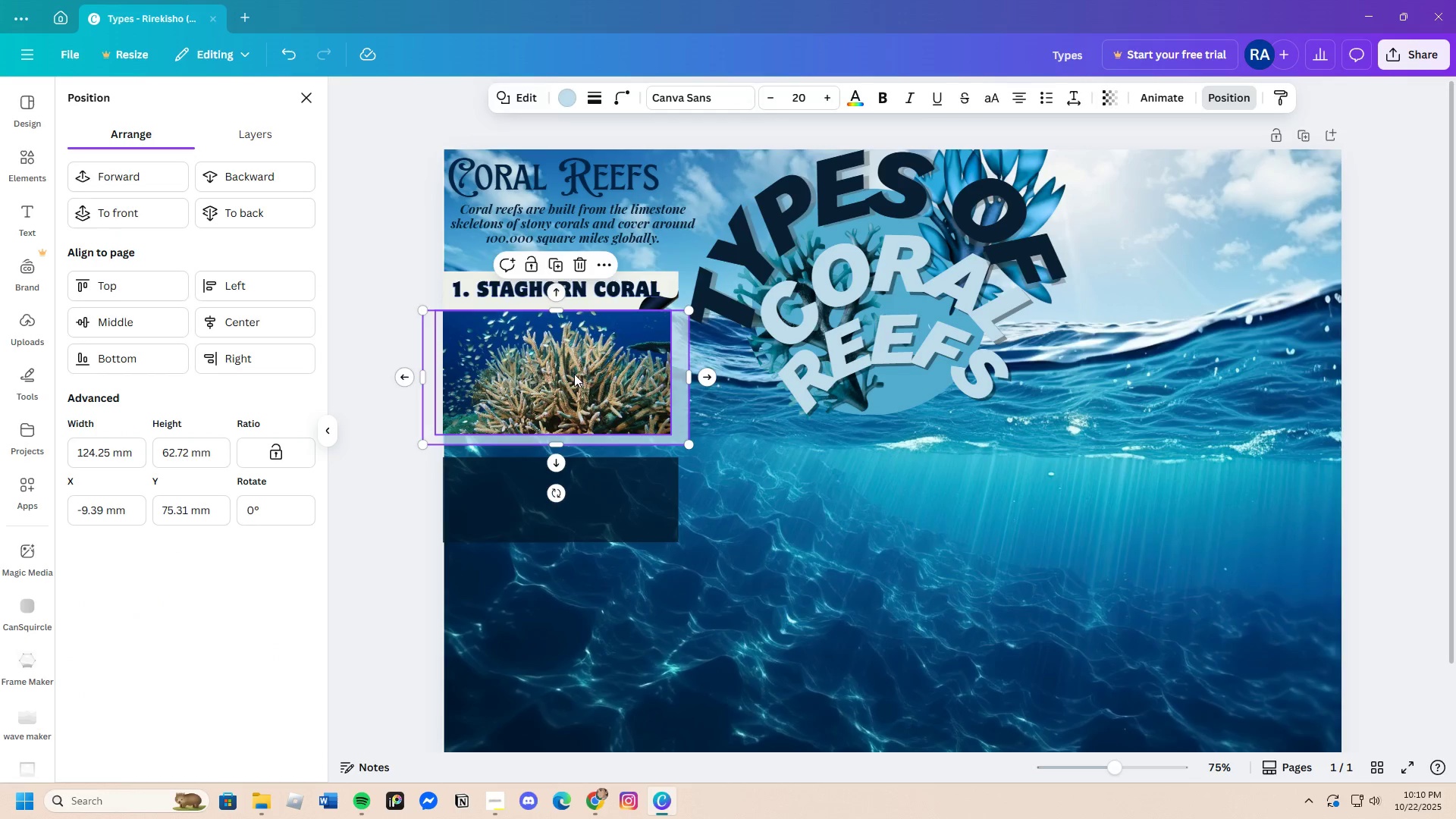 
left_click_drag(start_coordinate=[576, 375], to_coordinate=[580, 378])
 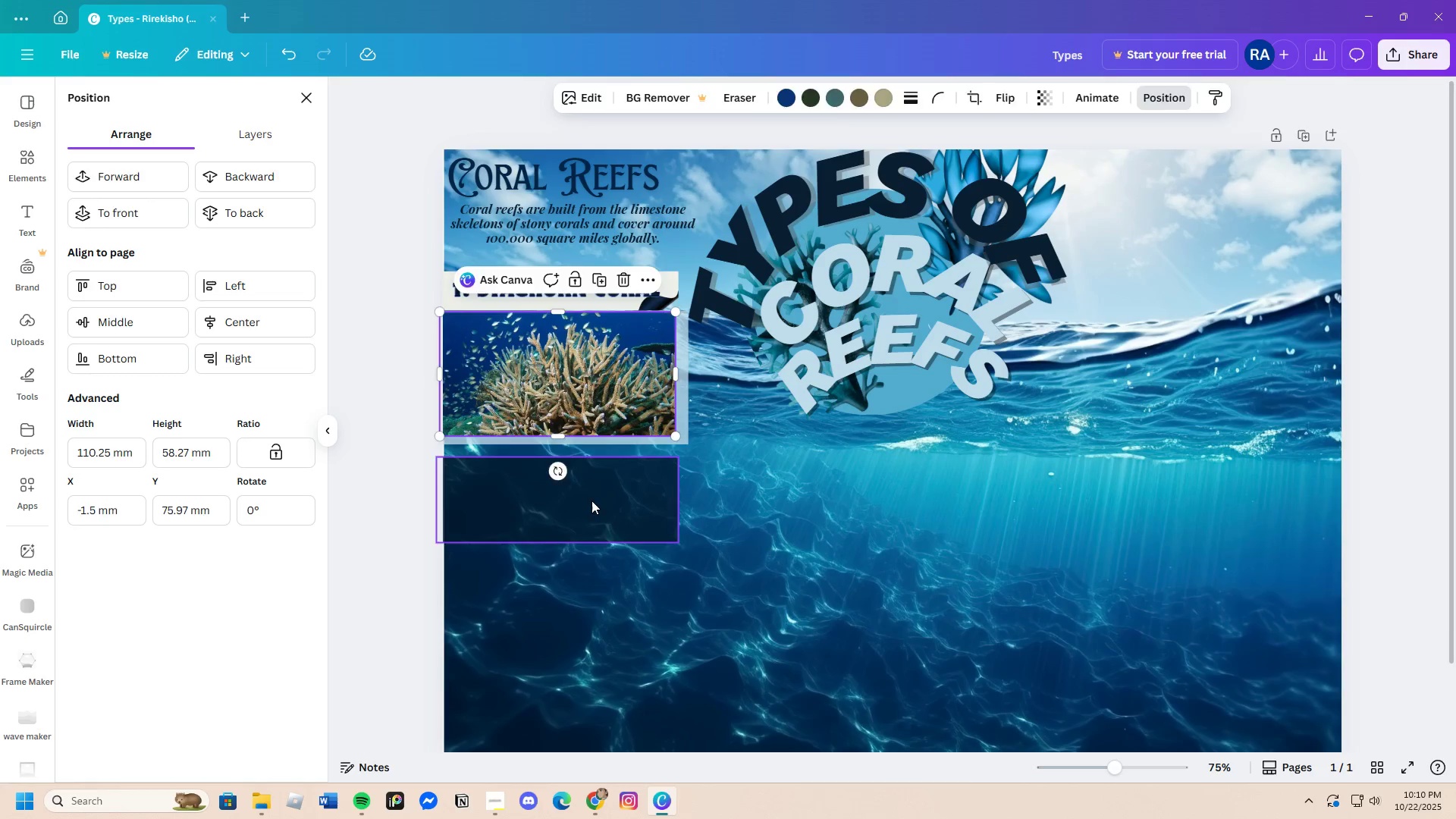 
left_click_drag(start_coordinate=[592, 500], to_coordinate=[605, 539])
 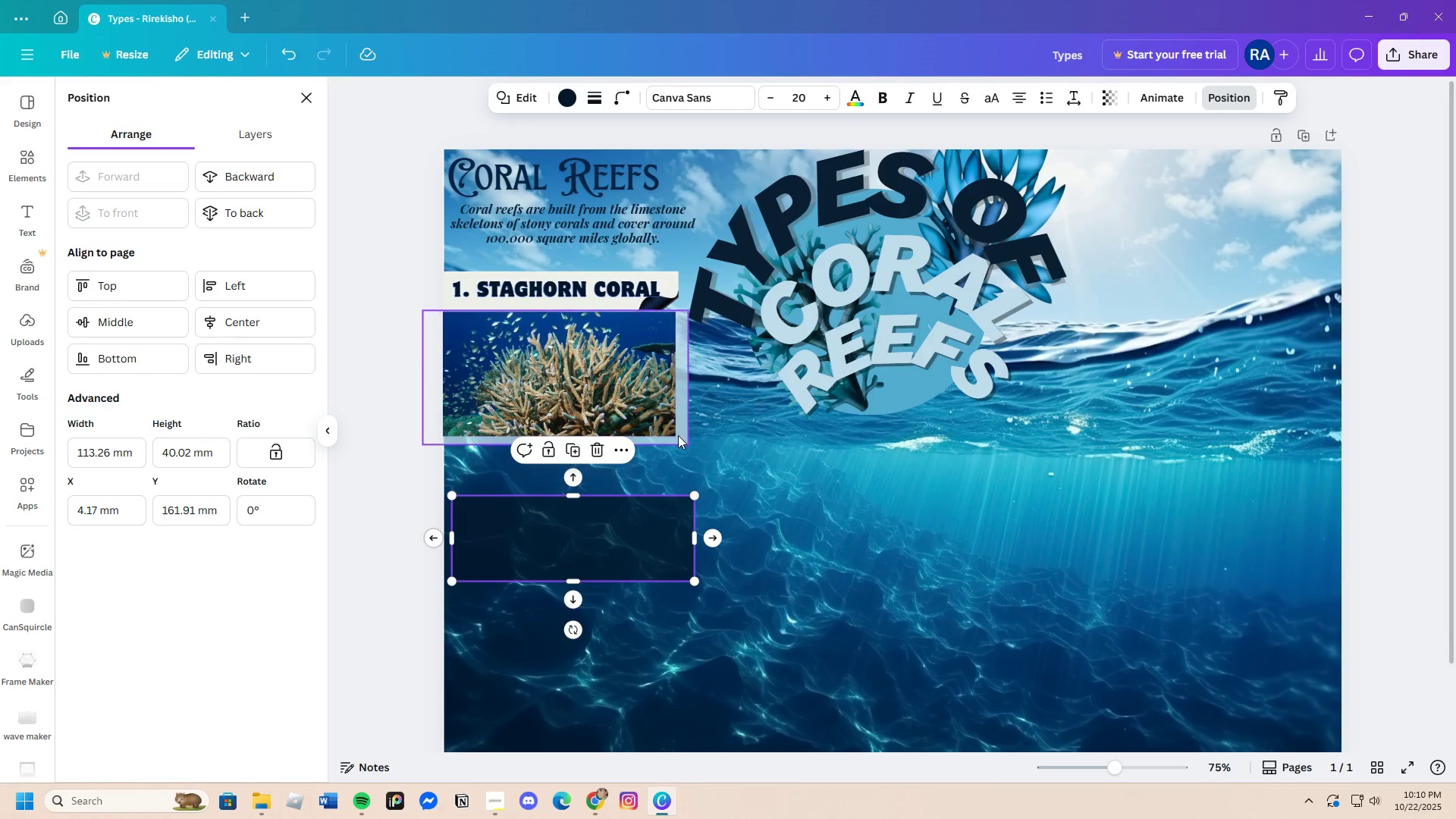 
left_click_drag(start_coordinate=[678, 437], to_coordinate=[682, 452])
 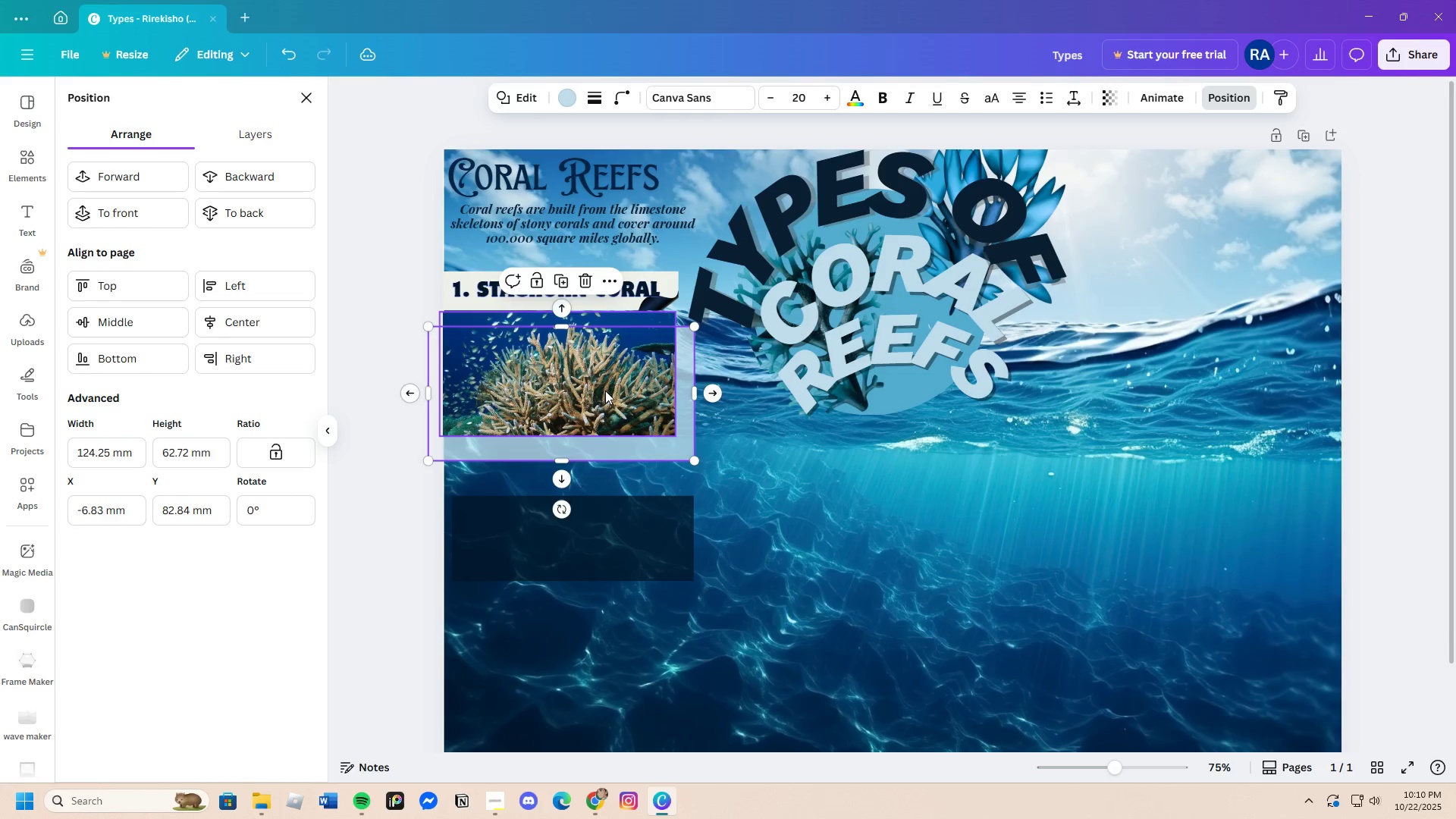 
left_click_drag(start_coordinate=[602, 388], to_coordinate=[598, 388])
 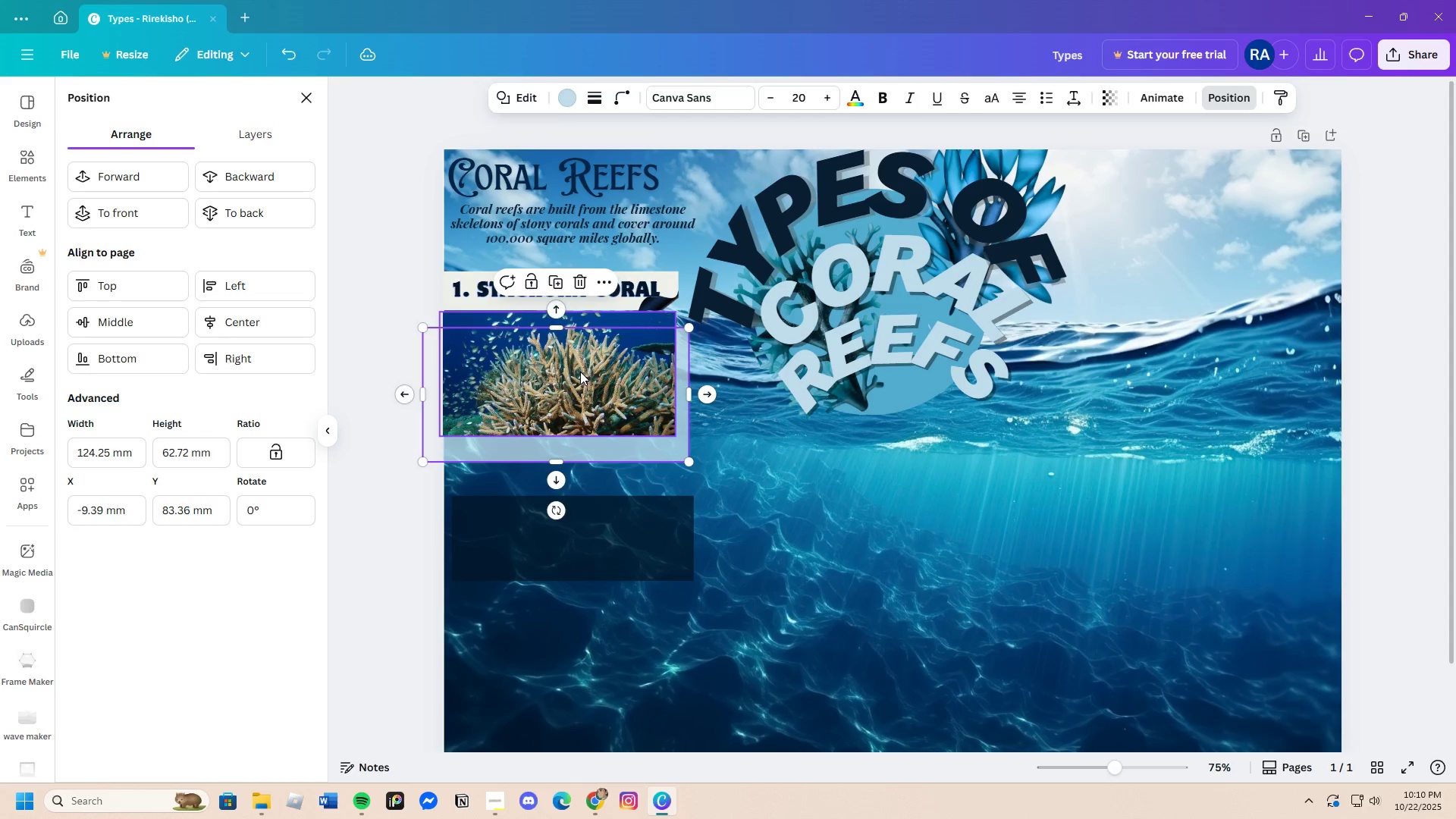 
left_click([581, 372])
 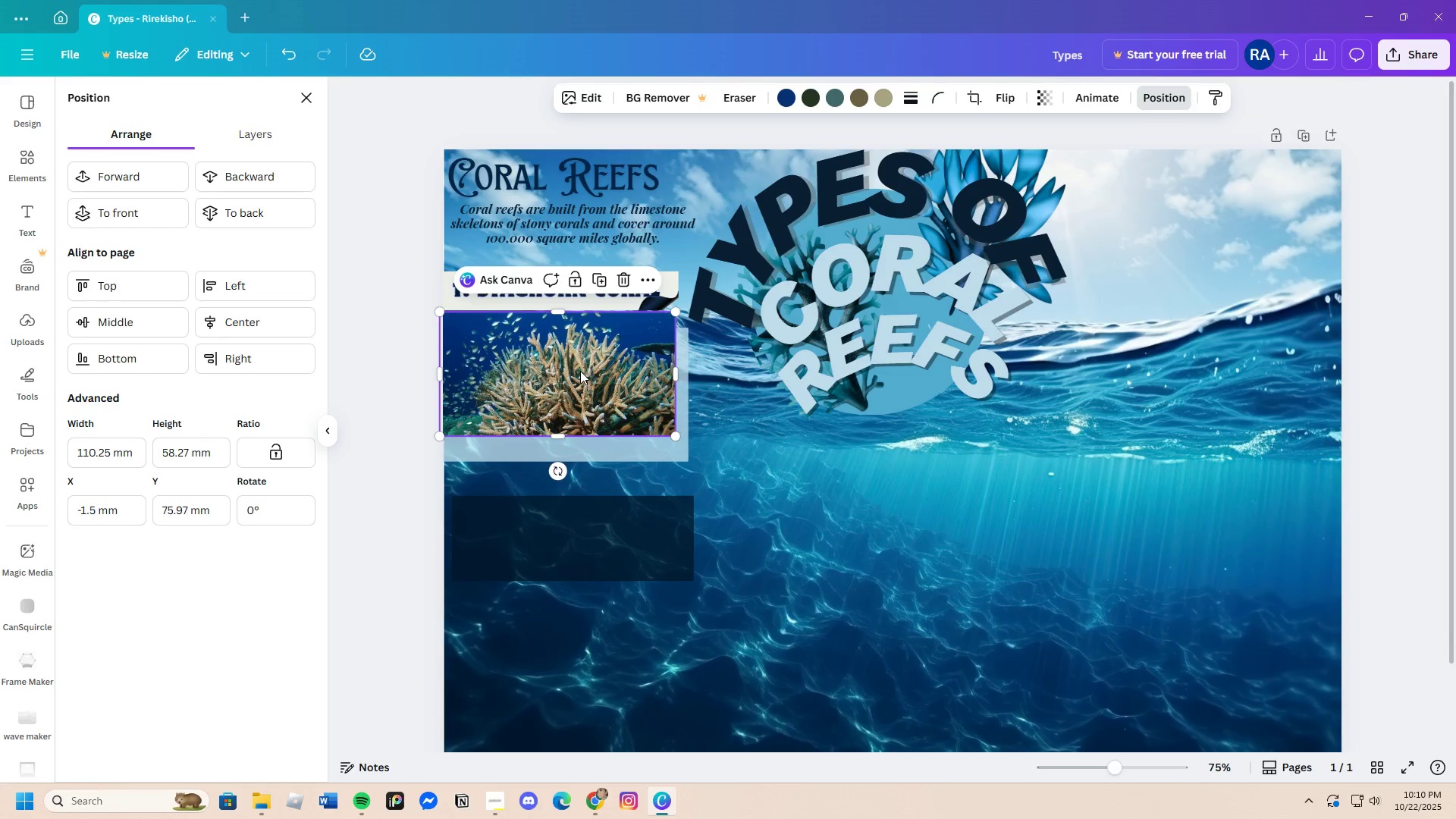 
left_click_drag(start_coordinate=[580, 370], to_coordinate=[582, 378])
 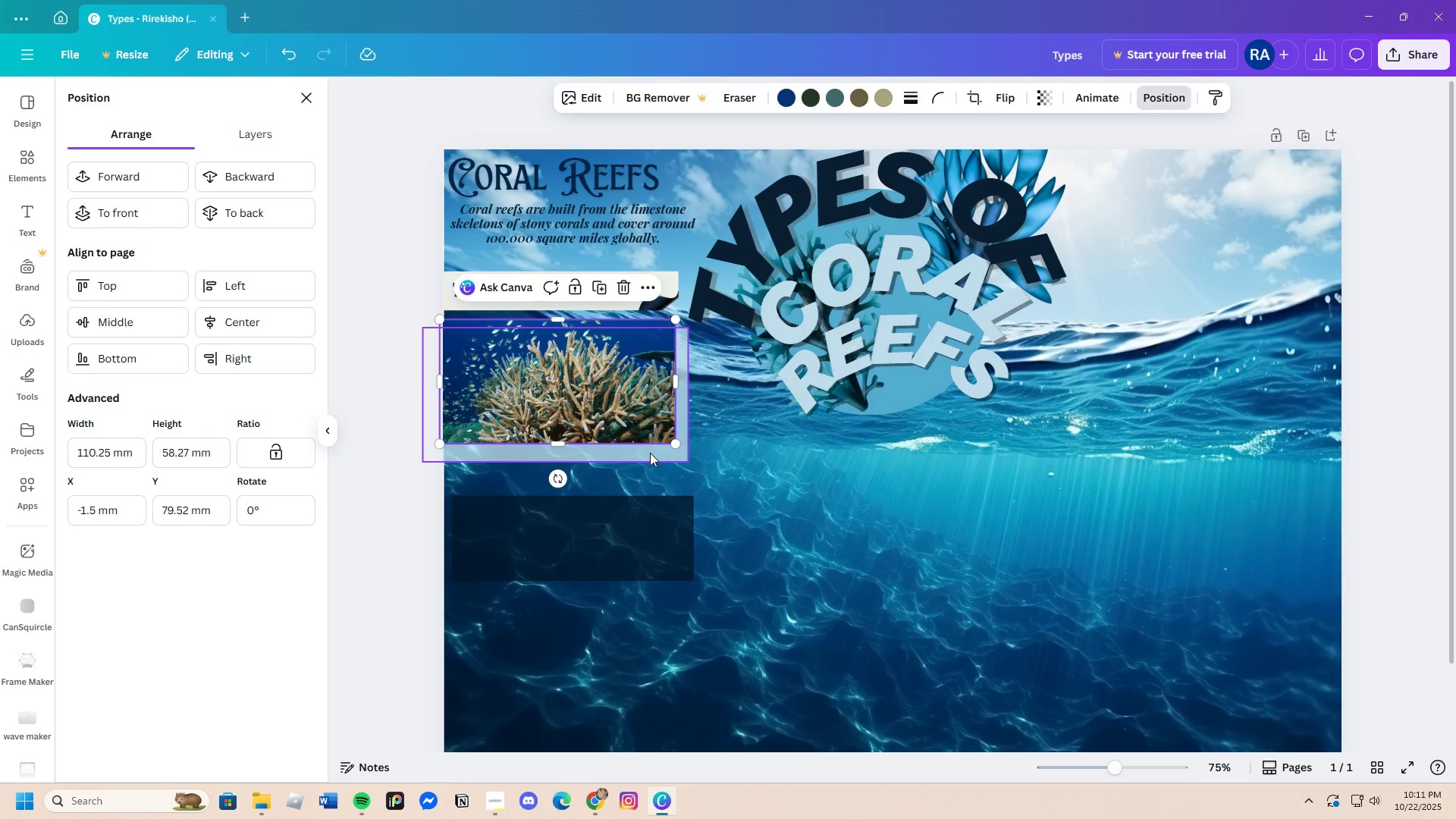 
left_click_drag(start_coordinate=[650, 453], to_coordinate=[648, 444])
 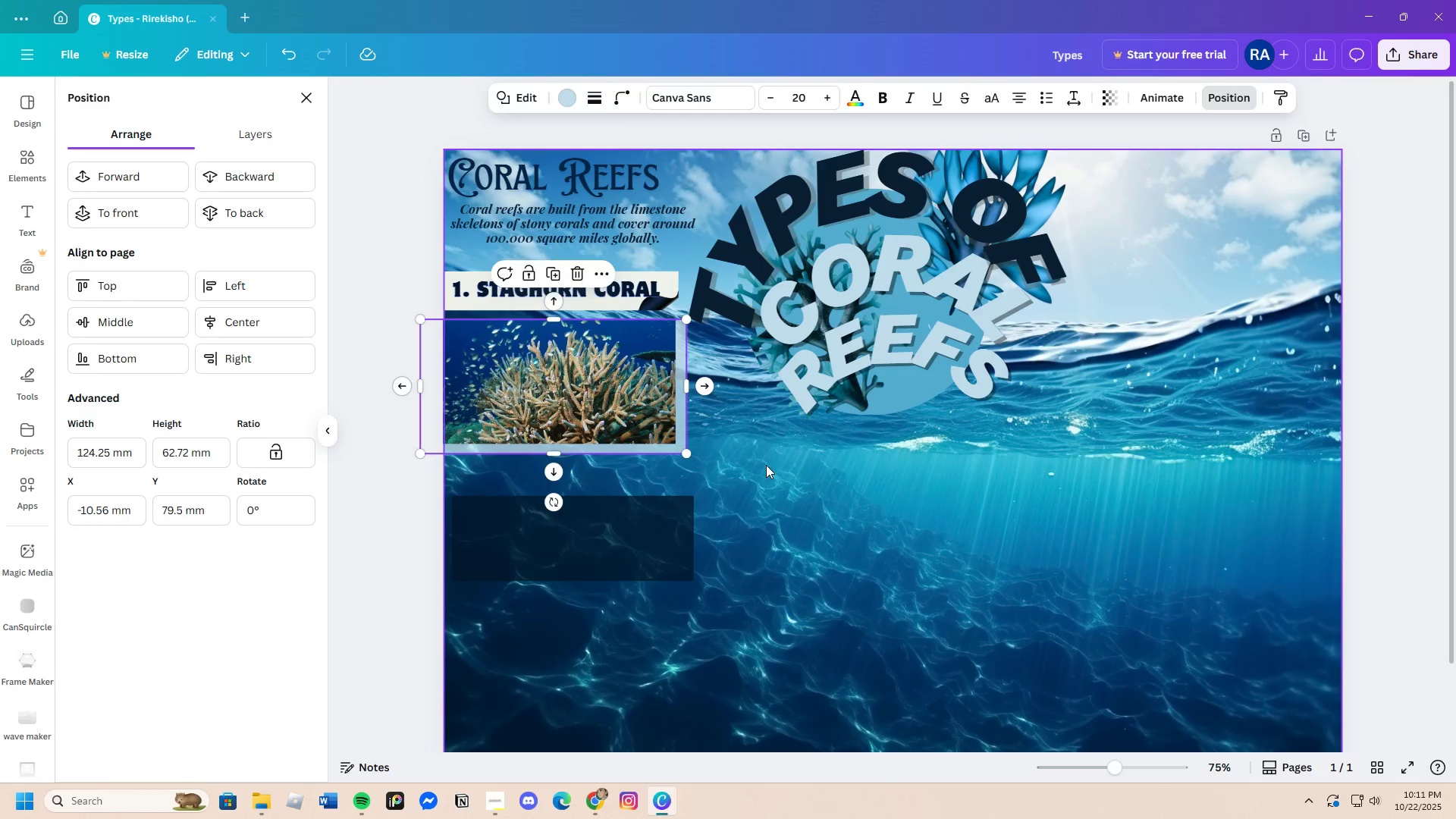 
left_click([766, 465])
 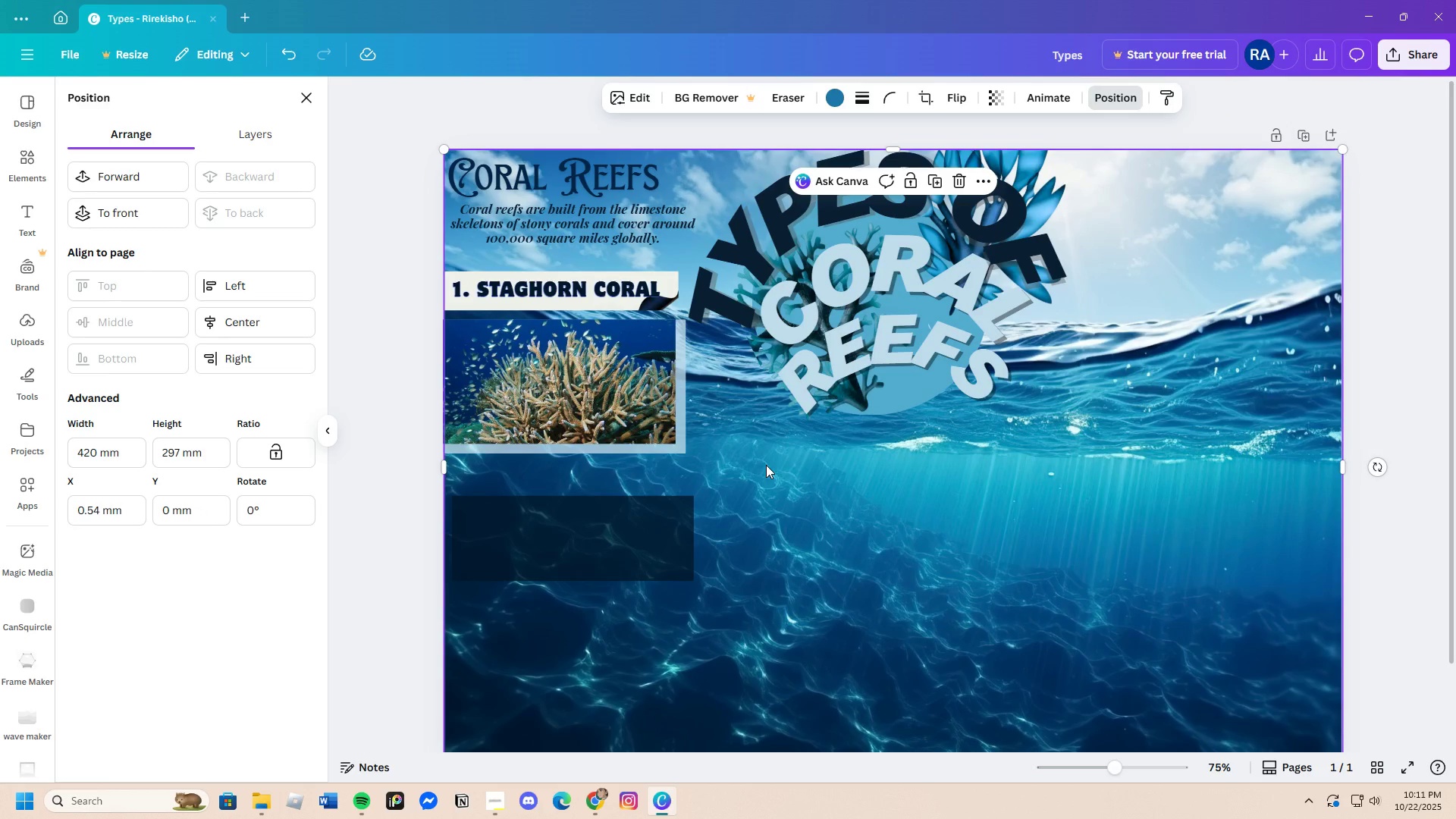 
left_click([766, 465])
 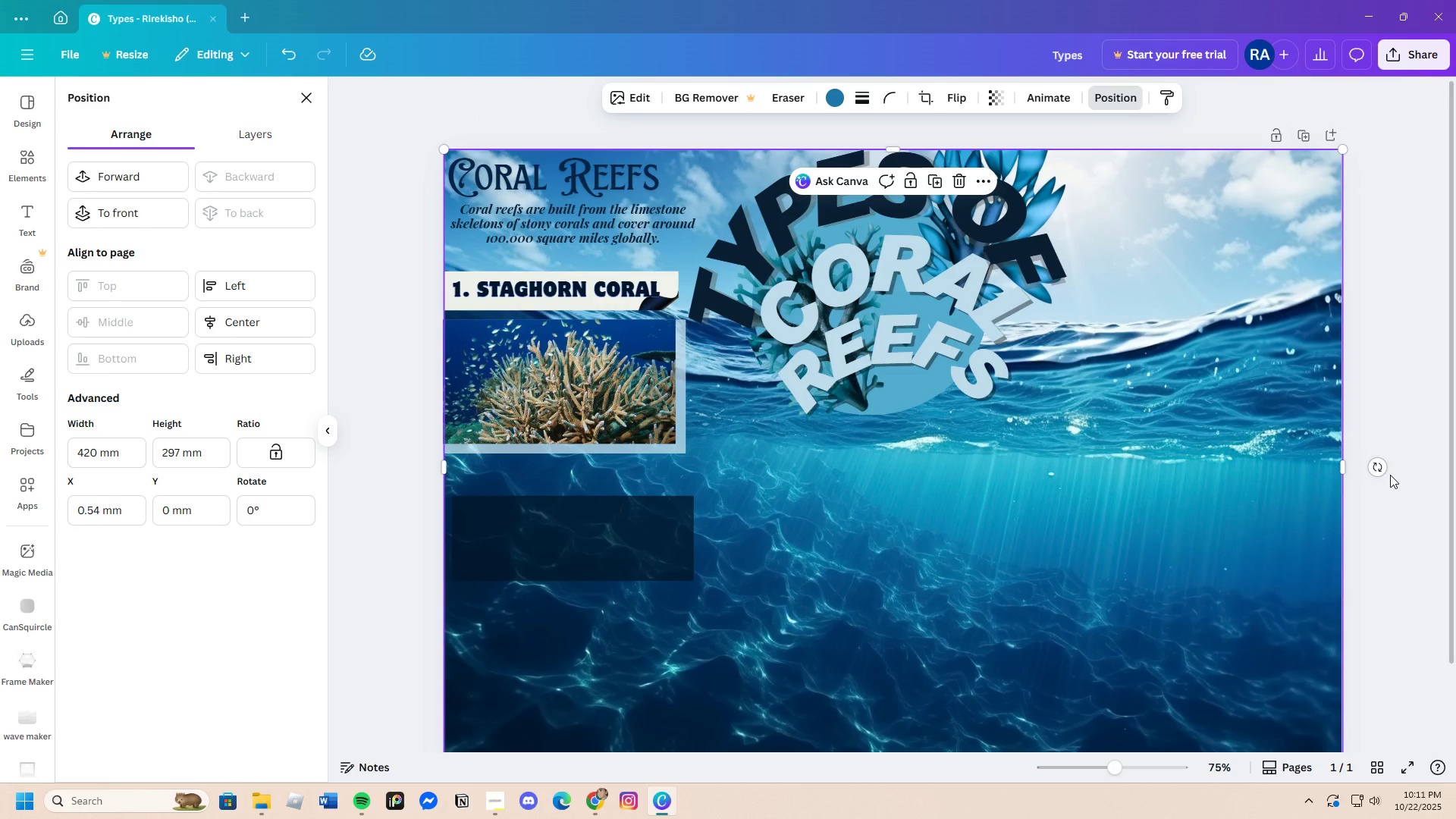 
left_click([1404, 487])
 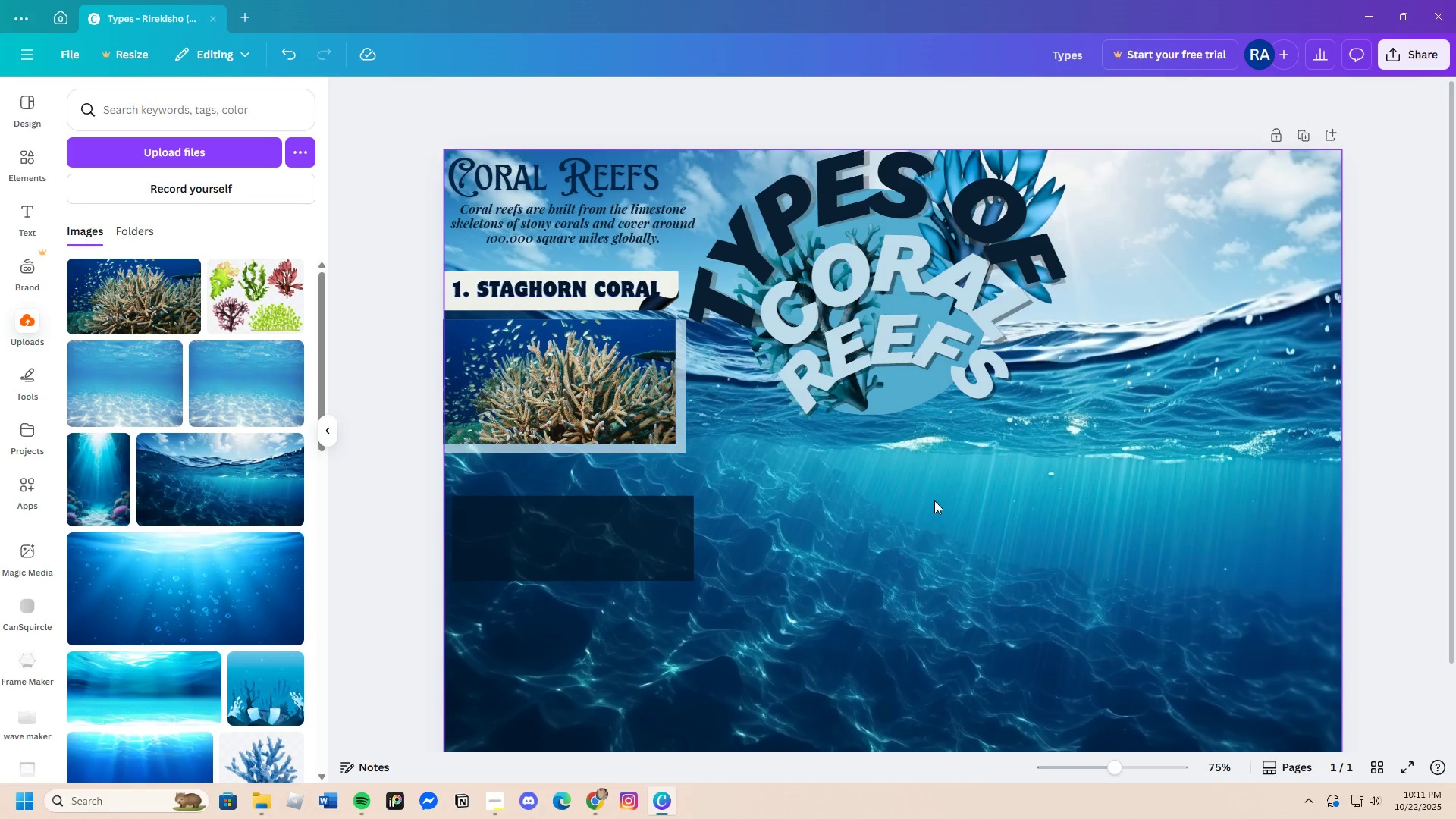 
left_click([635, 544])
 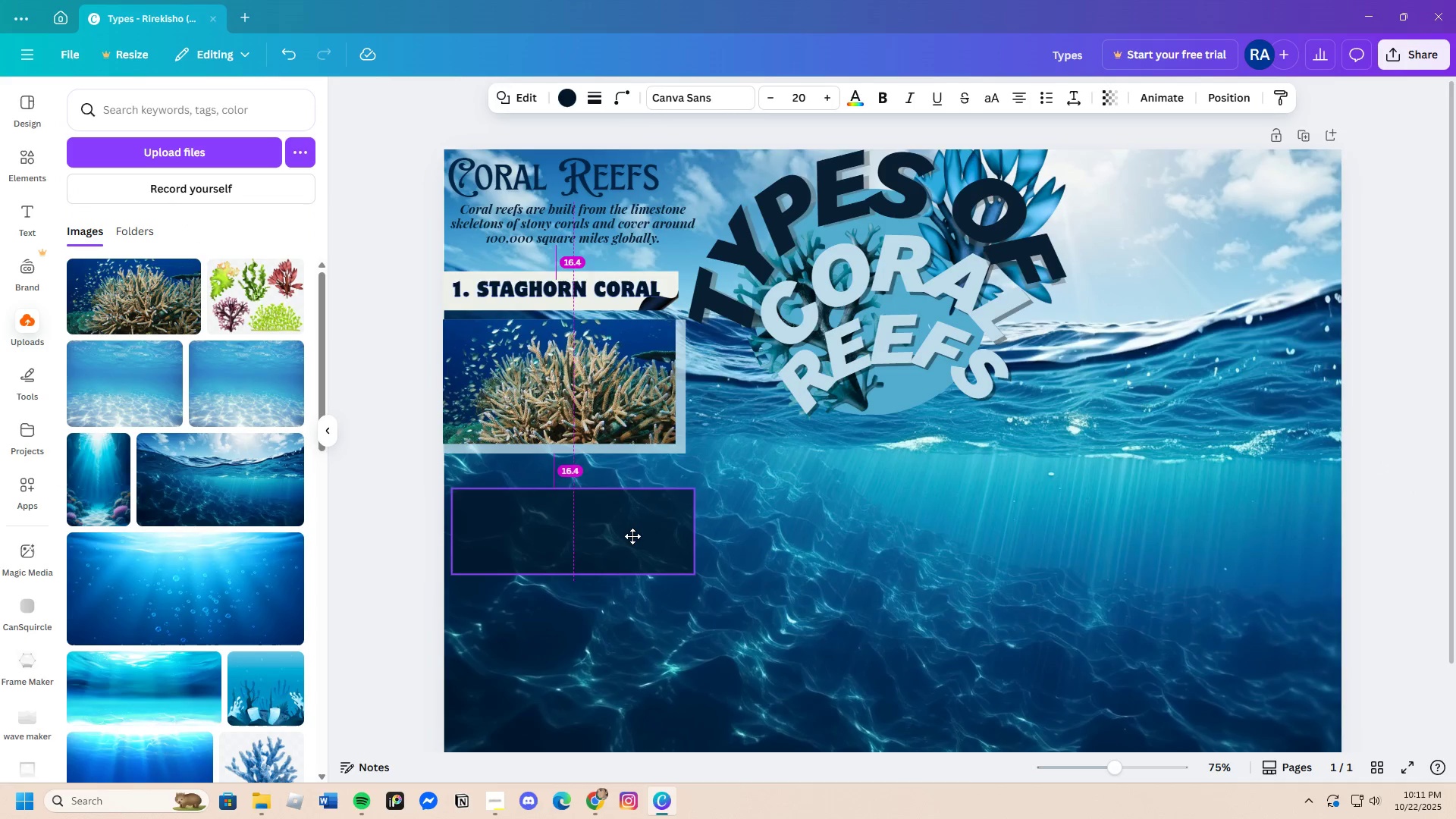 
left_click_drag(start_coordinate=[634, 541], to_coordinate=[625, 506])
 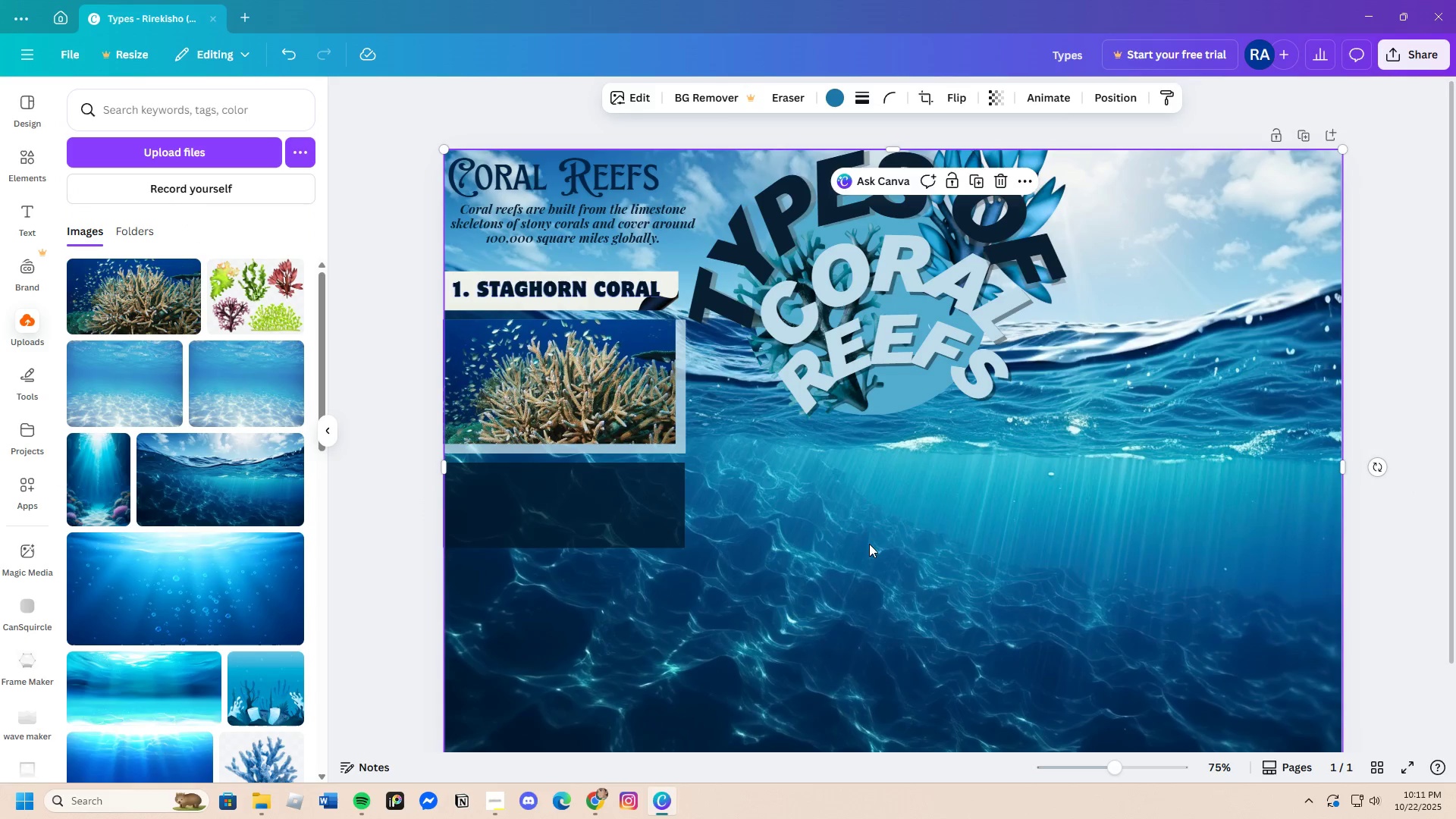 
left_click([869, 544])
 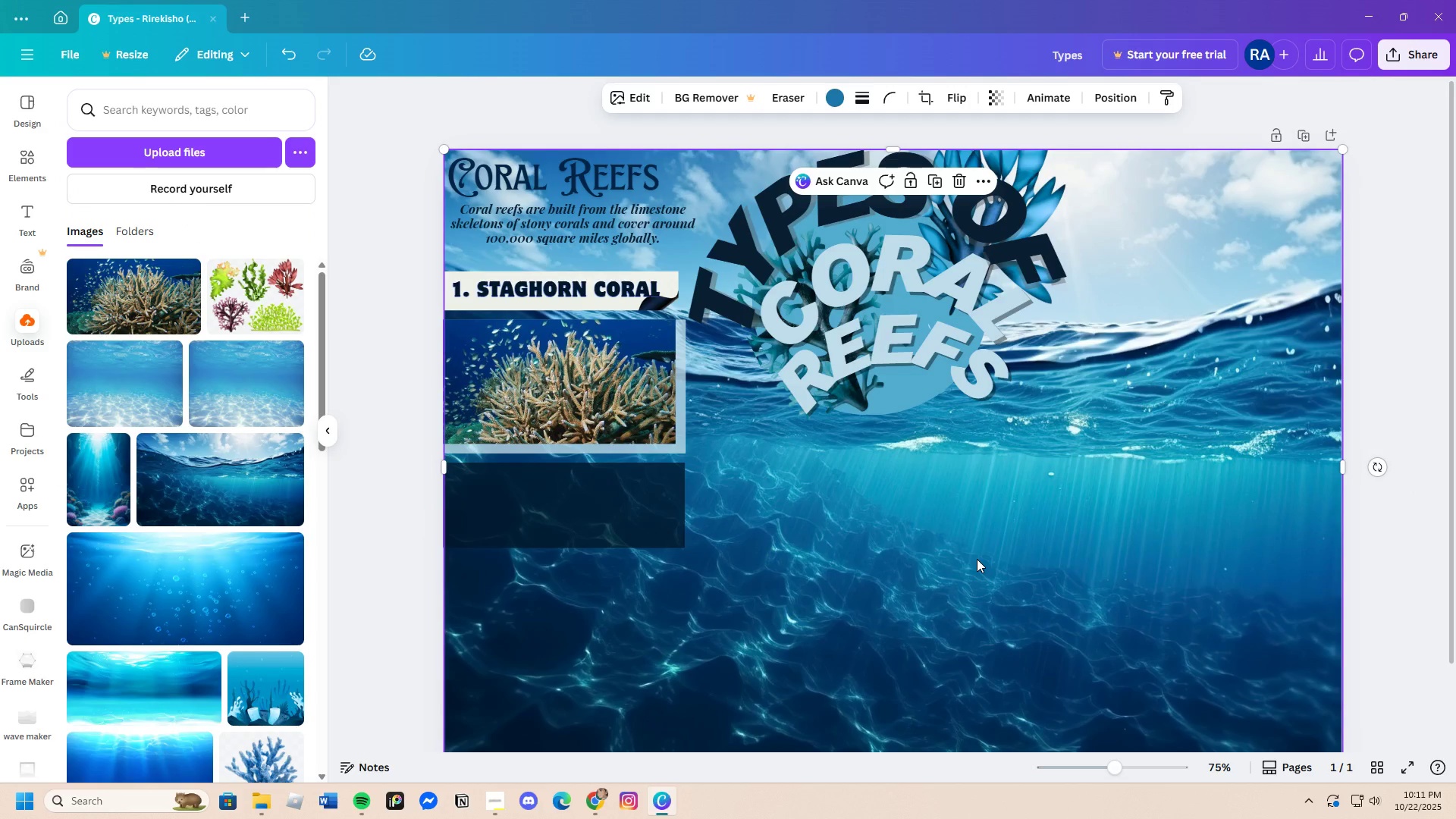 
scroll: coordinate [971, 561], scroll_direction: down, amount: 2.0
 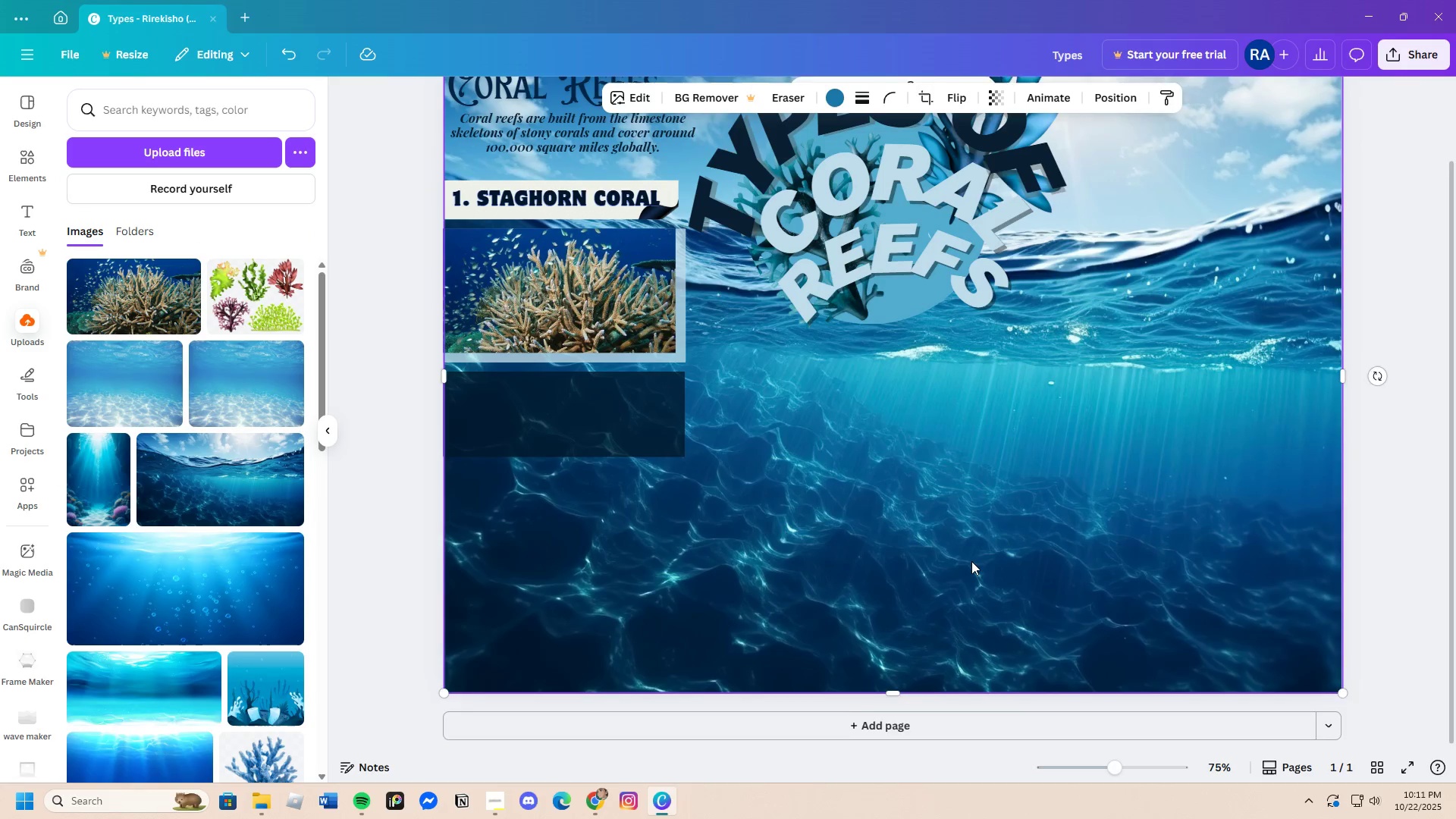 
scroll: coordinate [971, 561], scroll_direction: up, amount: 2.0
 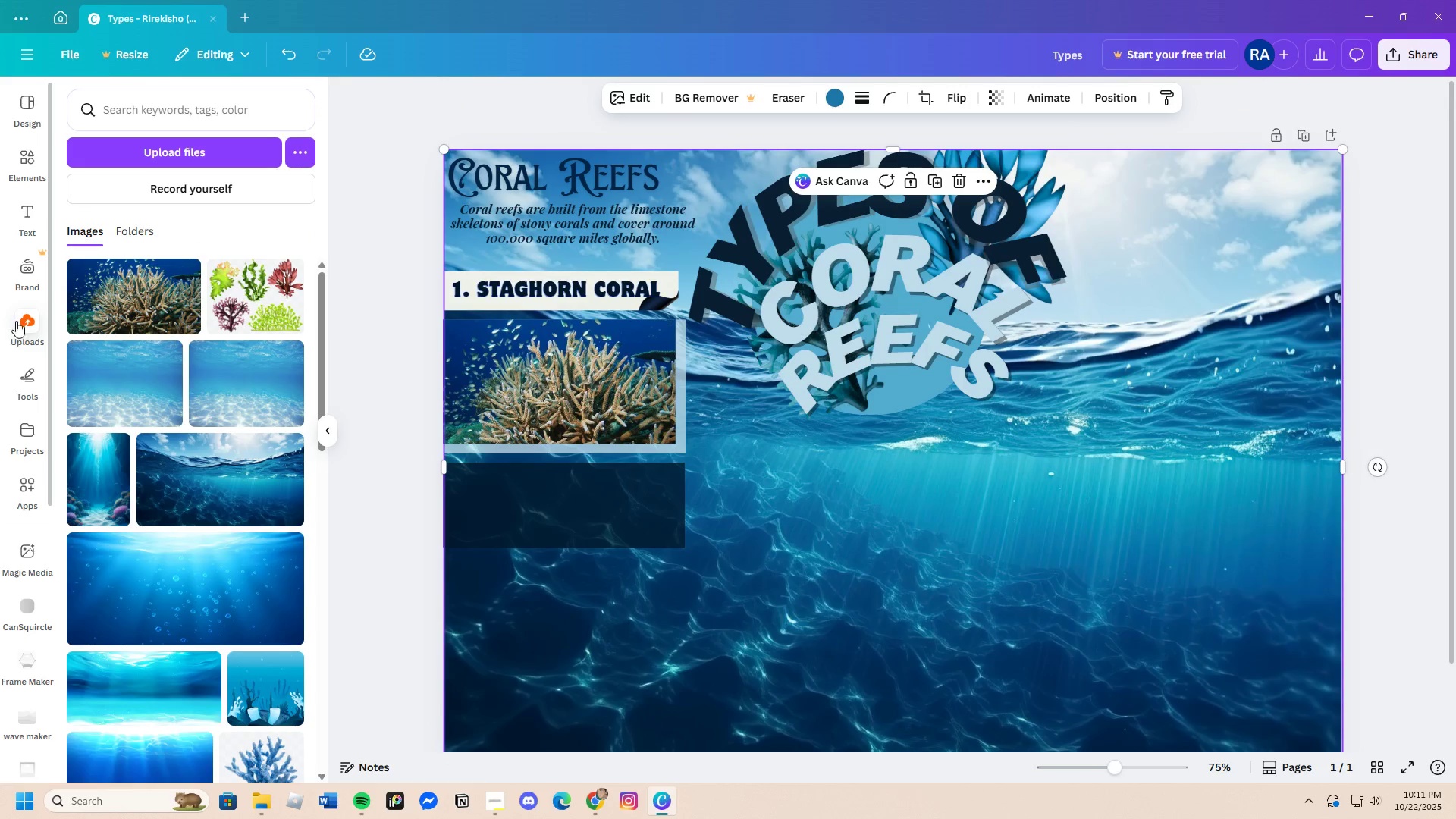 
left_click([24, 217])
 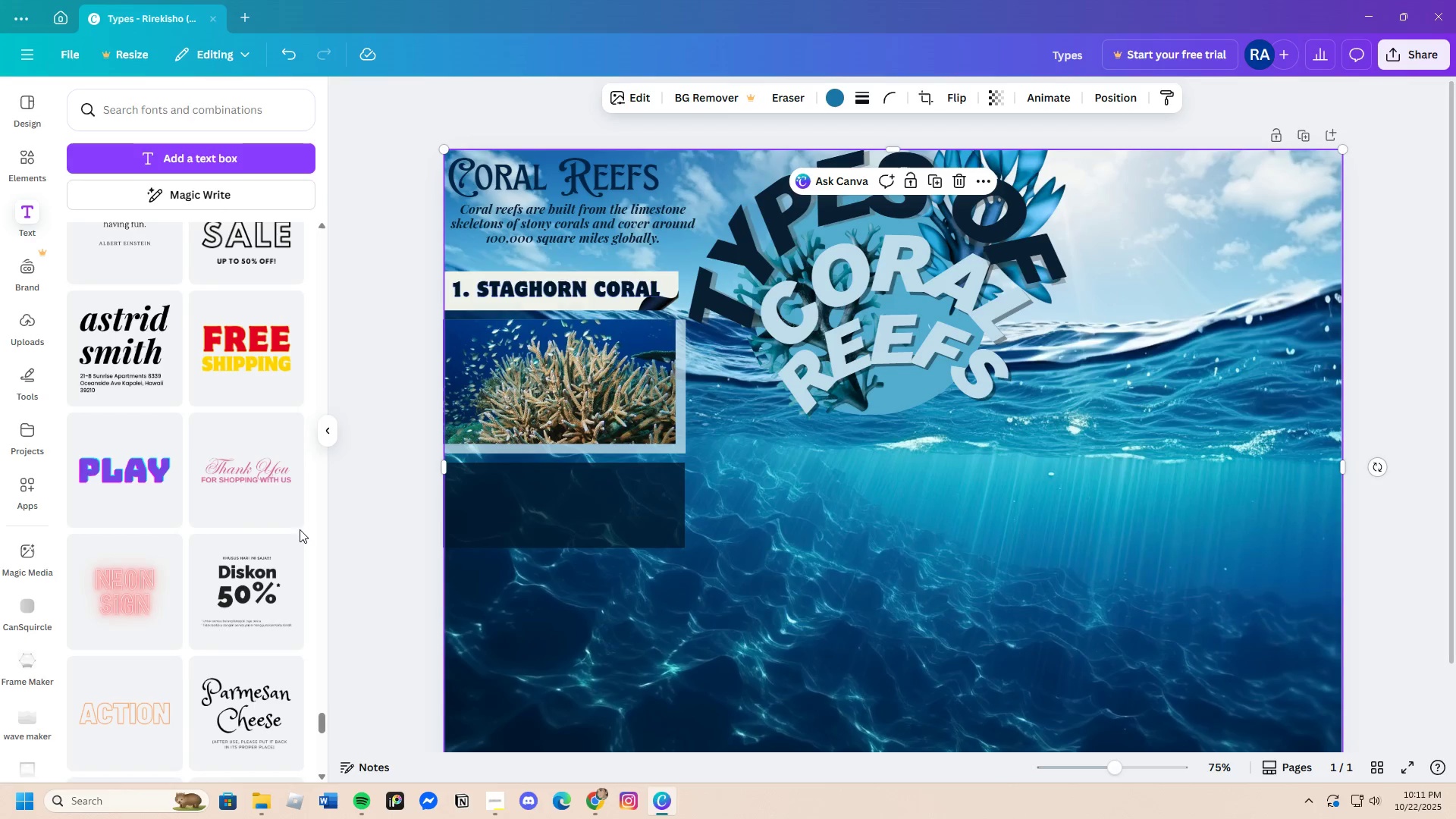 
mouse_move([196, 515])
 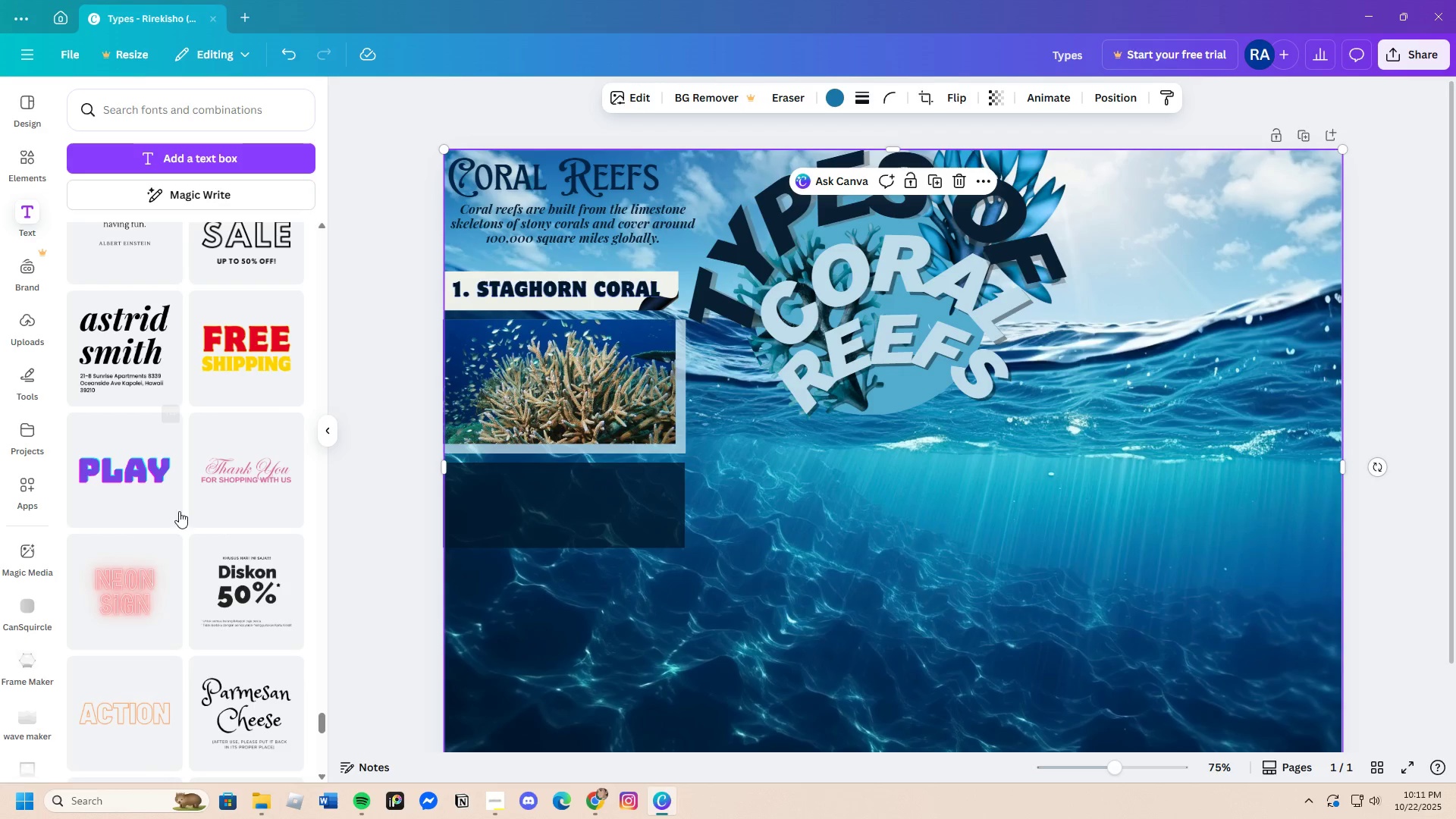 
scroll: coordinate [176, 598], scroll_direction: down, amount: 10.0
 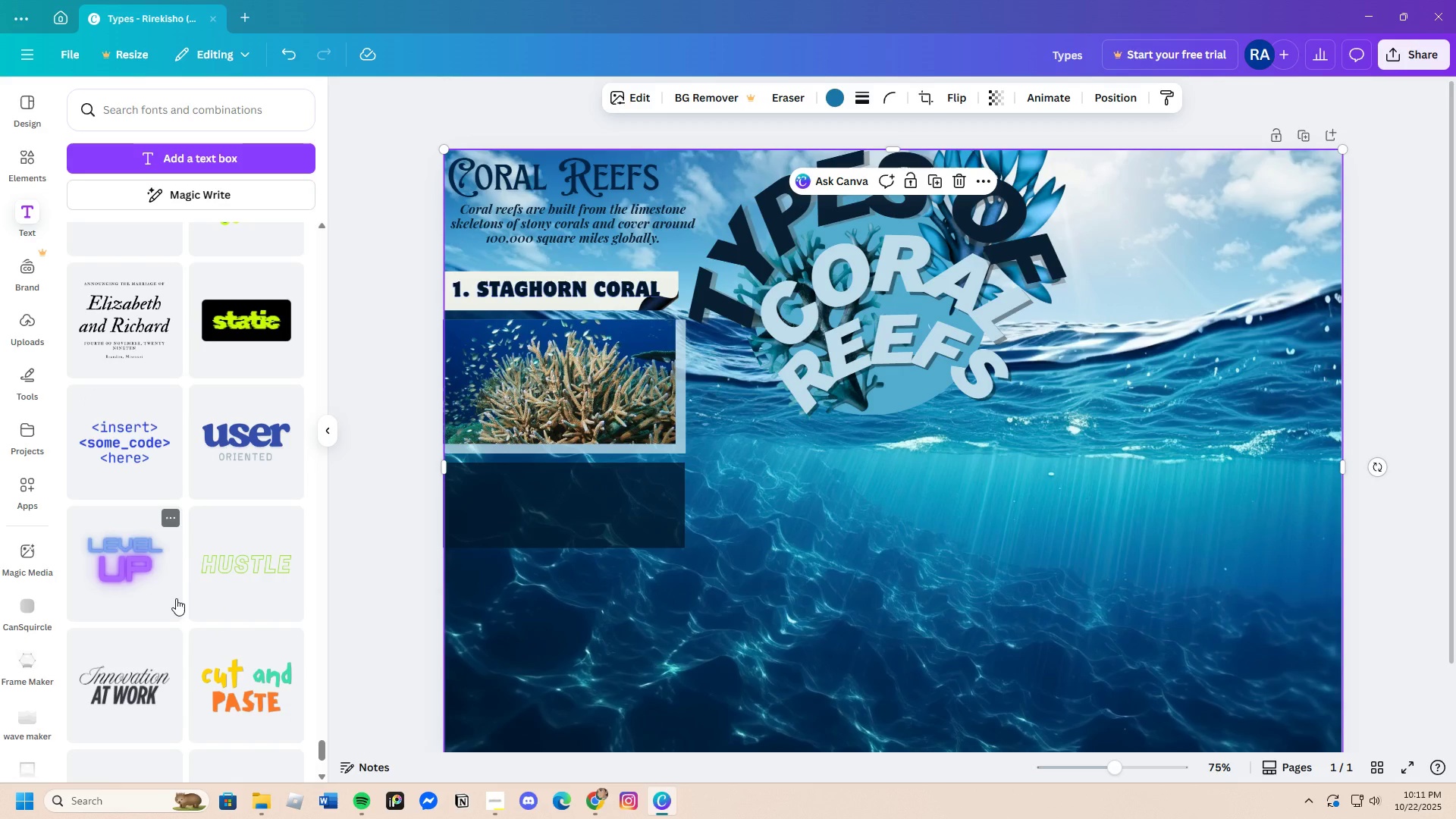 
wait(8.21)
 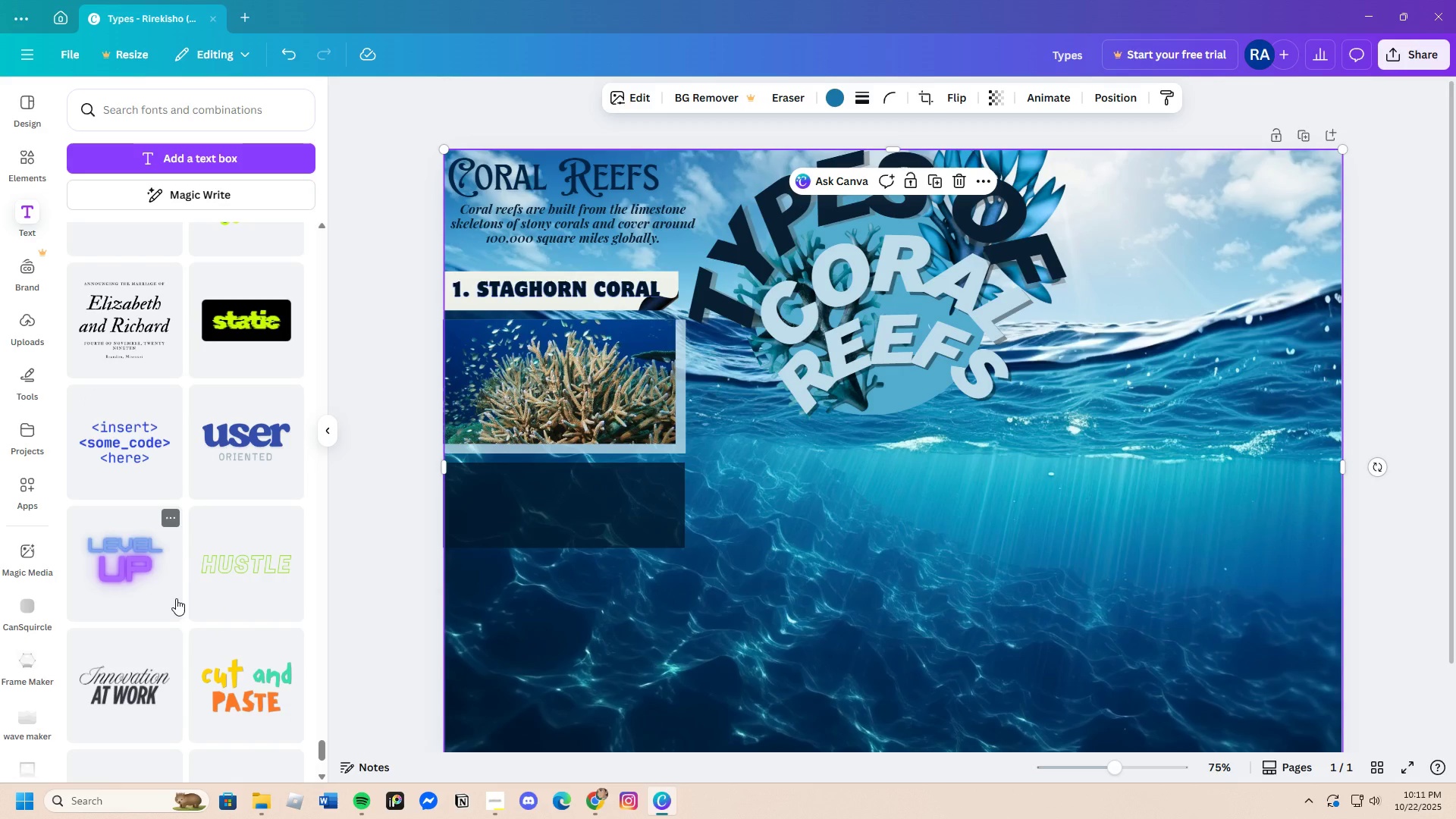 
scroll: coordinate [176, 598], scroll_direction: up, amount: 3.0
 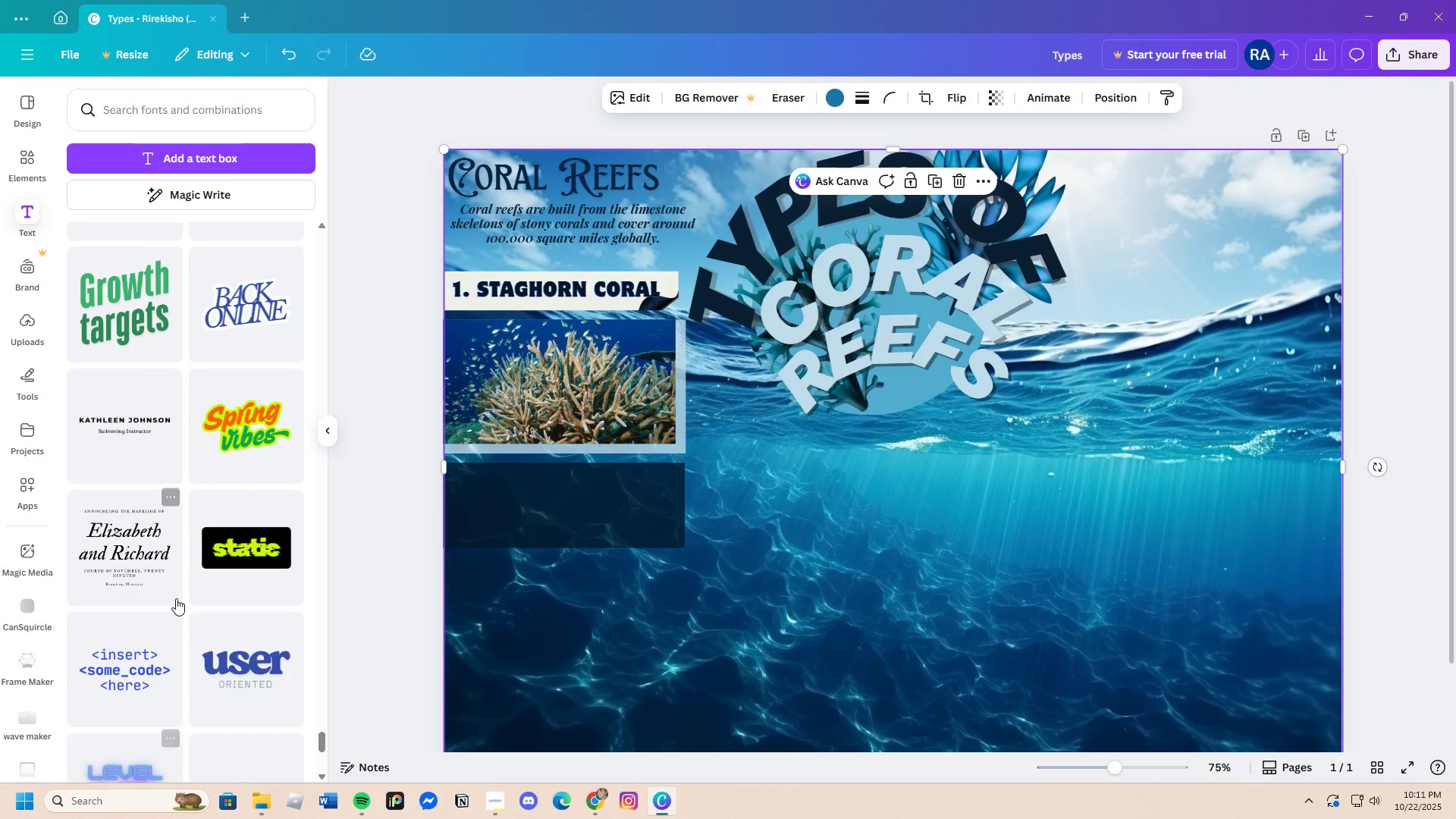 
scroll: coordinate [176, 598], scroll_direction: down, amount: 4.0
 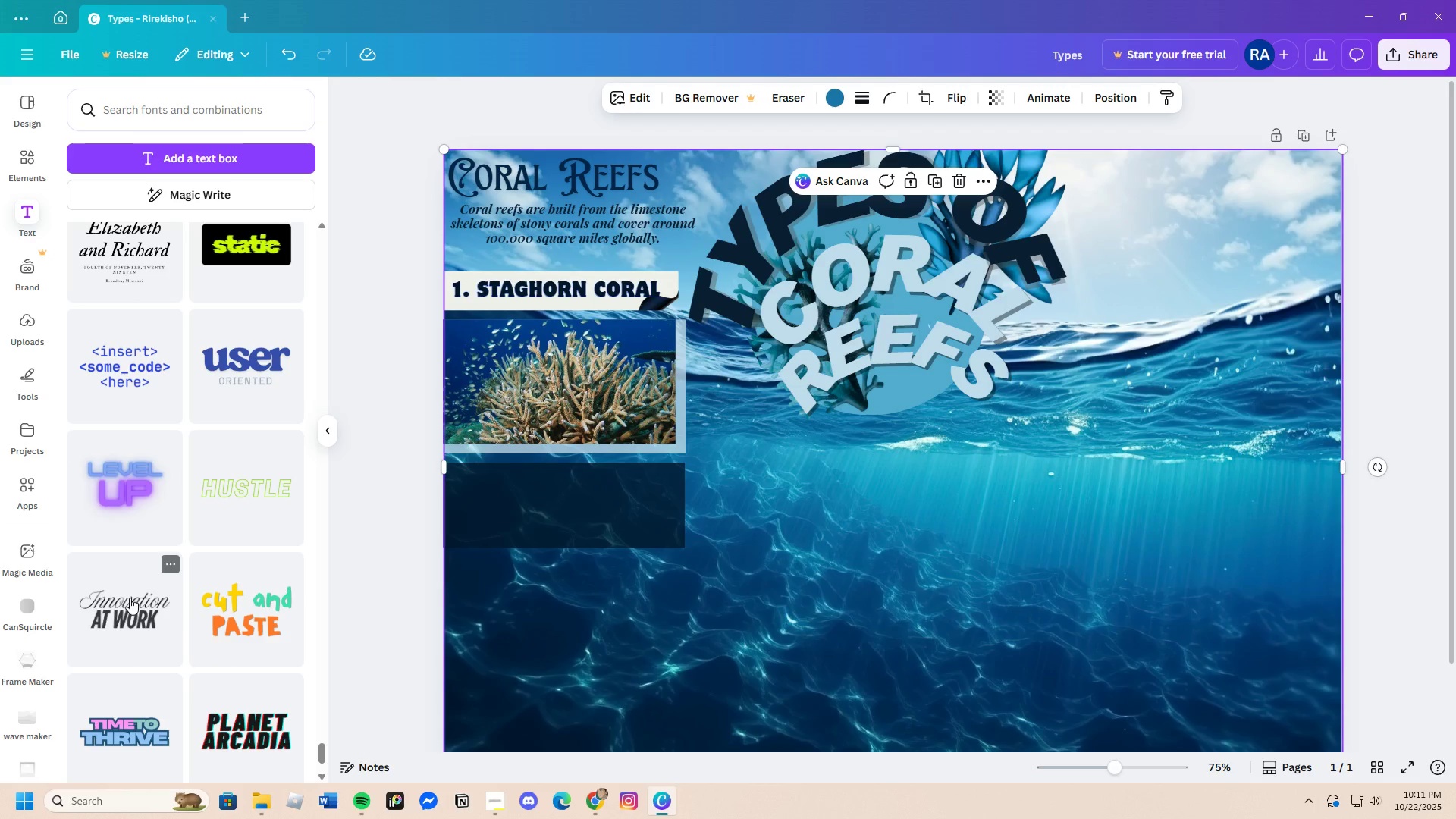 
wait(5.31)
 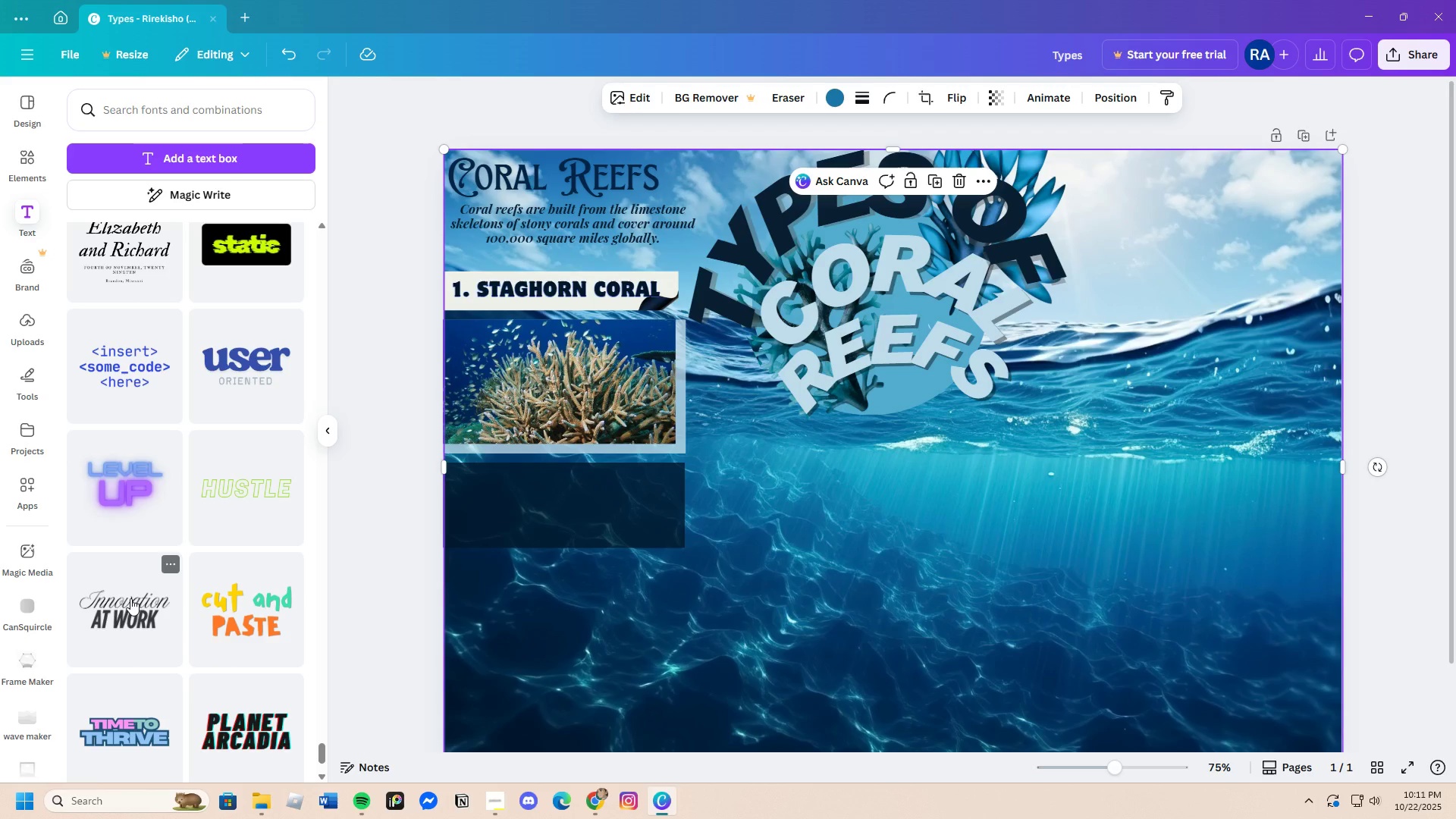 
scroll: coordinate [113, 588], scroll_direction: down, amount: 4.0
 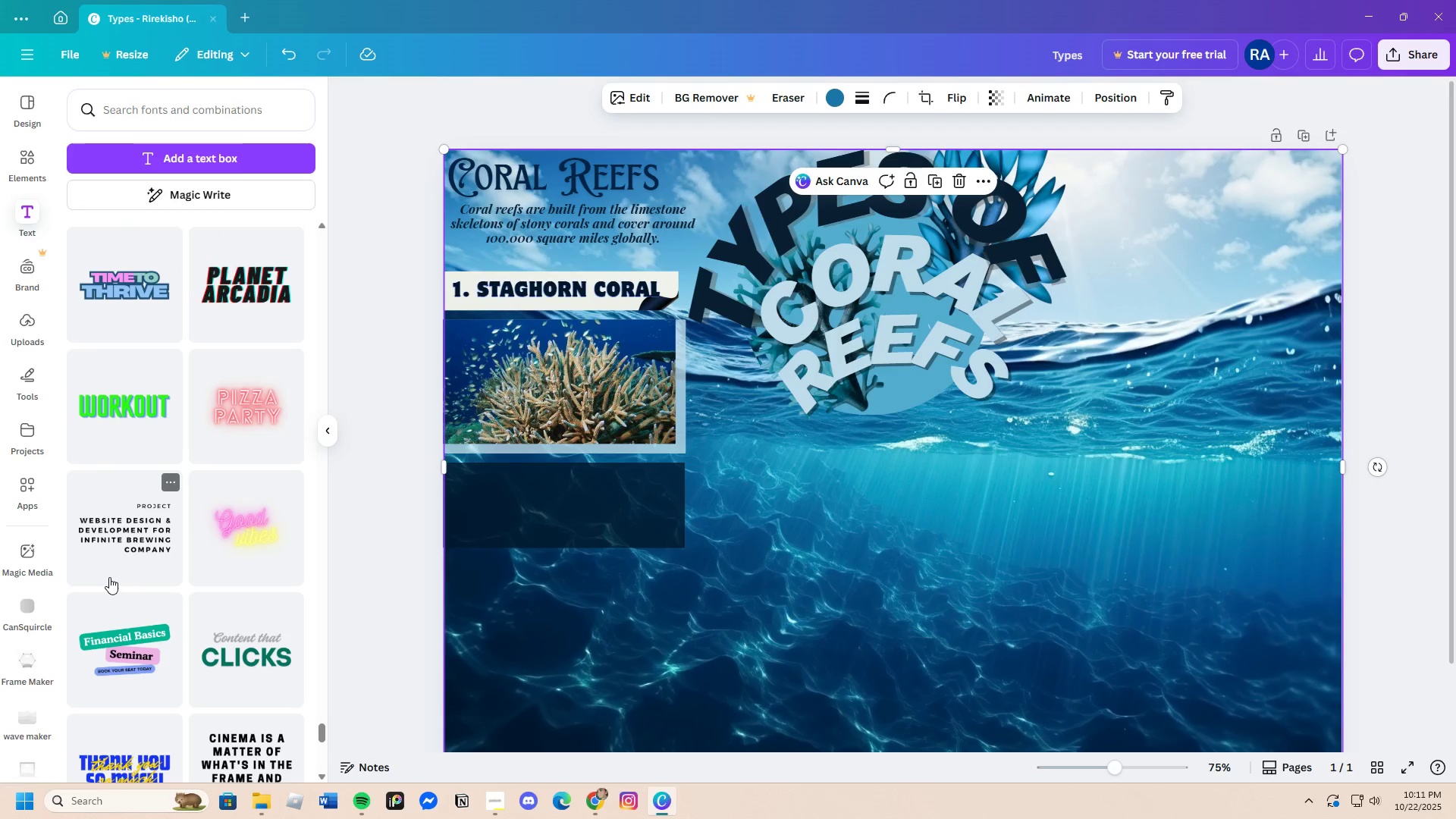 
left_click([111, 542])
 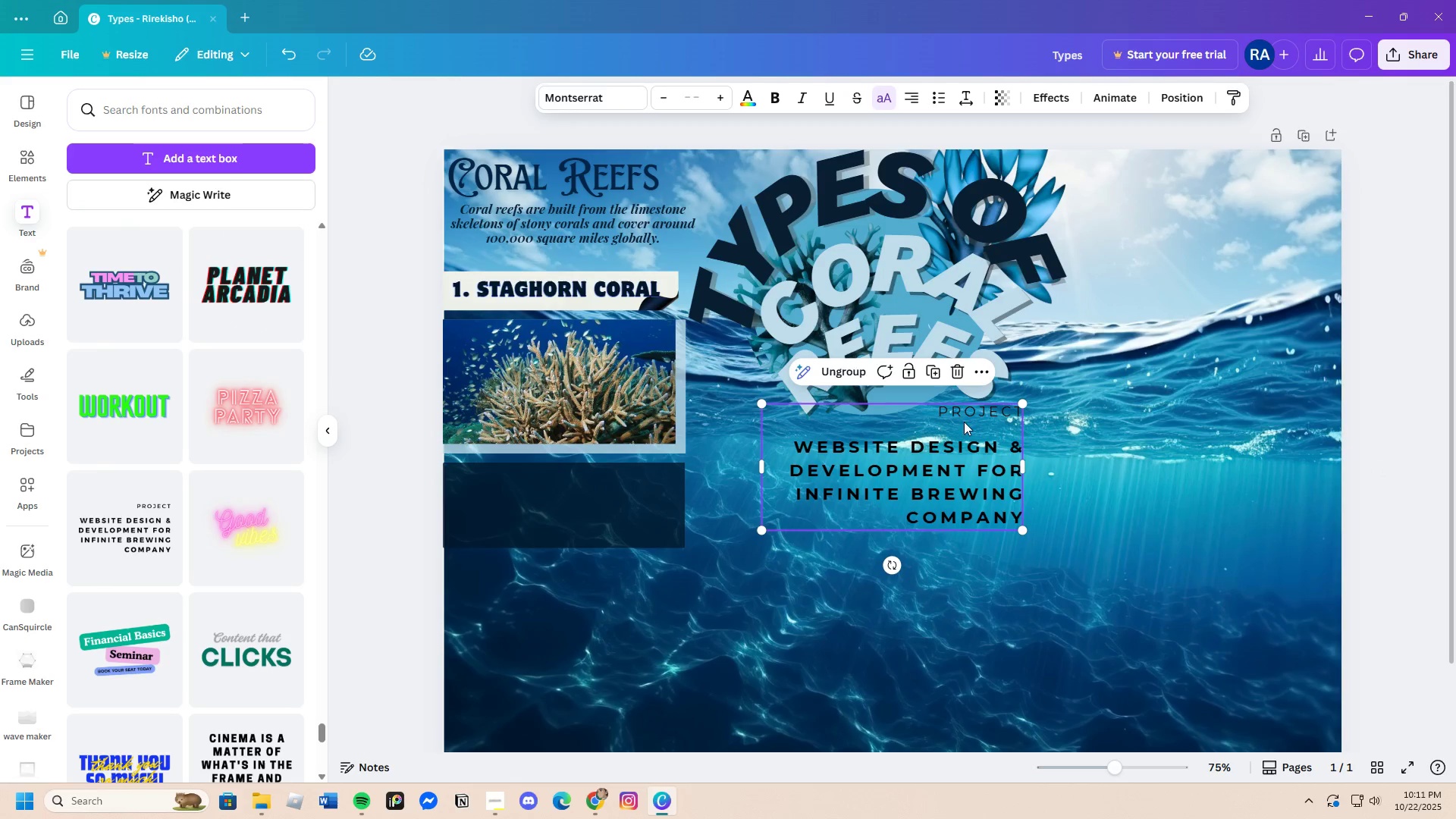 
left_click([964, 409])
 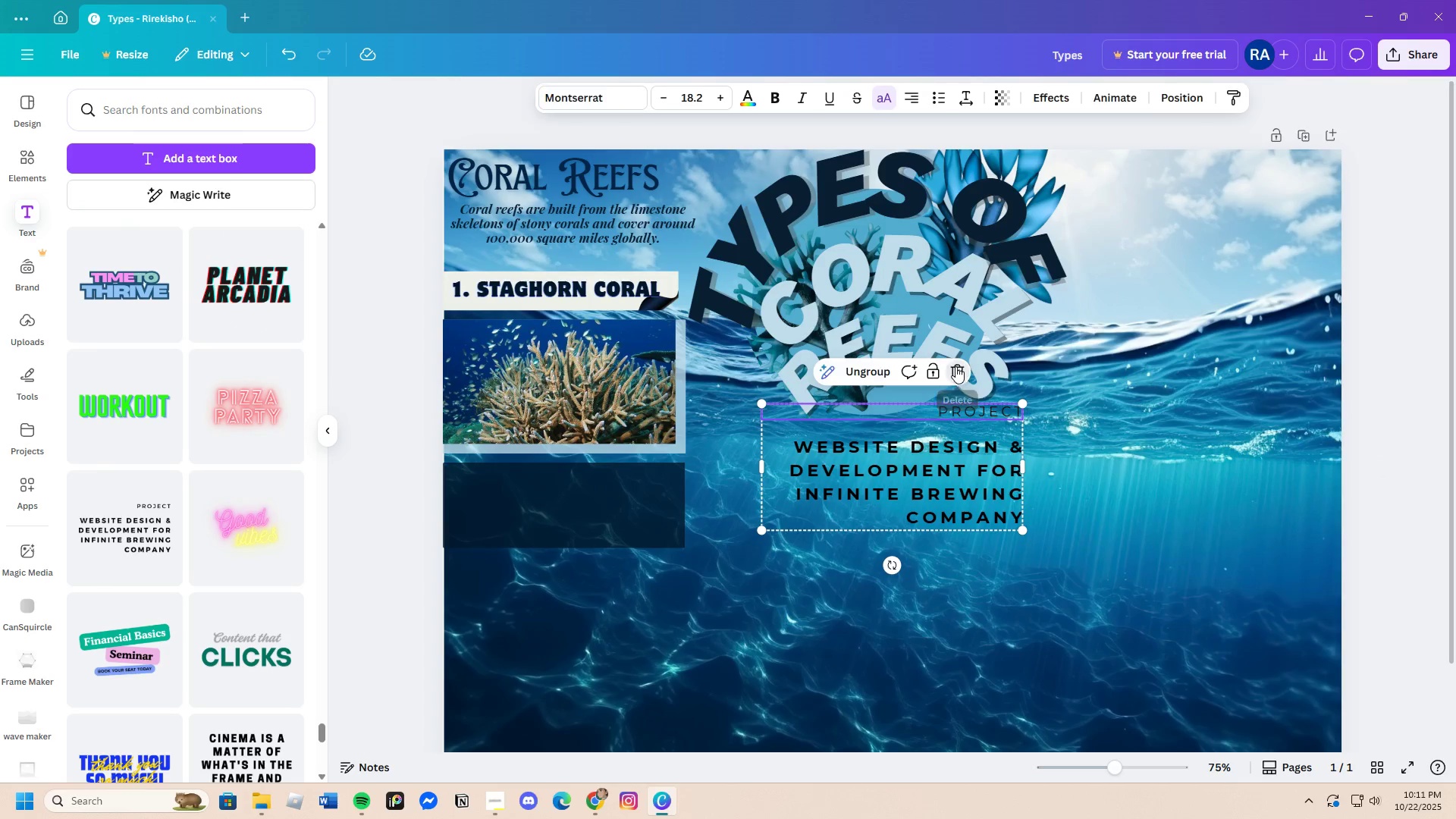 
double_click([934, 497])
 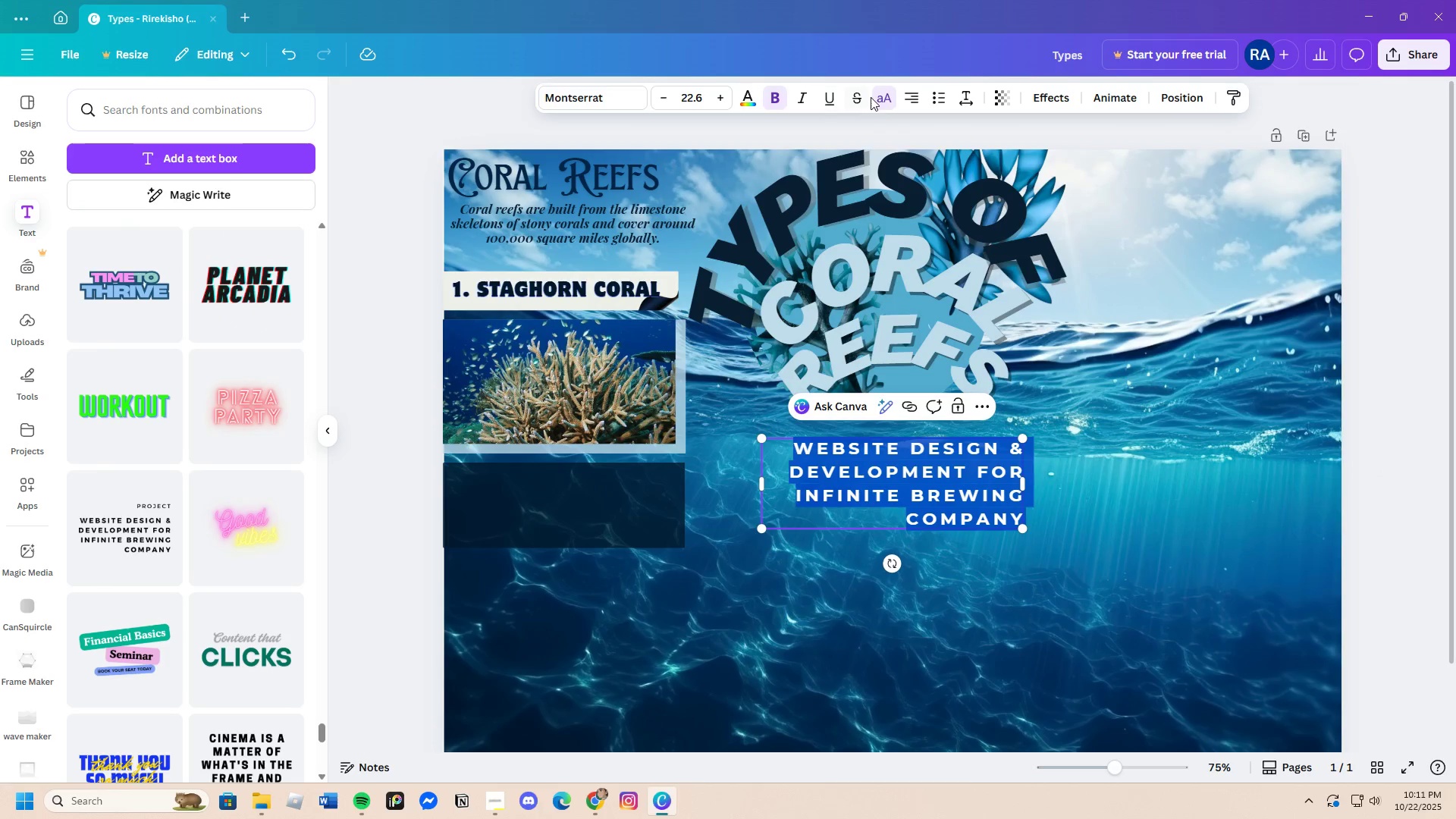 
left_click([880, 95])
 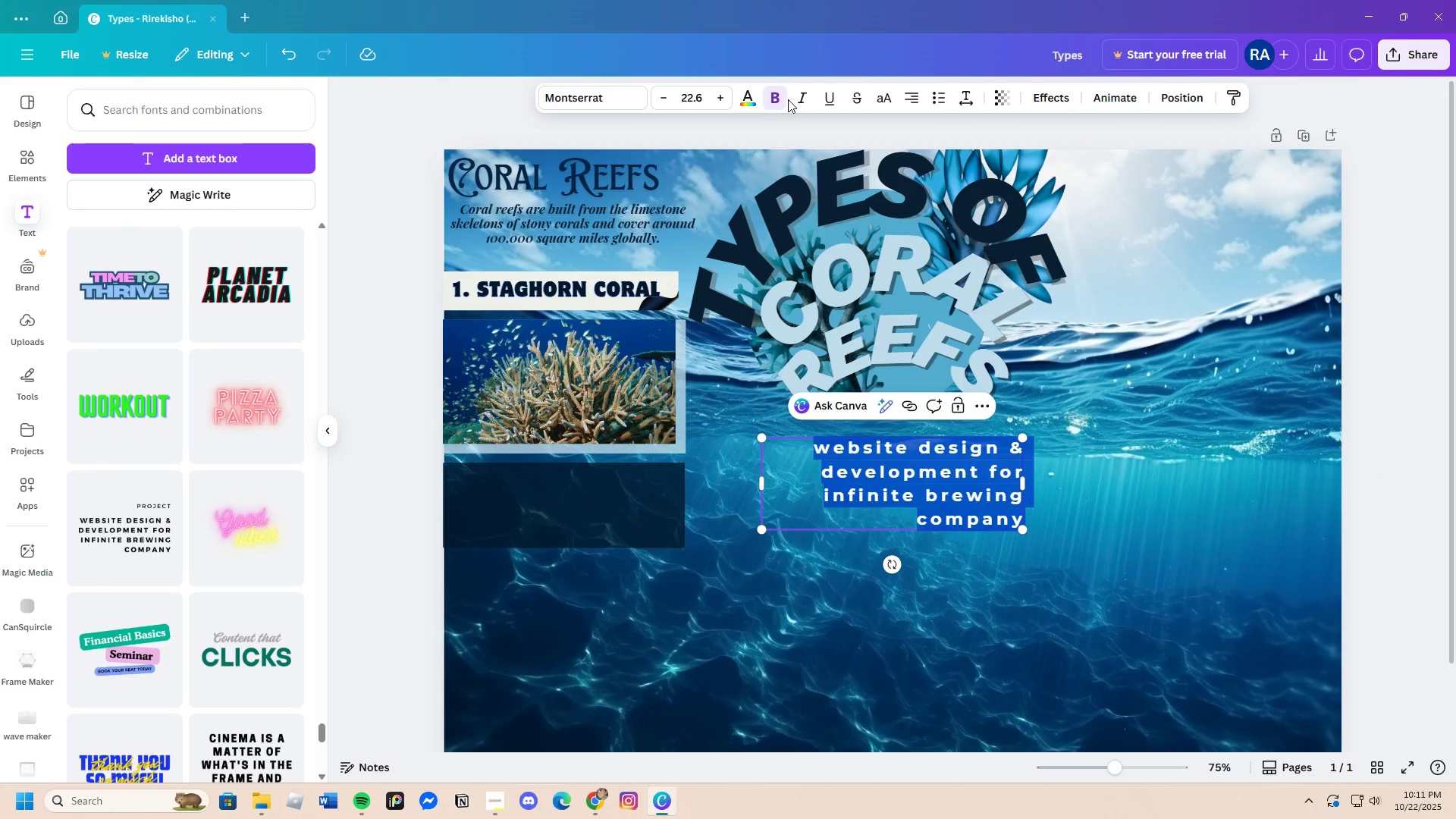 
left_click([771, 101])
 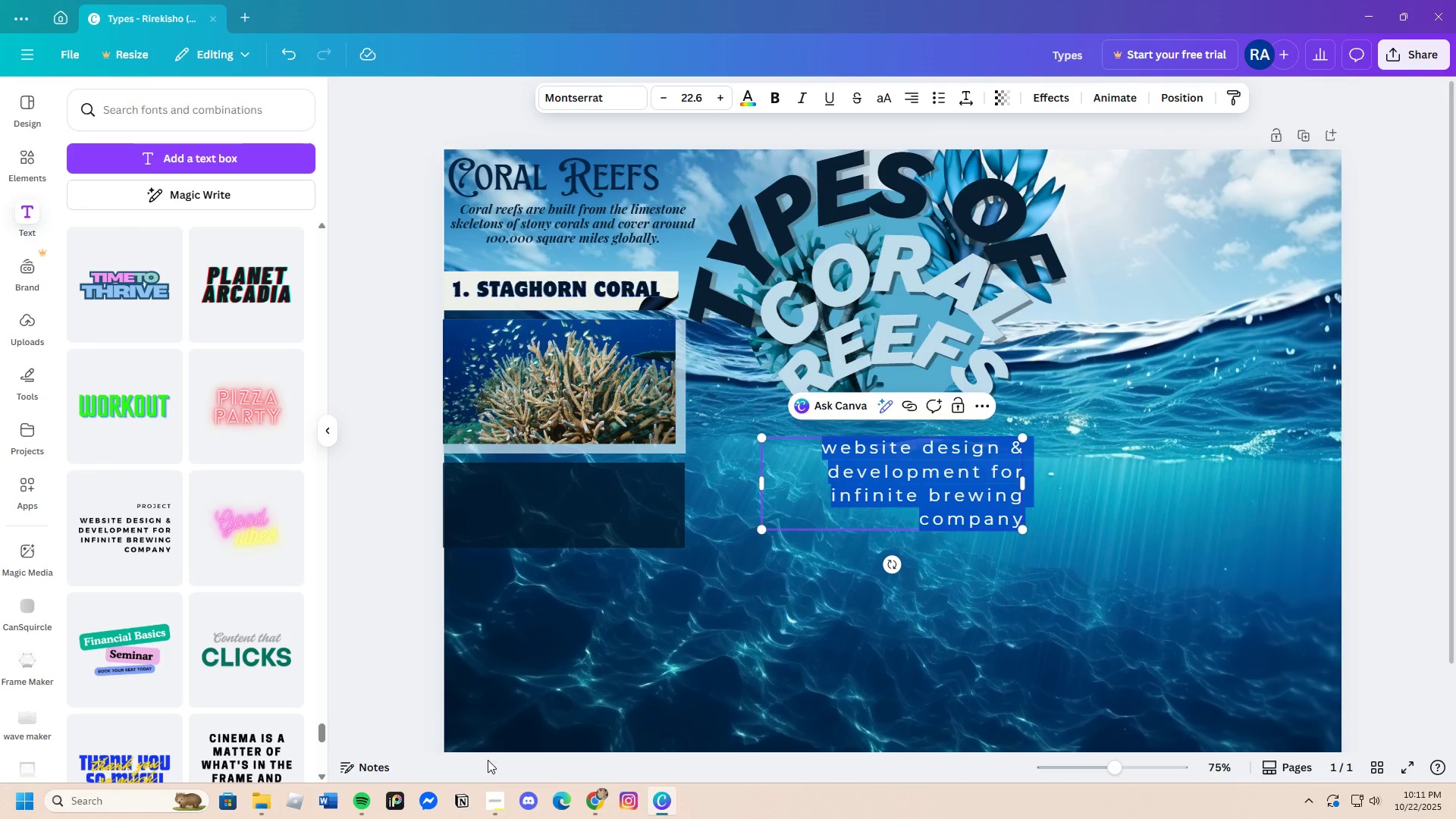 
left_click([598, 808])
 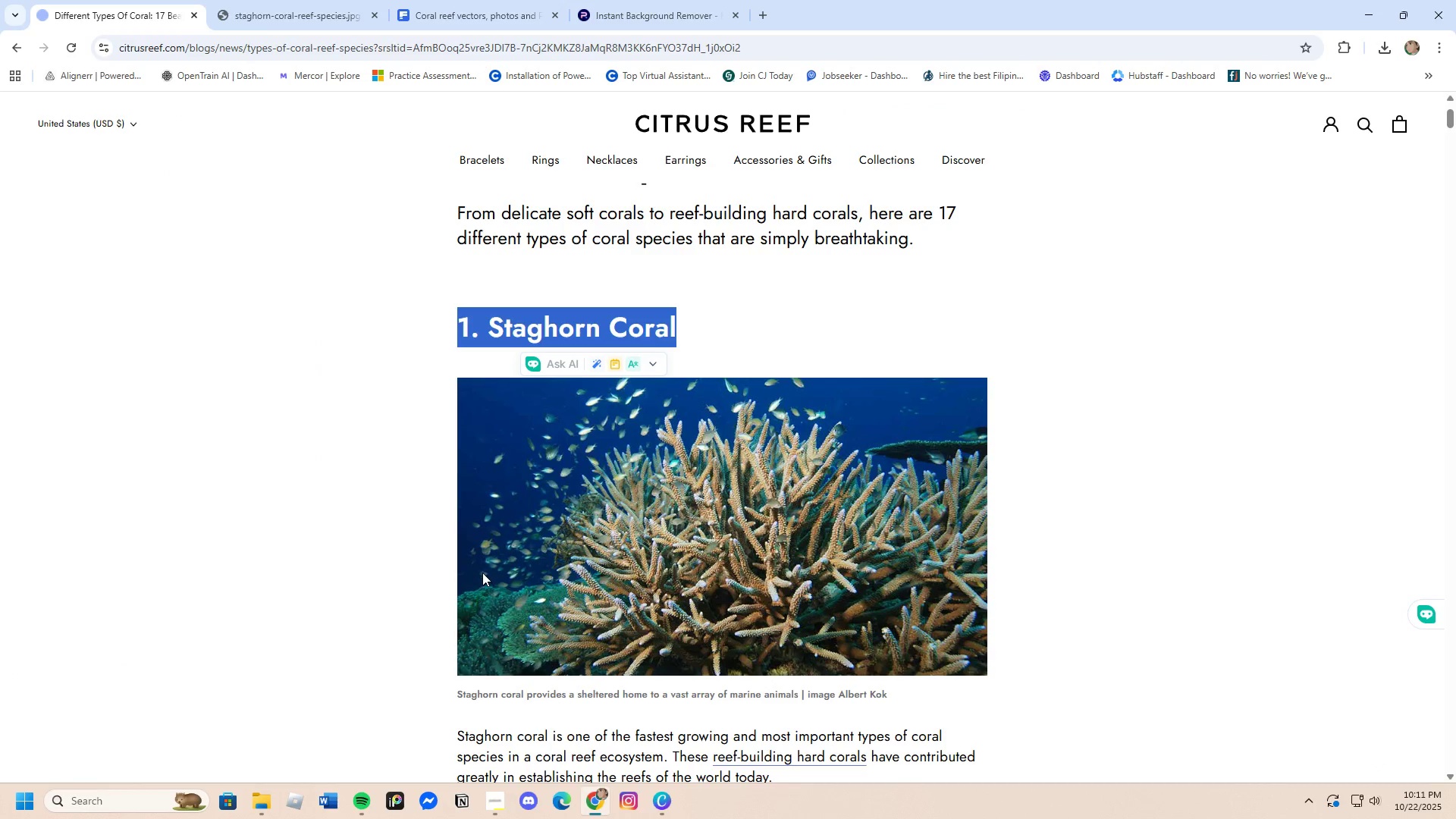 
scroll: coordinate [488, 566], scroll_direction: down, amount: 3.0
 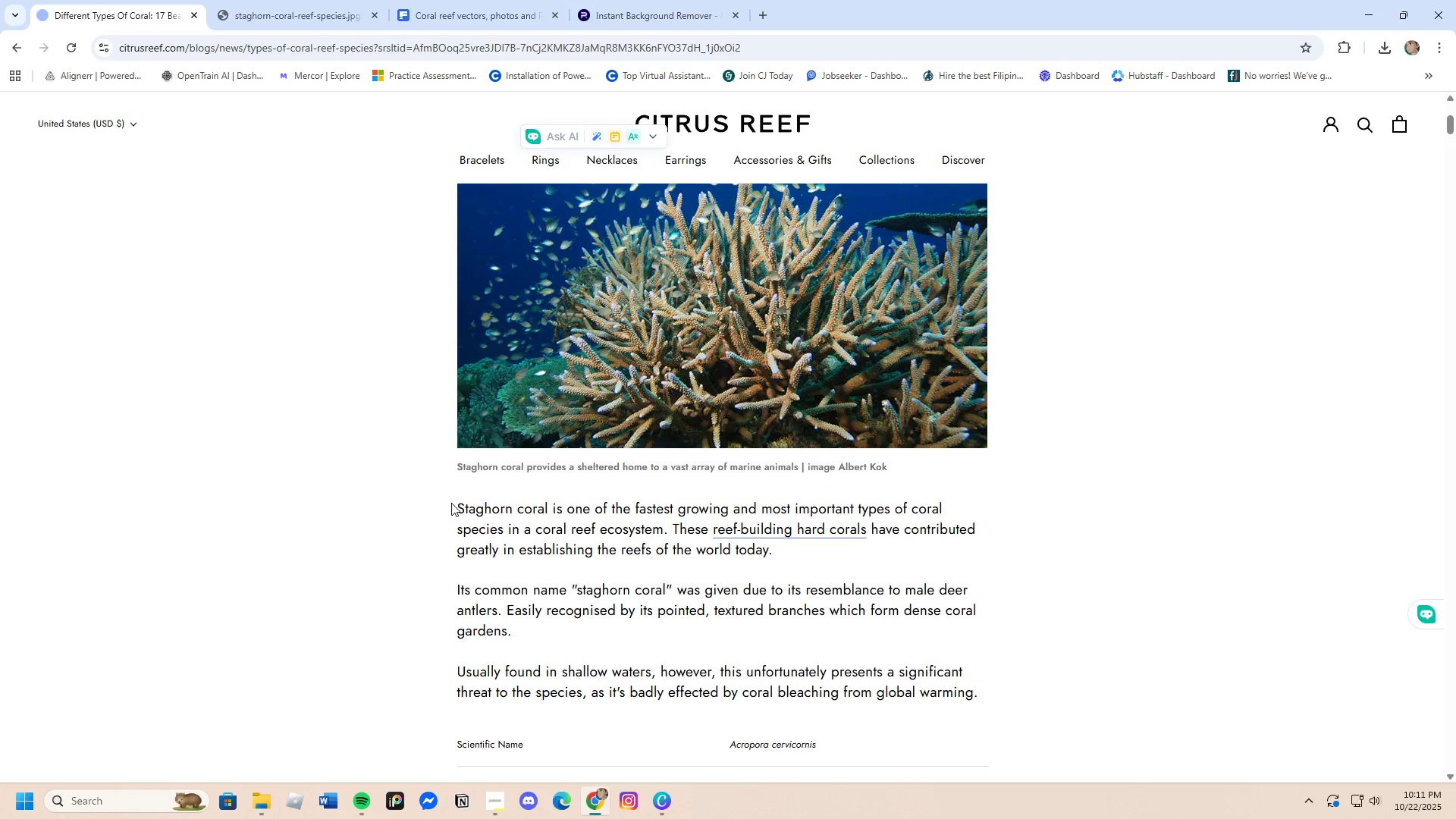 
left_click_drag(start_coordinate=[452, 503], to_coordinate=[666, 535])
 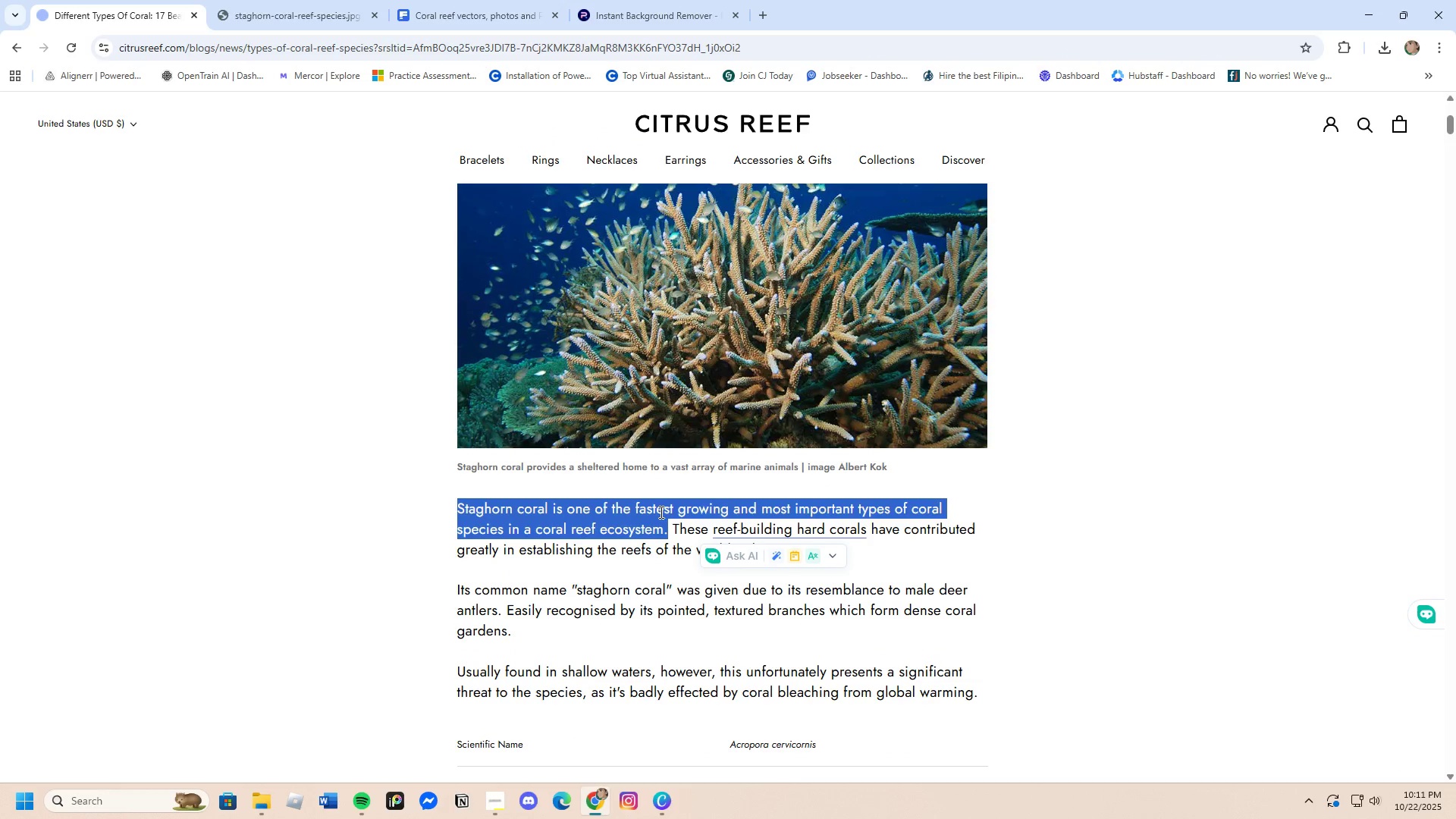 
right_click([660, 512])
 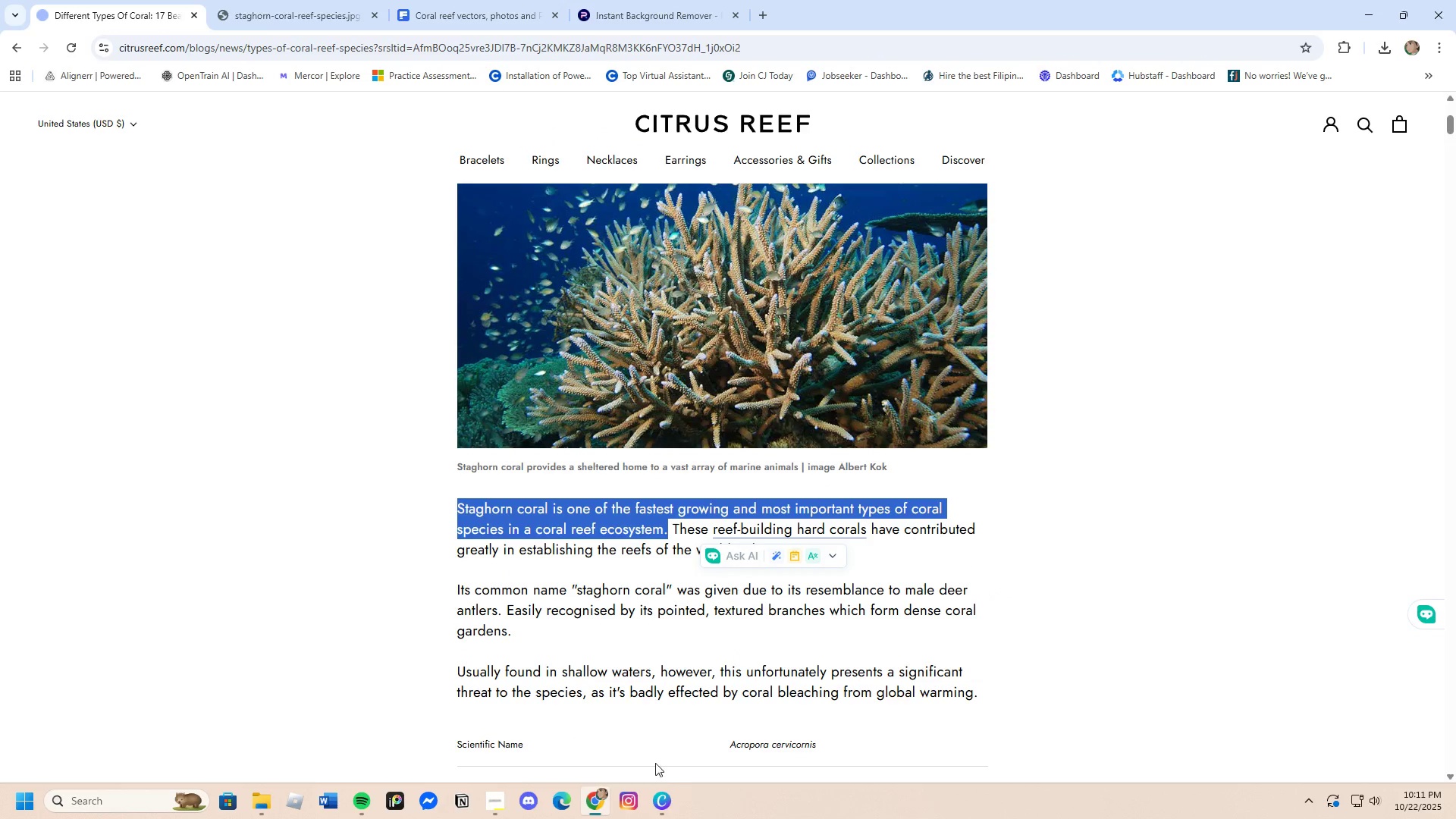 
left_click([659, 800])
 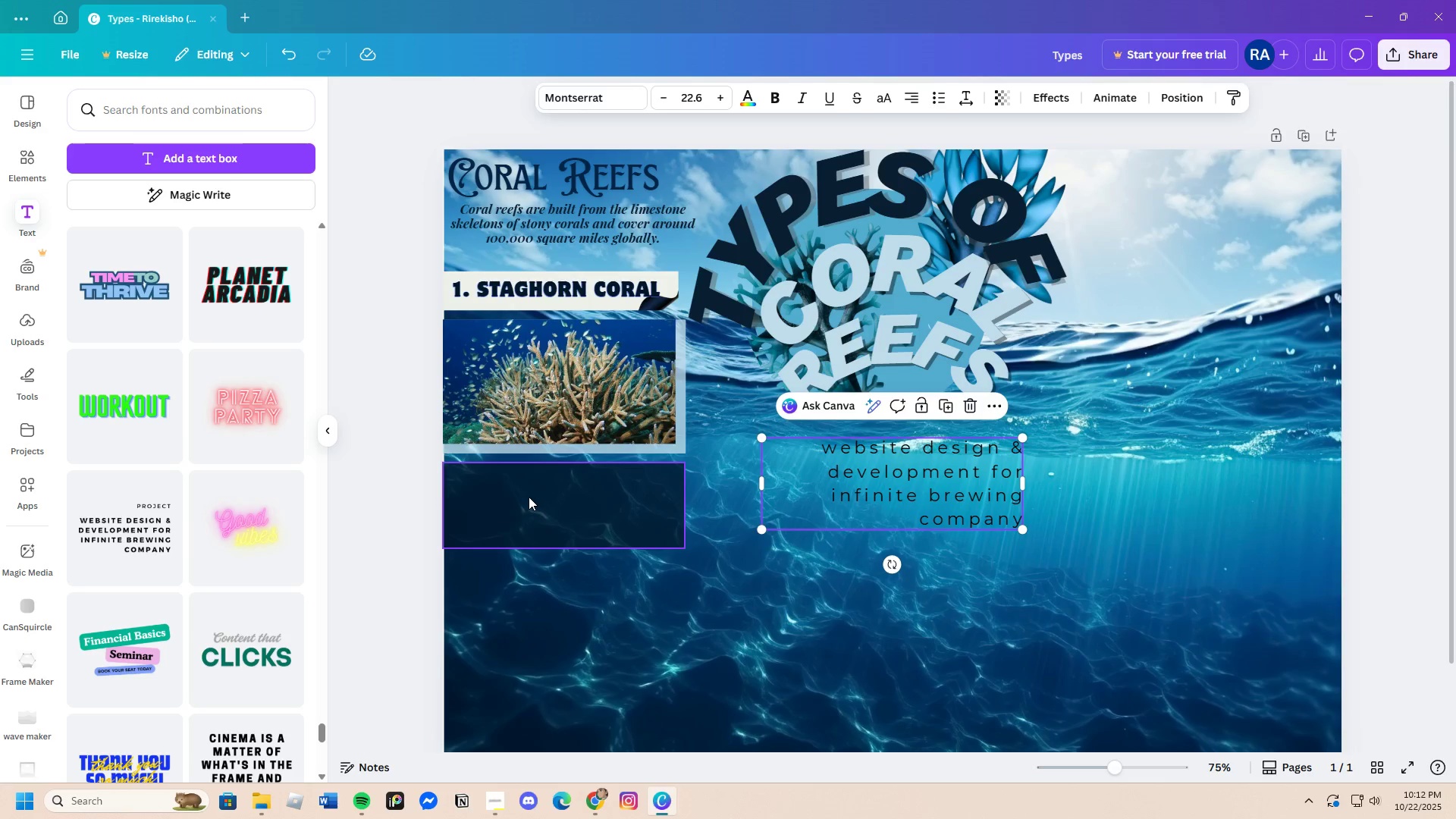 
left_click([529, 497])
 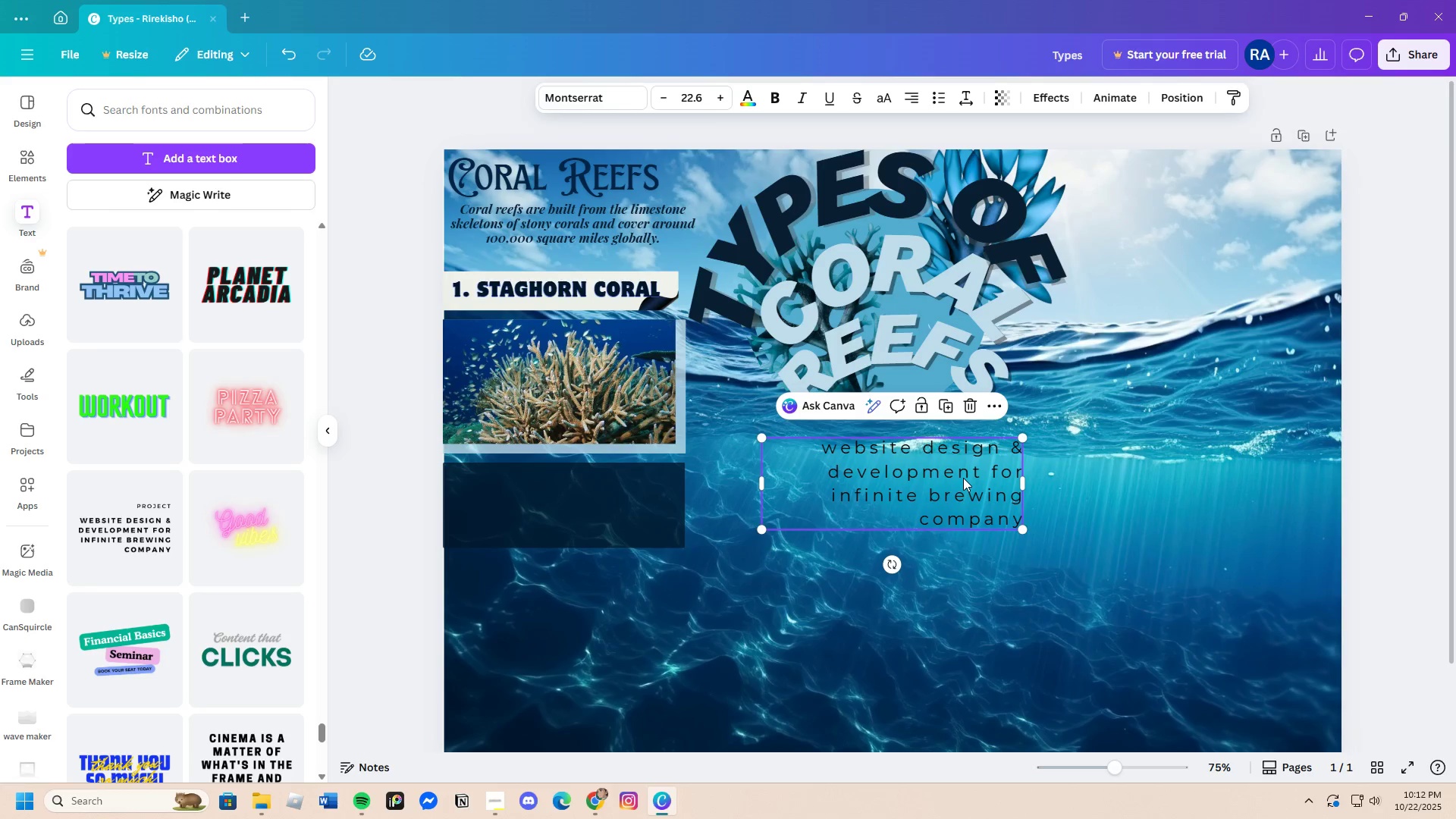 
double_click([963, 478])
 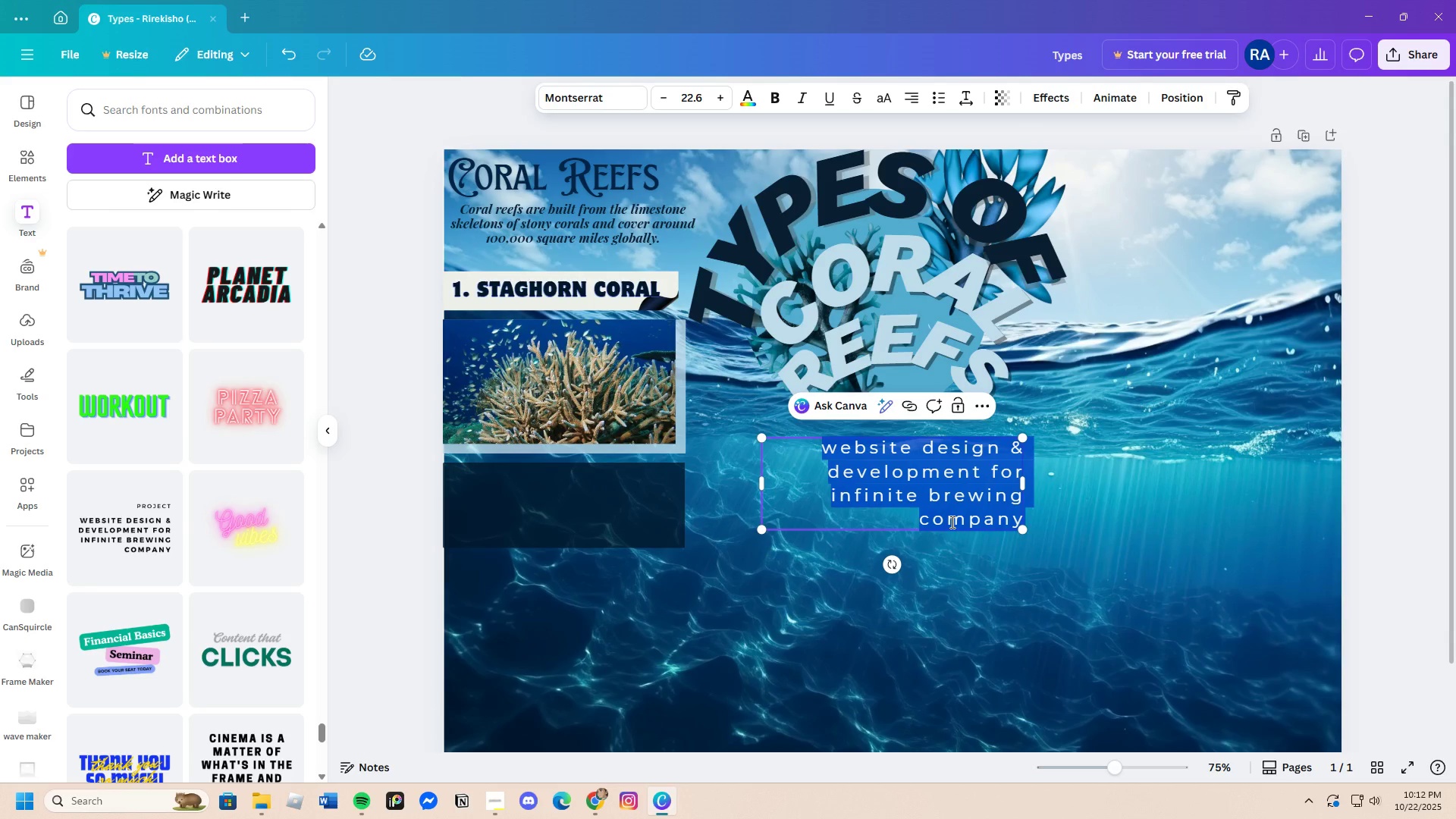 
key(Backspace)
 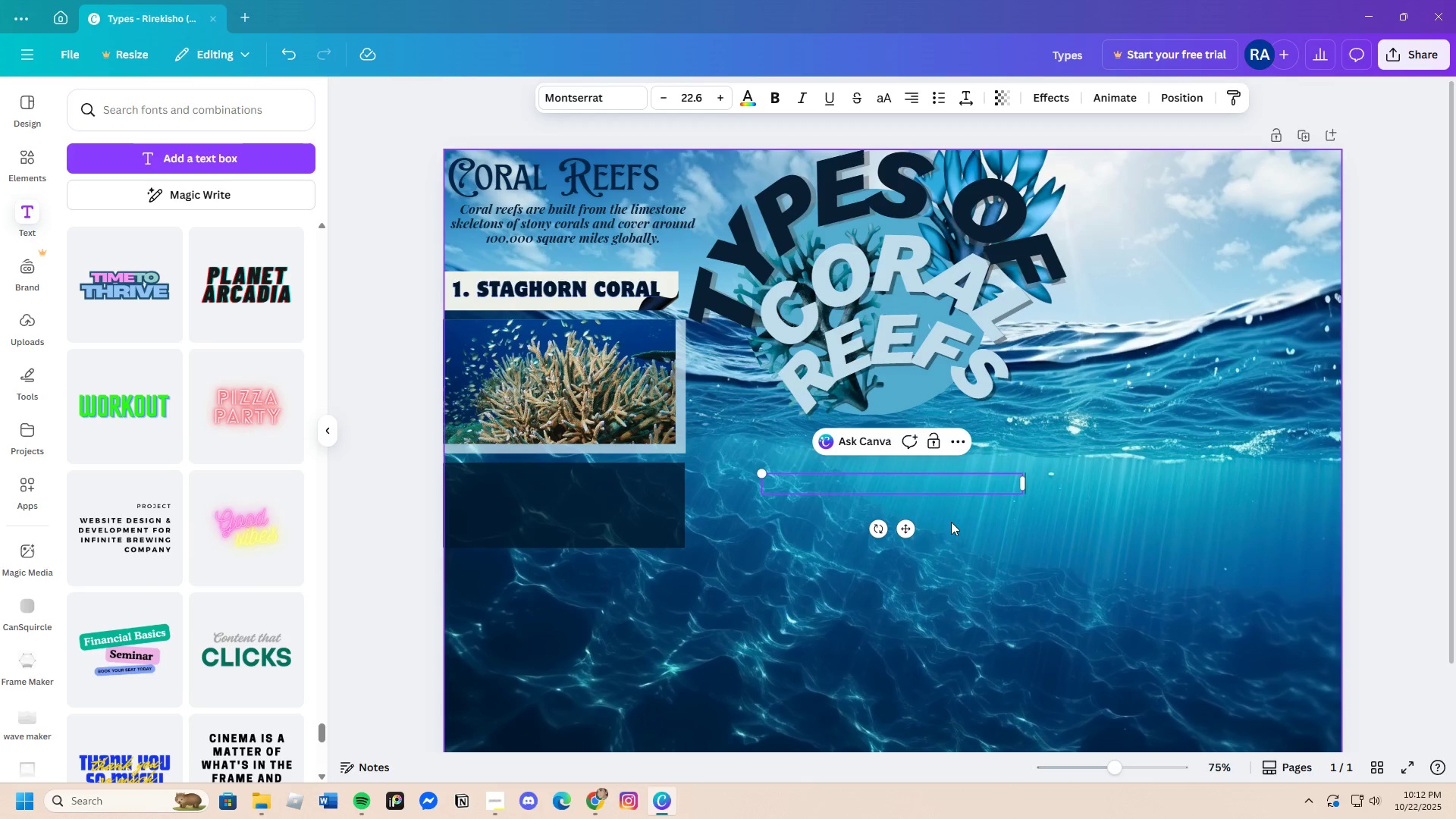 
key(Control+V)
 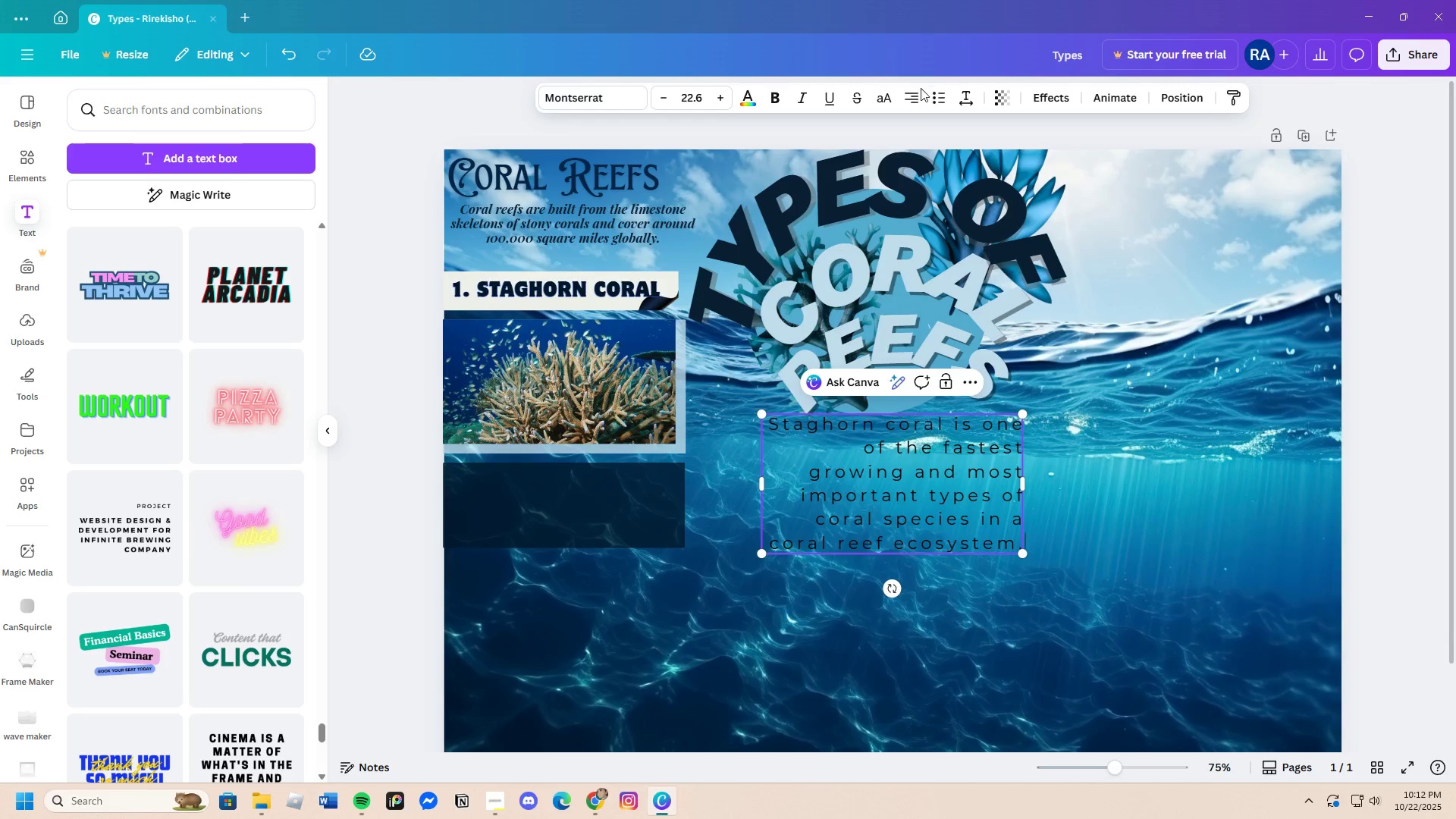 
double_click([915, 91])
 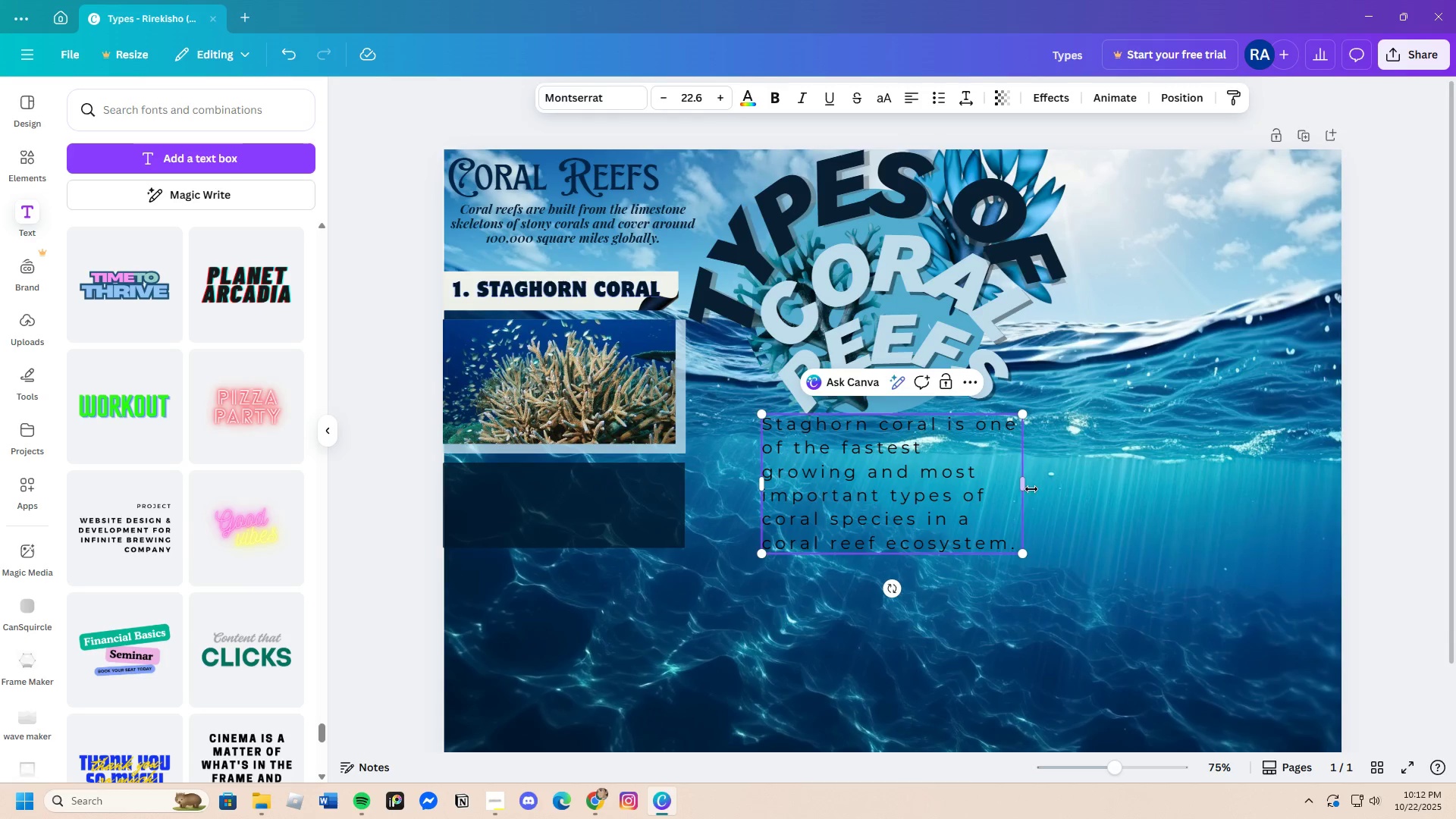 
left_click_drag(start_coordinate=[1023, 481], to_coordinate=[1105, 478])
 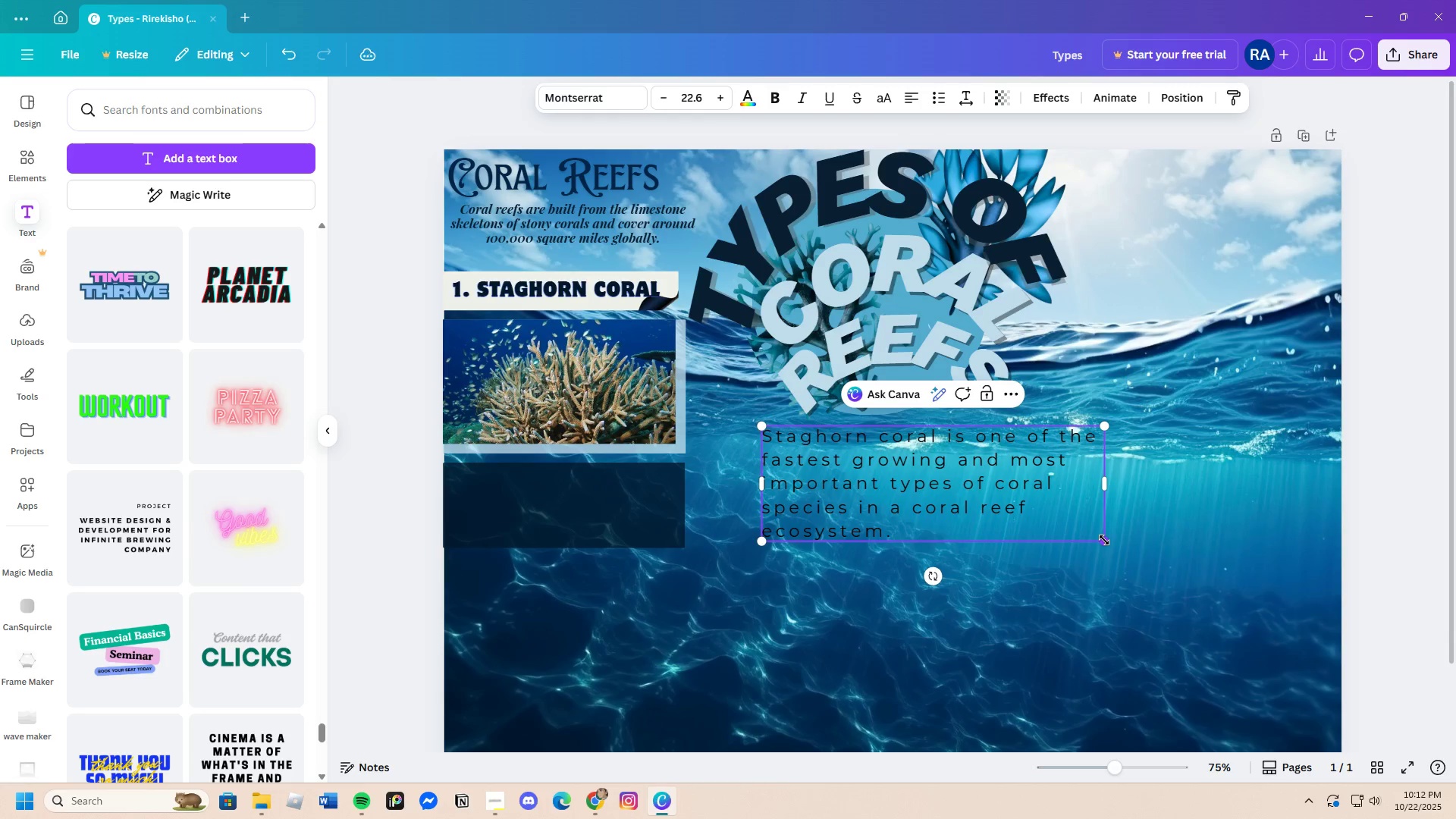 
left_click_drag(start_coordinate=[1104, 540], to_coordinate=[931, 489])
 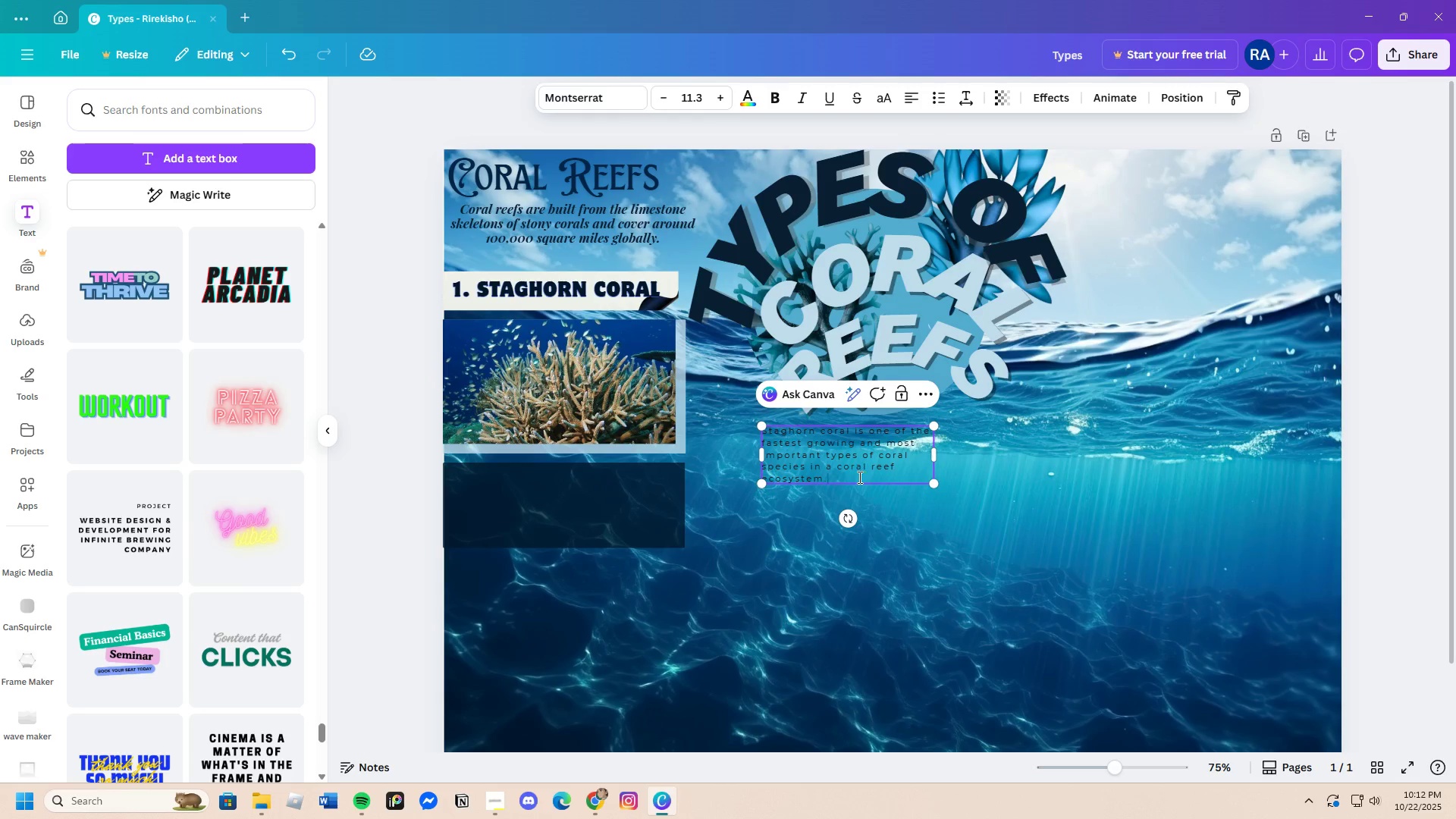 
left_click_drag(start_coordinate=[852, 477], to_coordinate=[752, 429])
 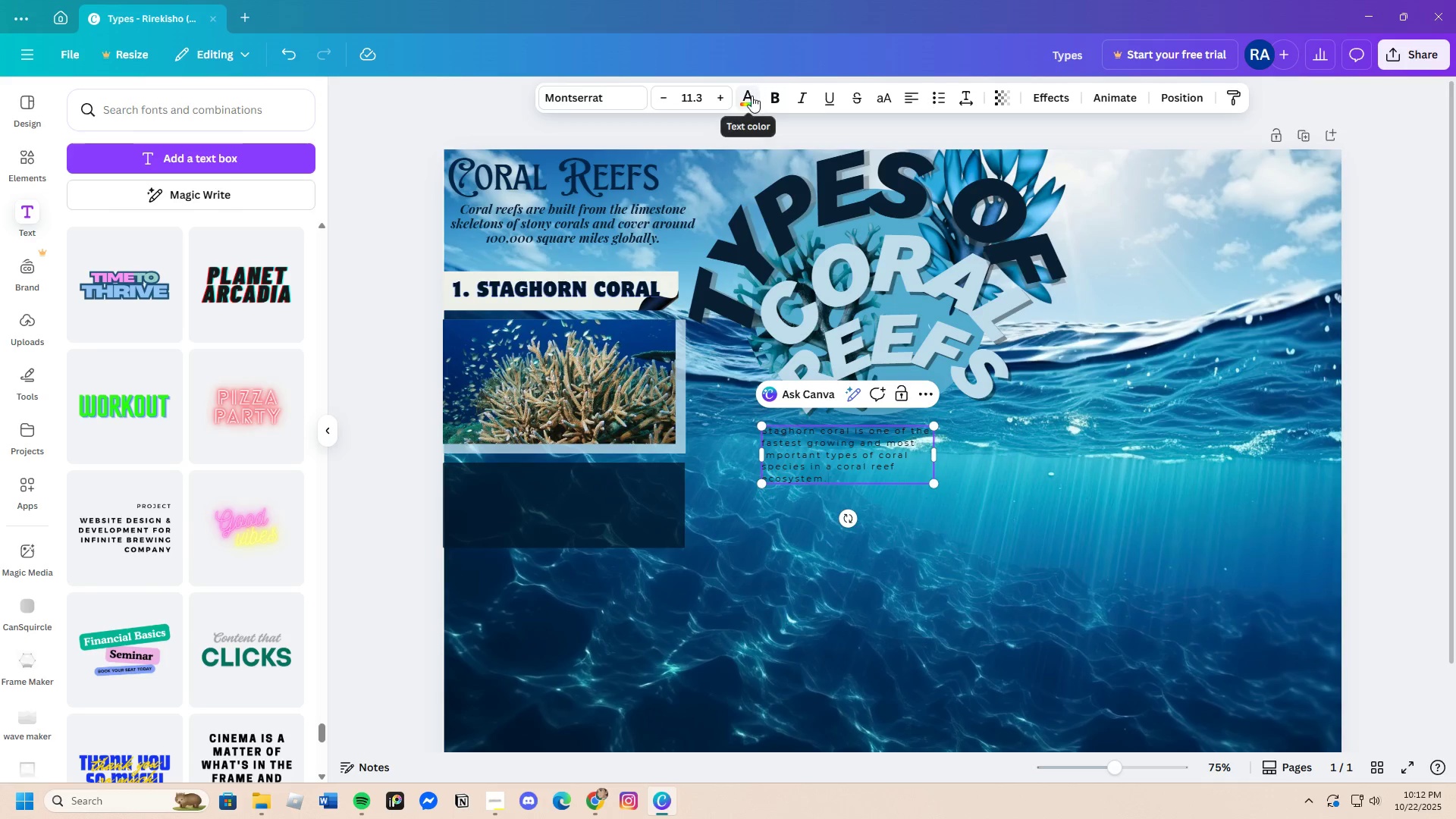 
left_click([752, 96])
 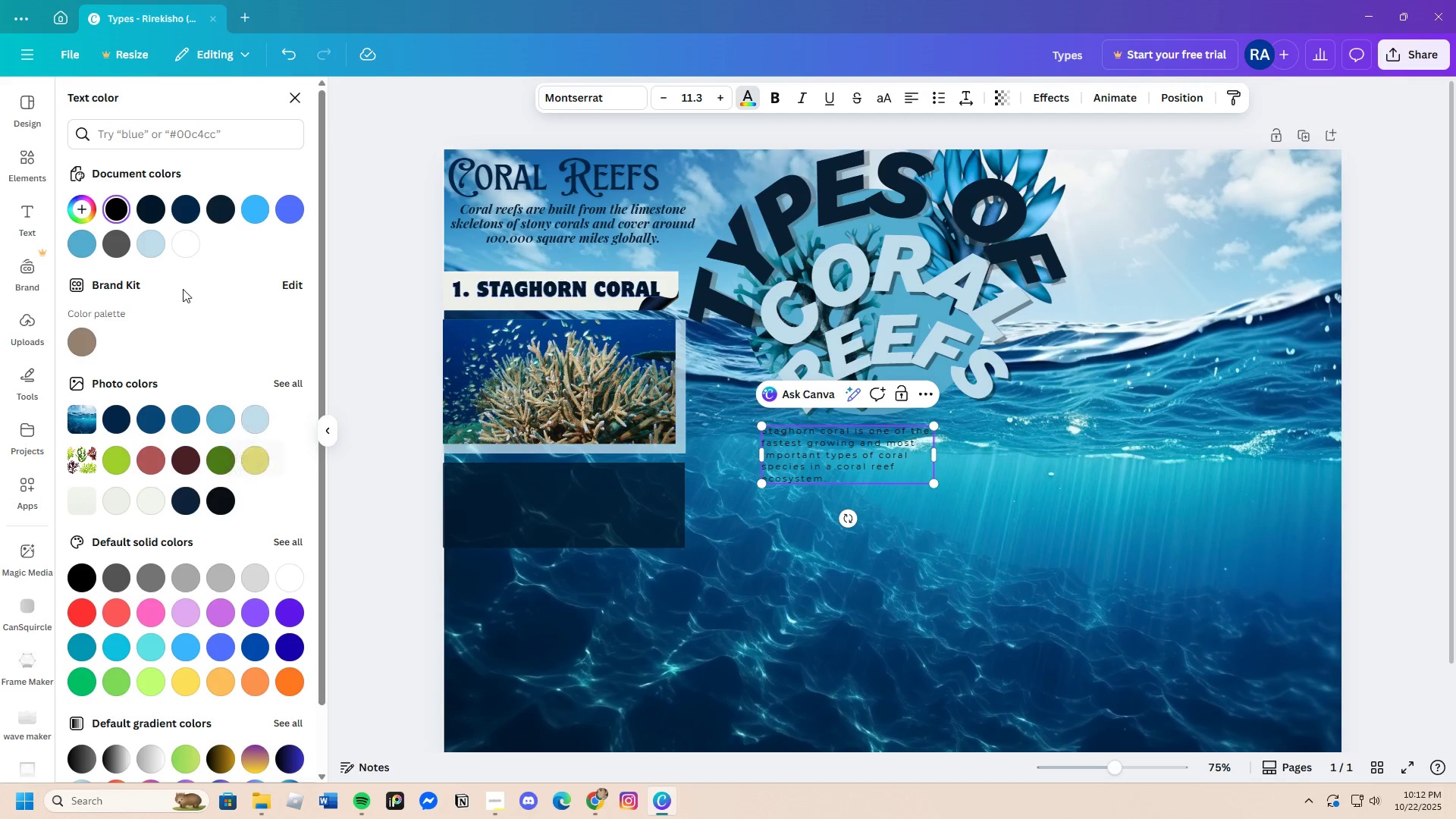 
left_click([154, 236])
 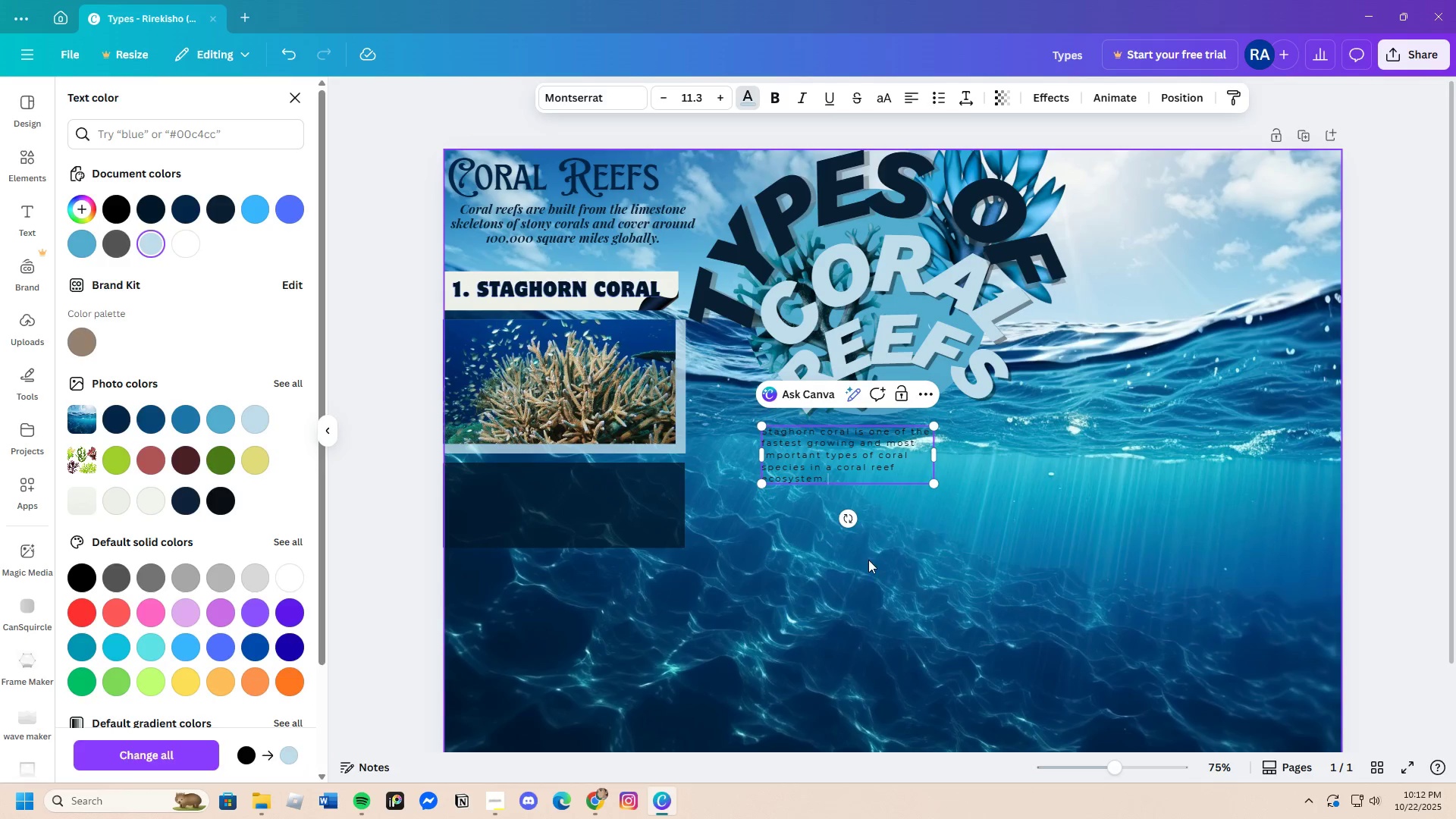 
left_click([869, 560])
 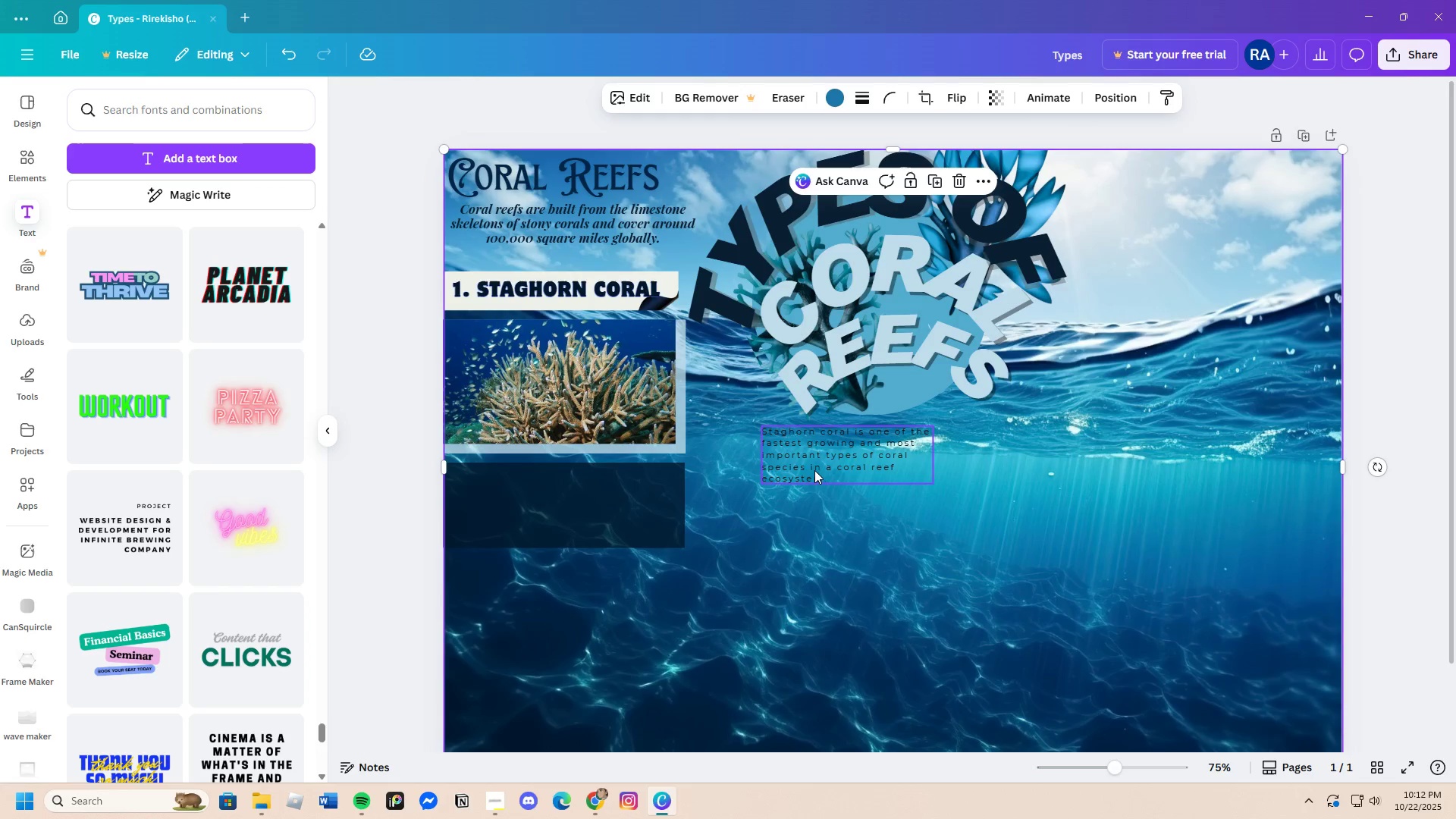 
left_click_drag(start_coordinate=[816, 469], to_coordinate=[771, 519])
 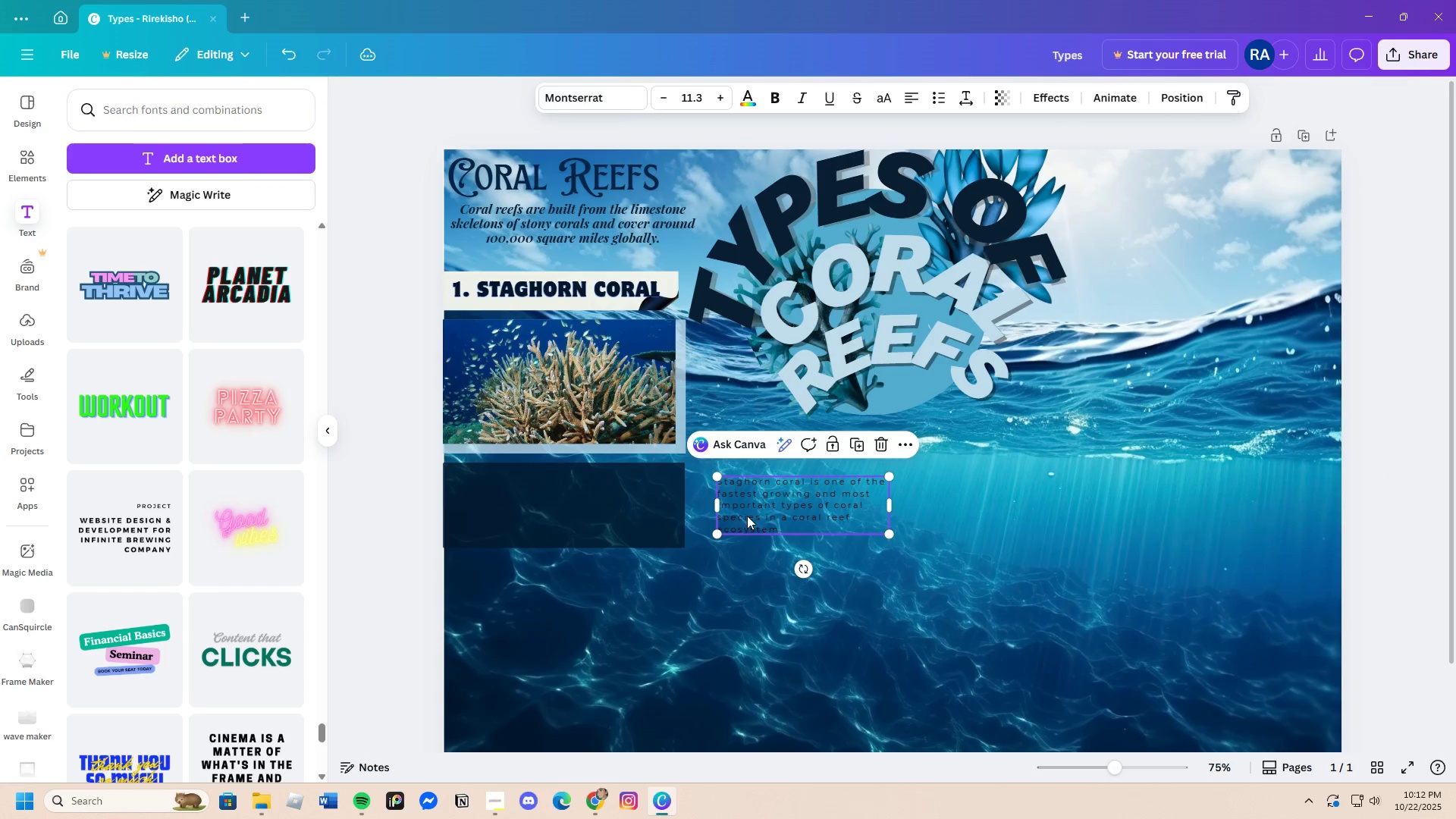 
left_click([747, 516])
 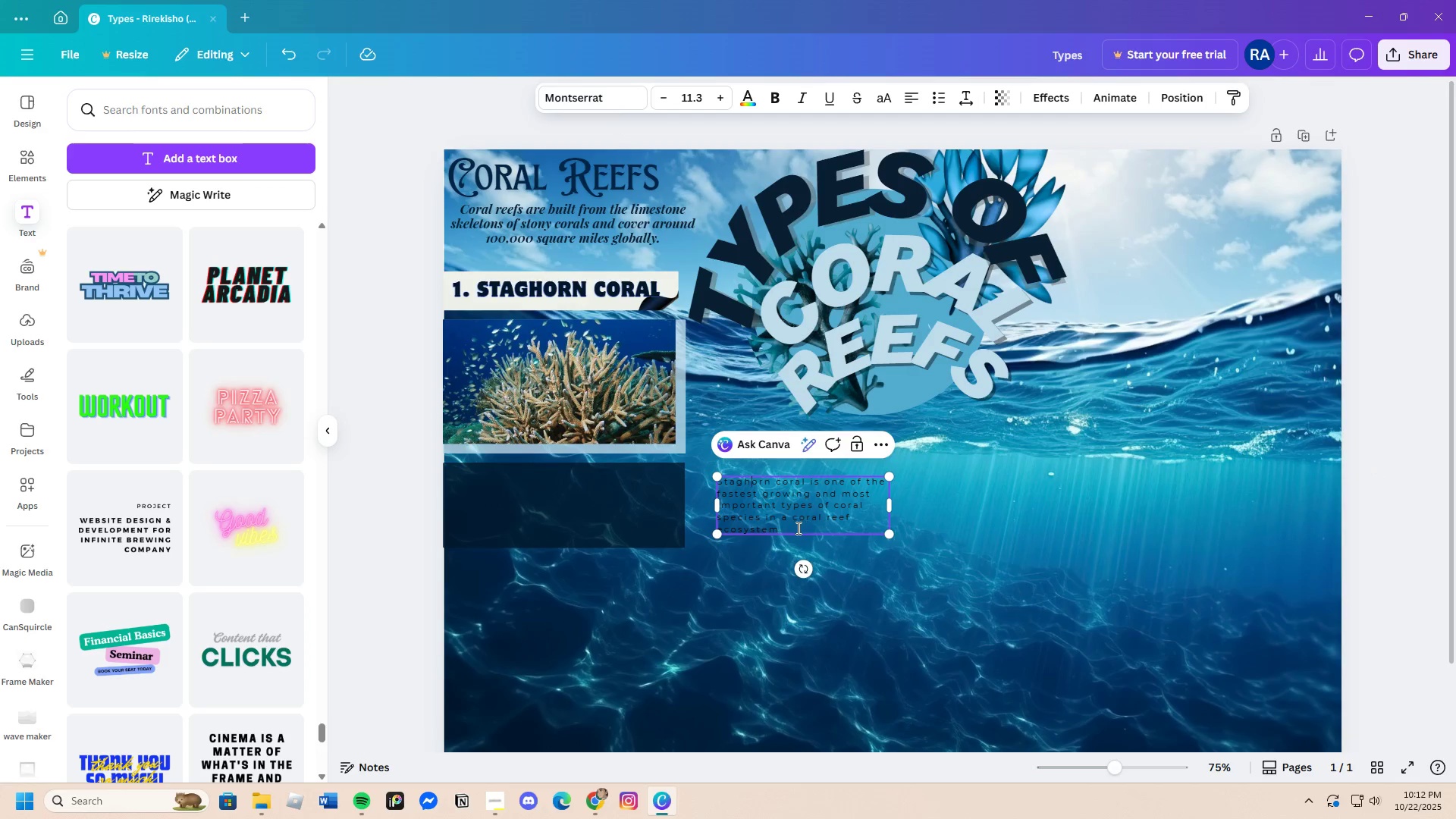 
left_click_drag(start_coordinate=[797, 528], to_coordinate=[719, 476])
 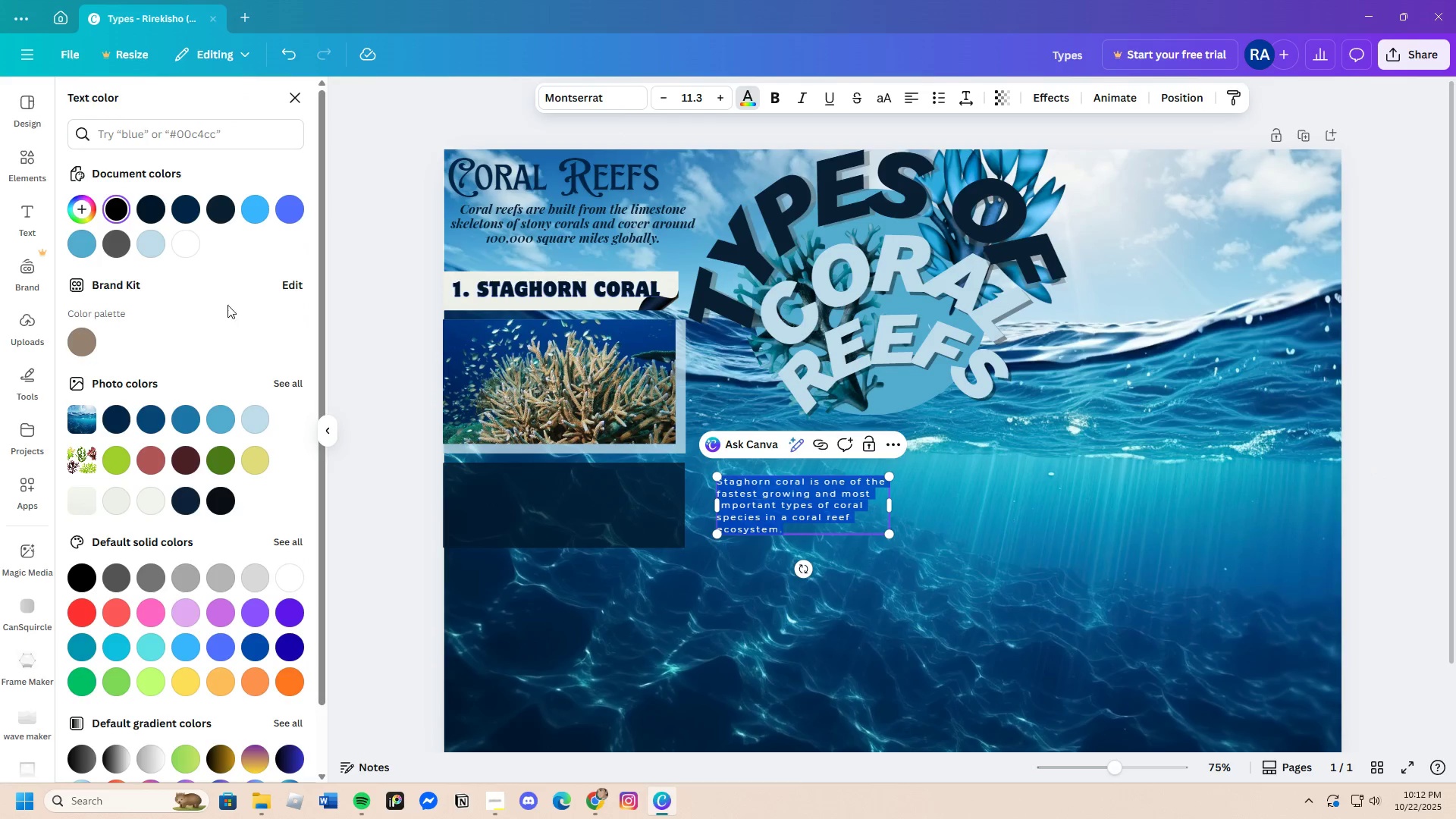 
left_click([155, 249])
 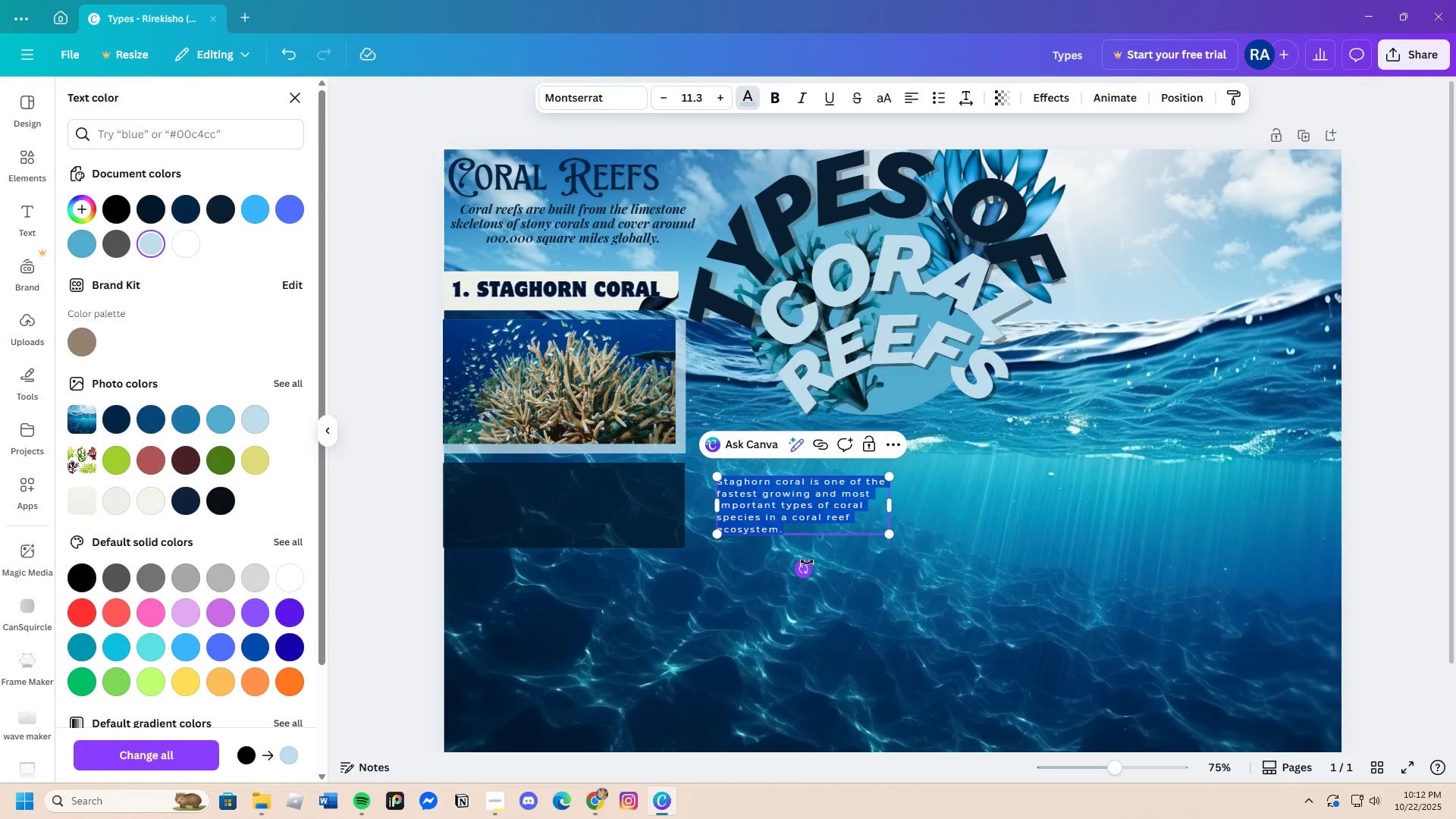 
left_click([874, 582])
 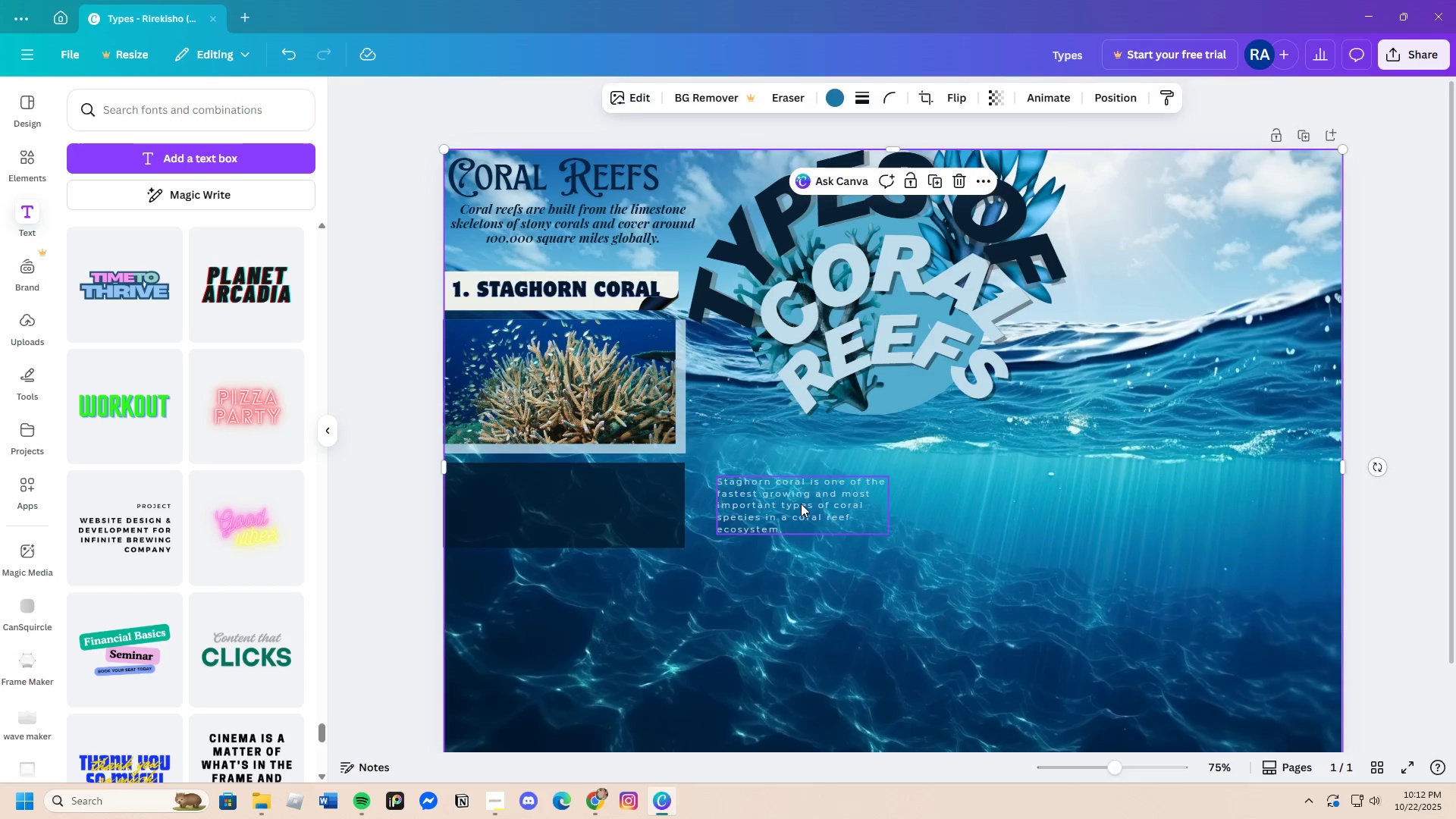 
left_click([801, 504])
 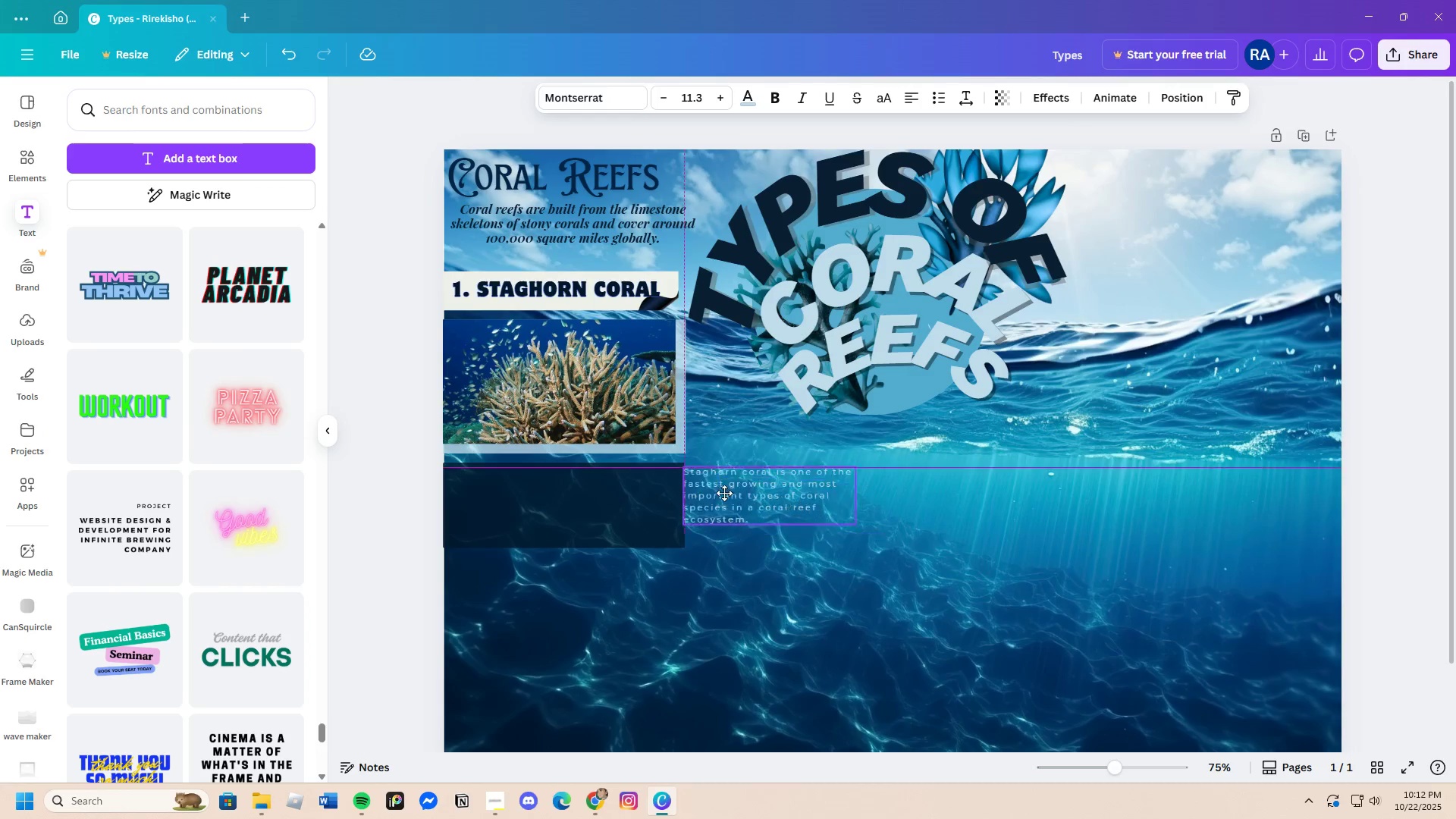 
left_click_drag(start_coordinate=[801, 500], to_coordinate=[533, 496])
 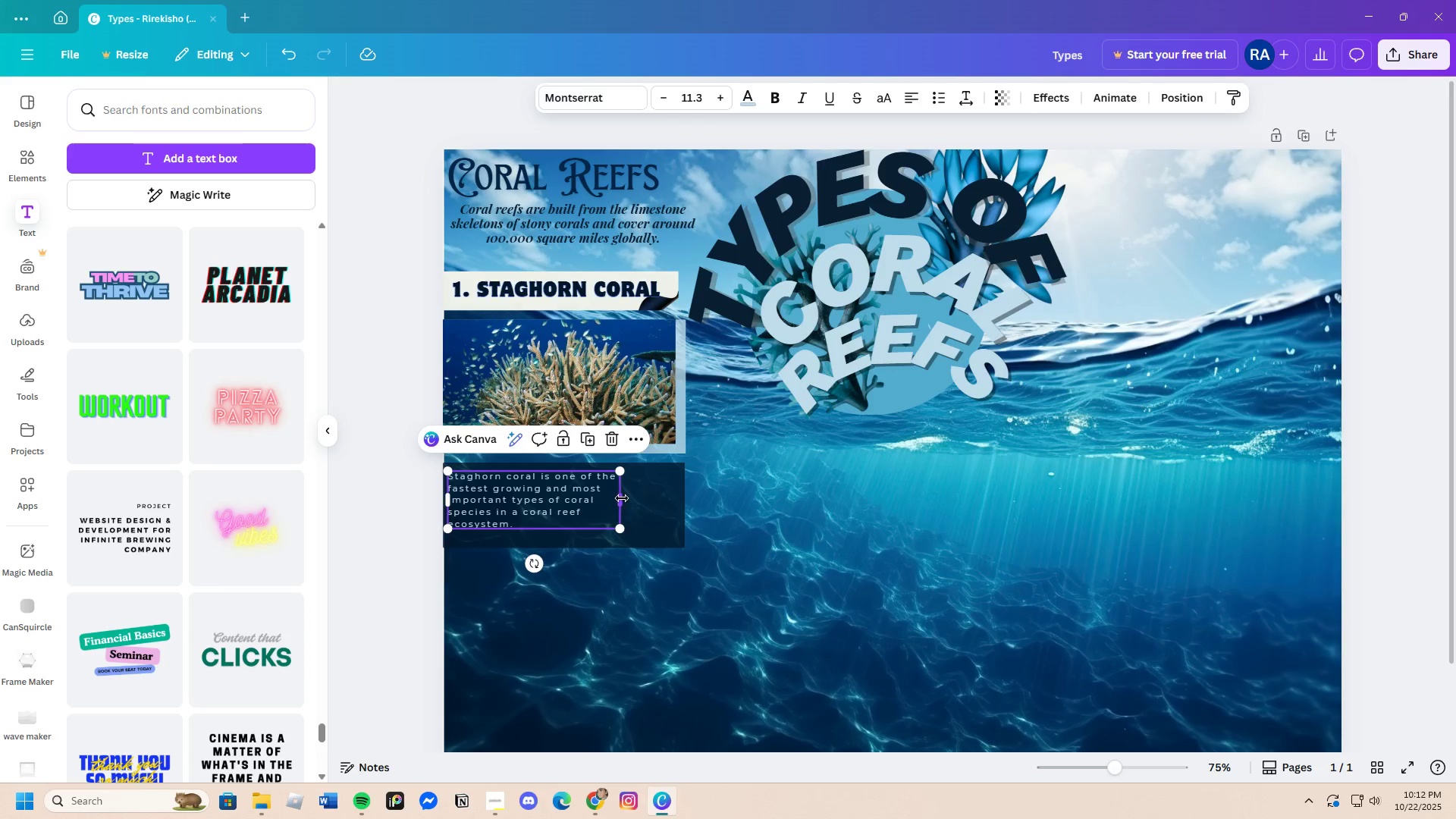 
left_click_drag(start_coordinate=[622, 498], to_coordinate=[676, 500])
 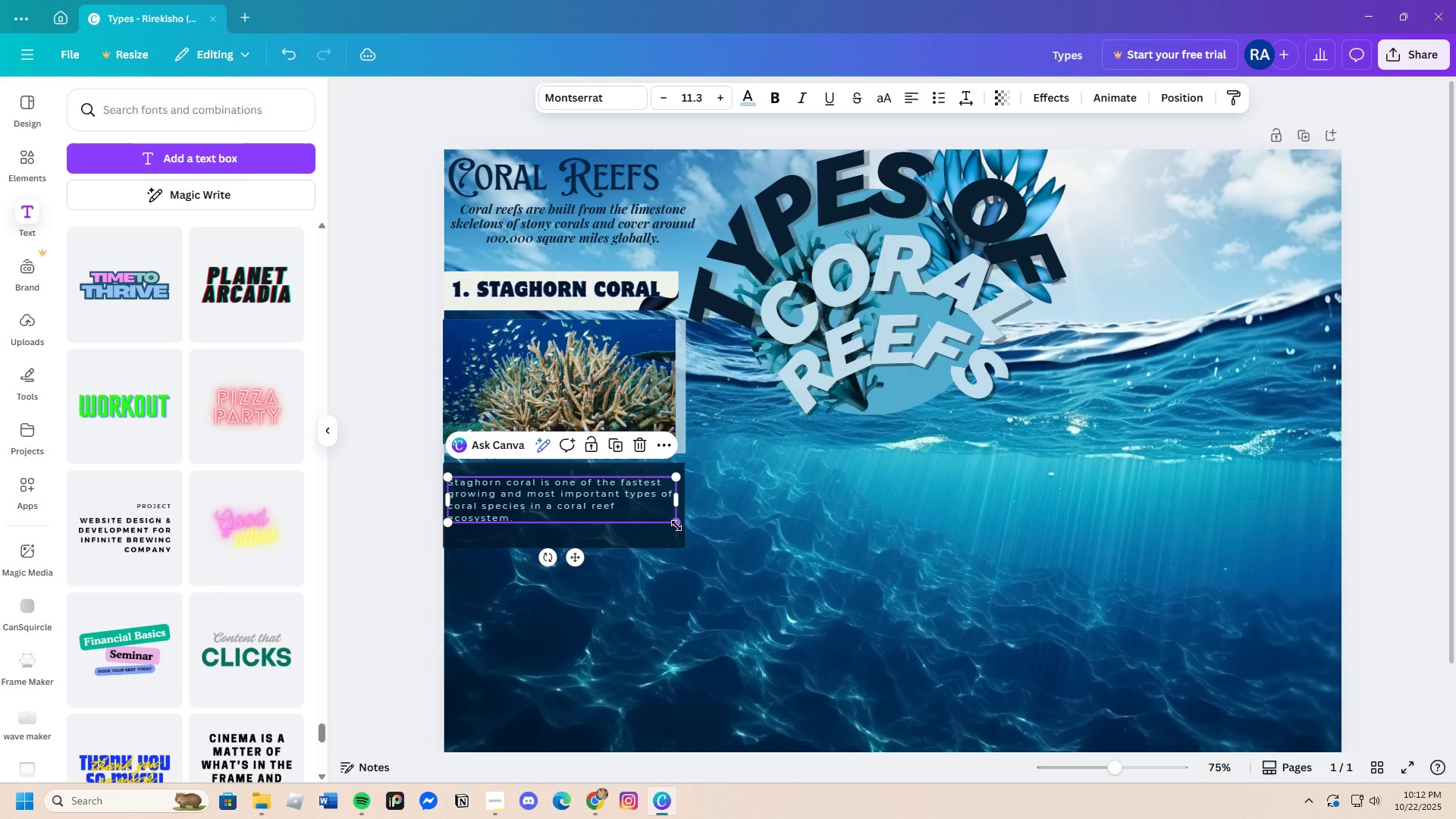 
left_click_drag(start_coordinate=[678, 522], to_coordinate=[686, 538])
 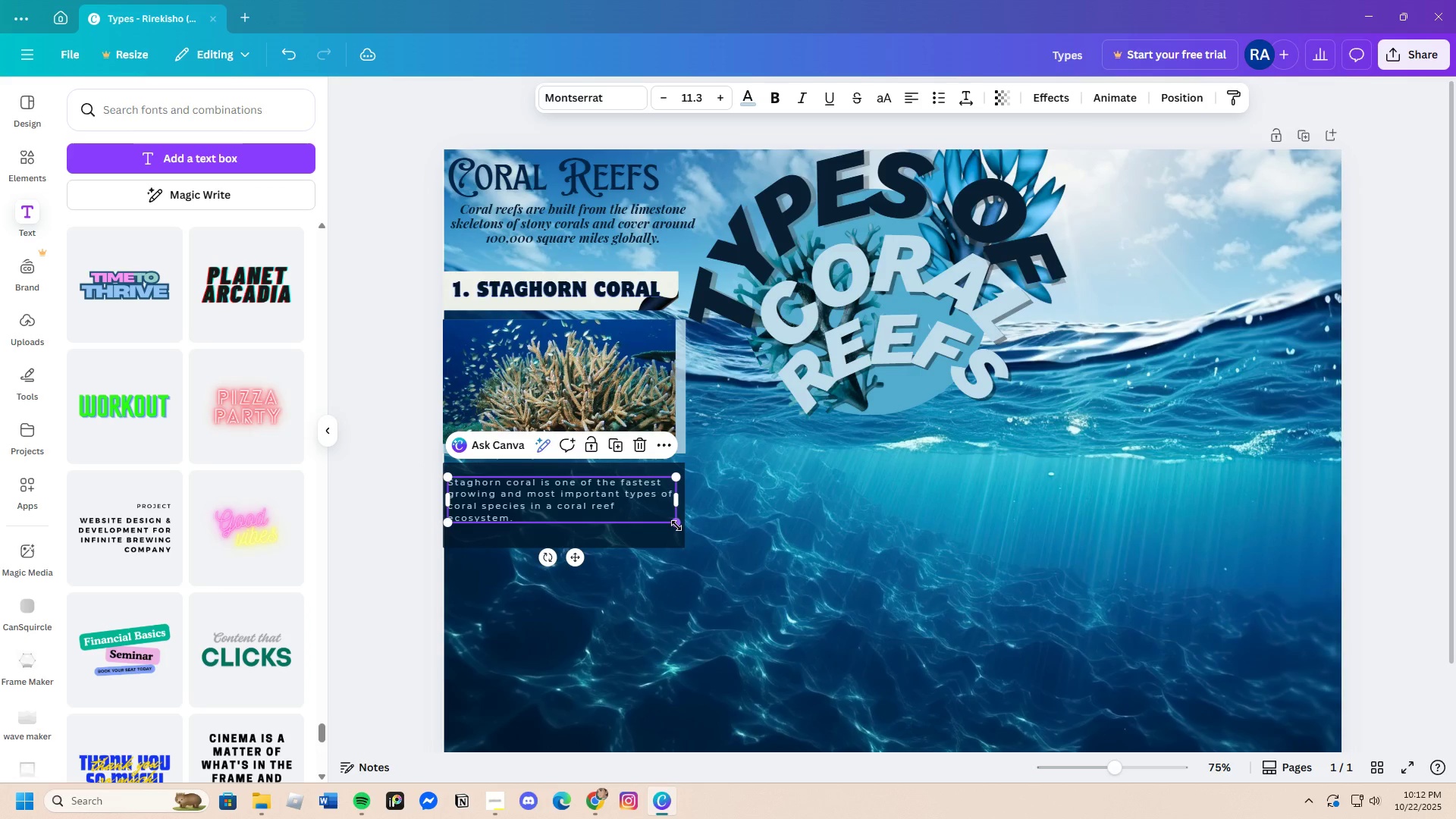 
left_click([749, 522])
 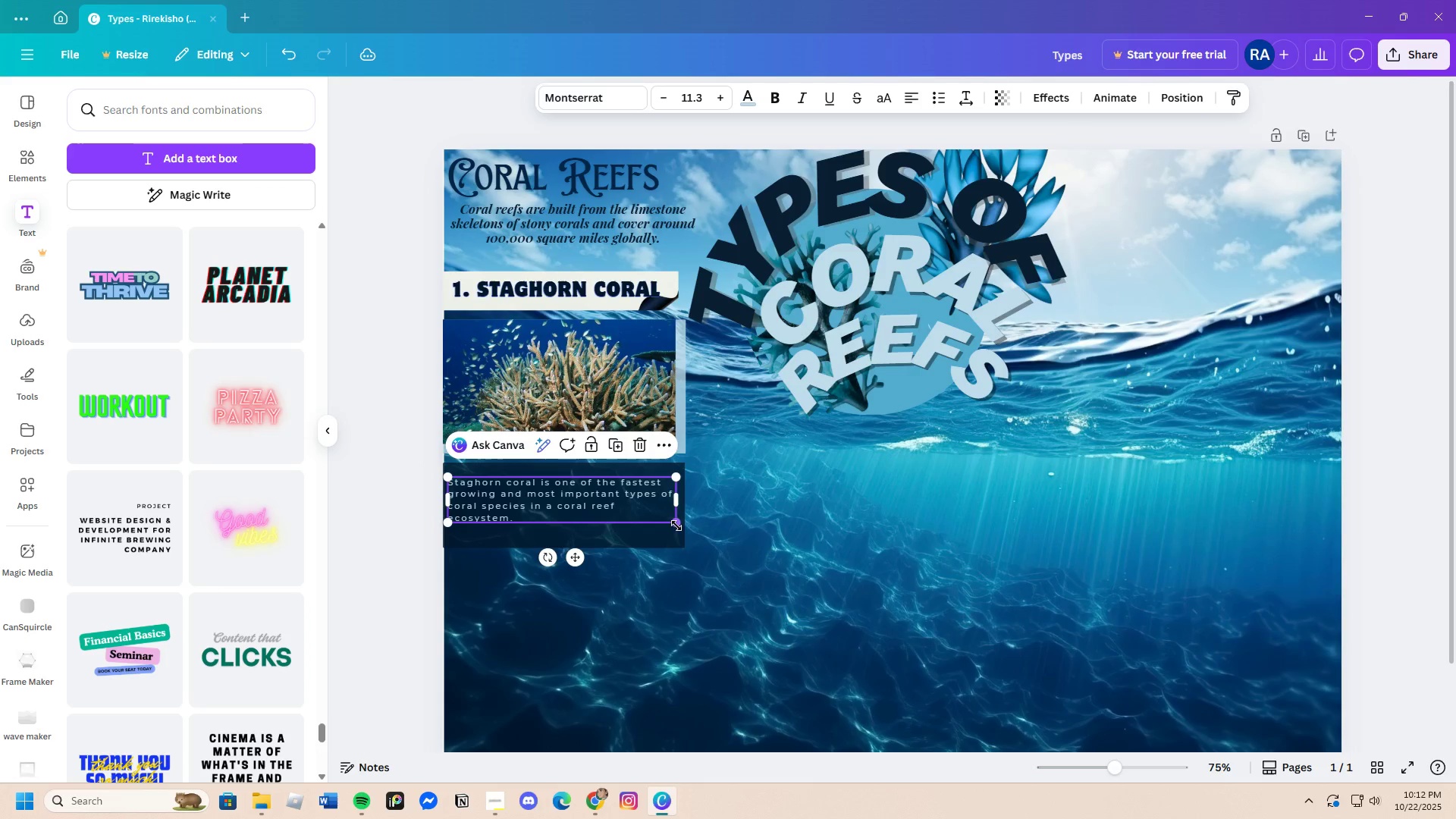 
left_click([579, 488])
 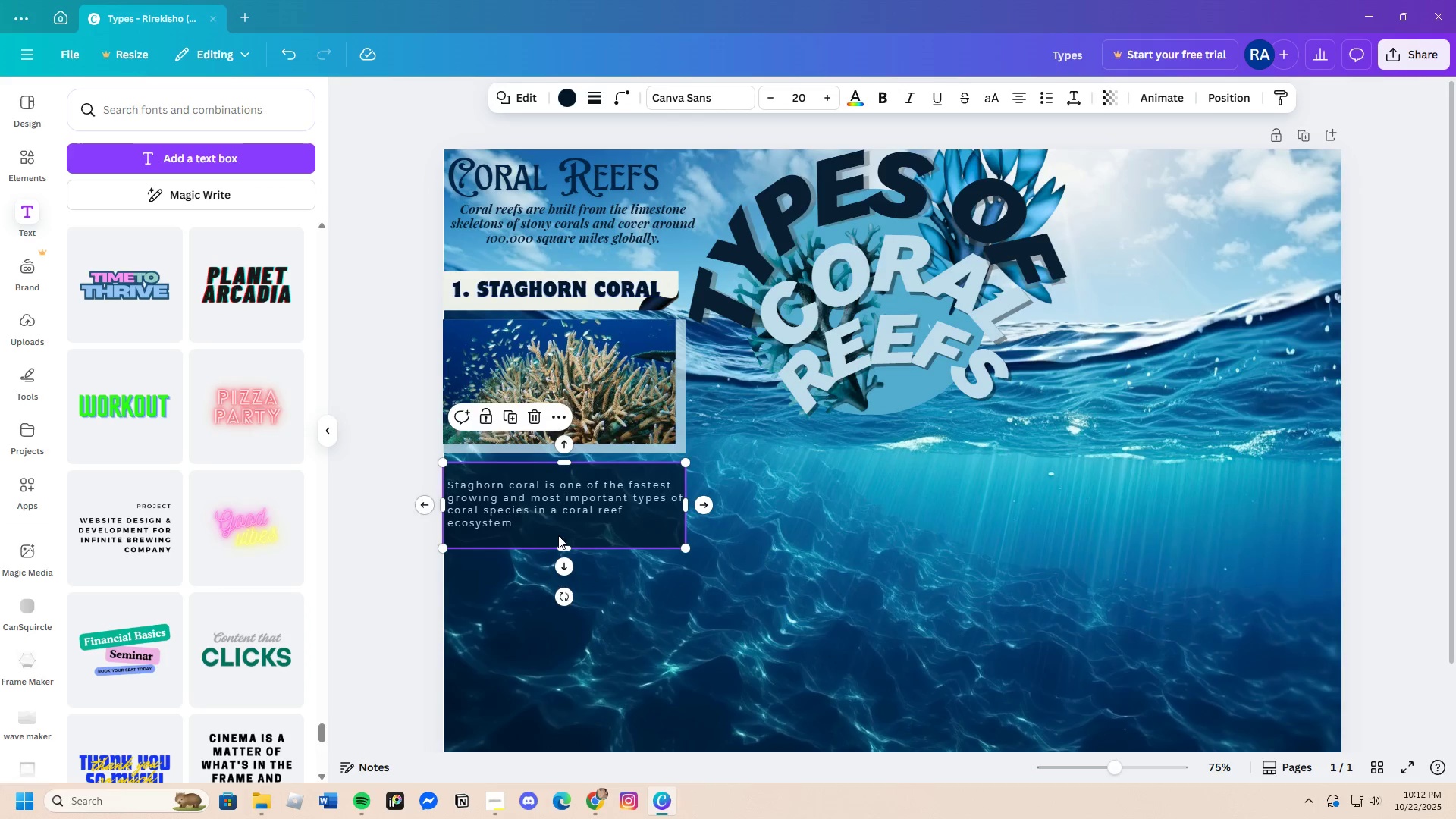 
left_click_drag(start_coordinate=[562, 551], to_coordinate=[573, 538])
 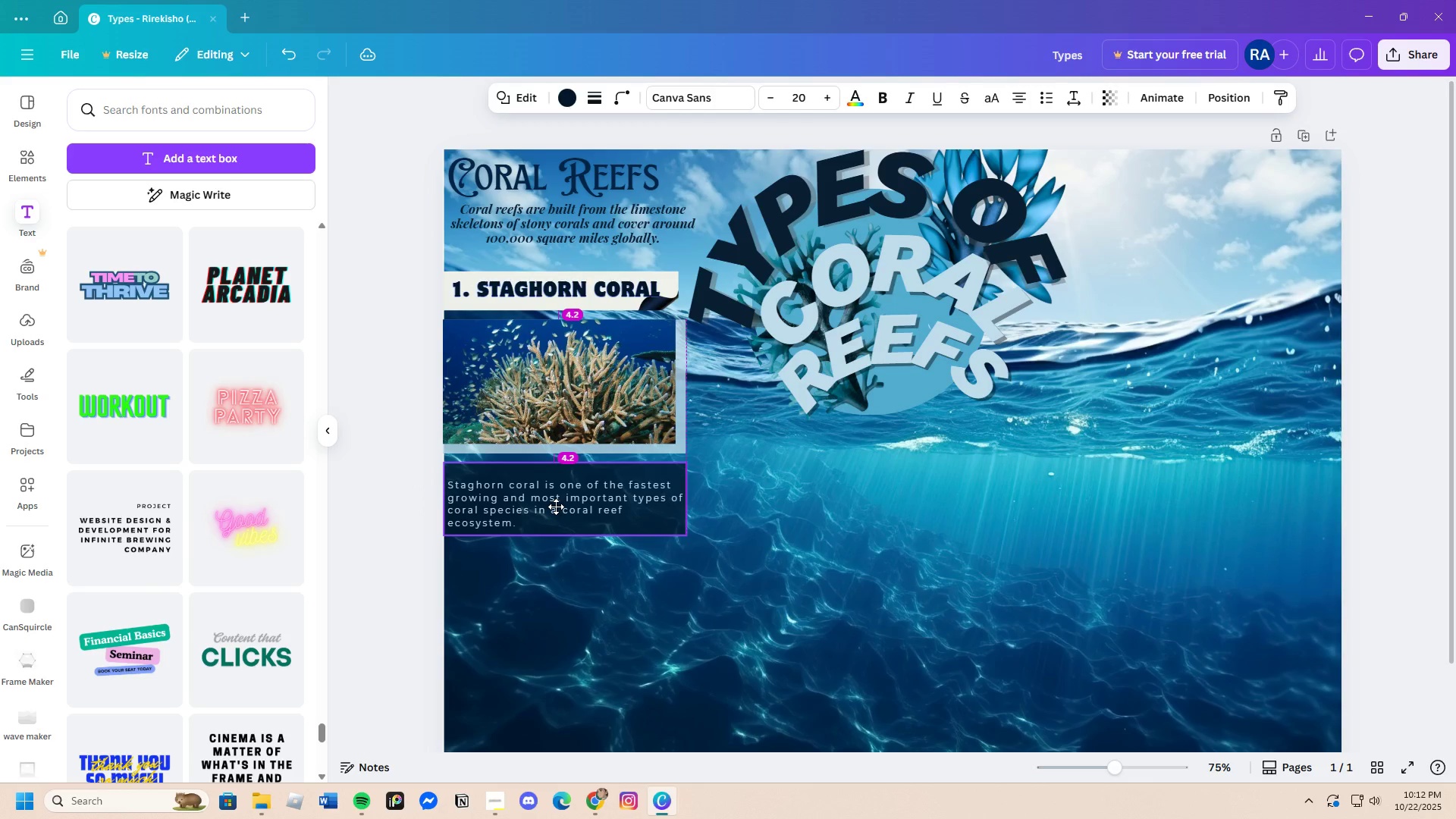 
left_click([552, 497])
 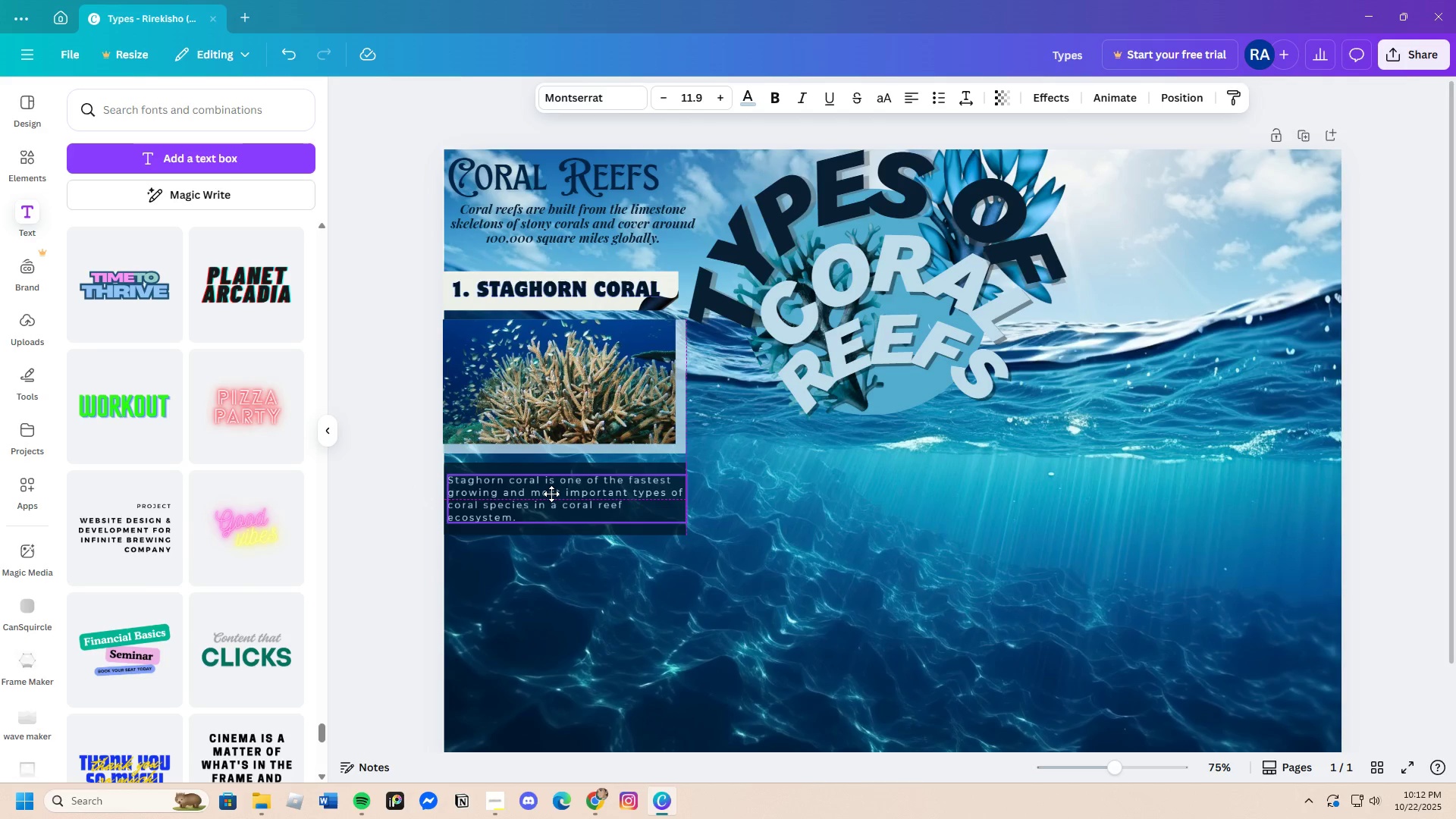 
wait(8.58)
 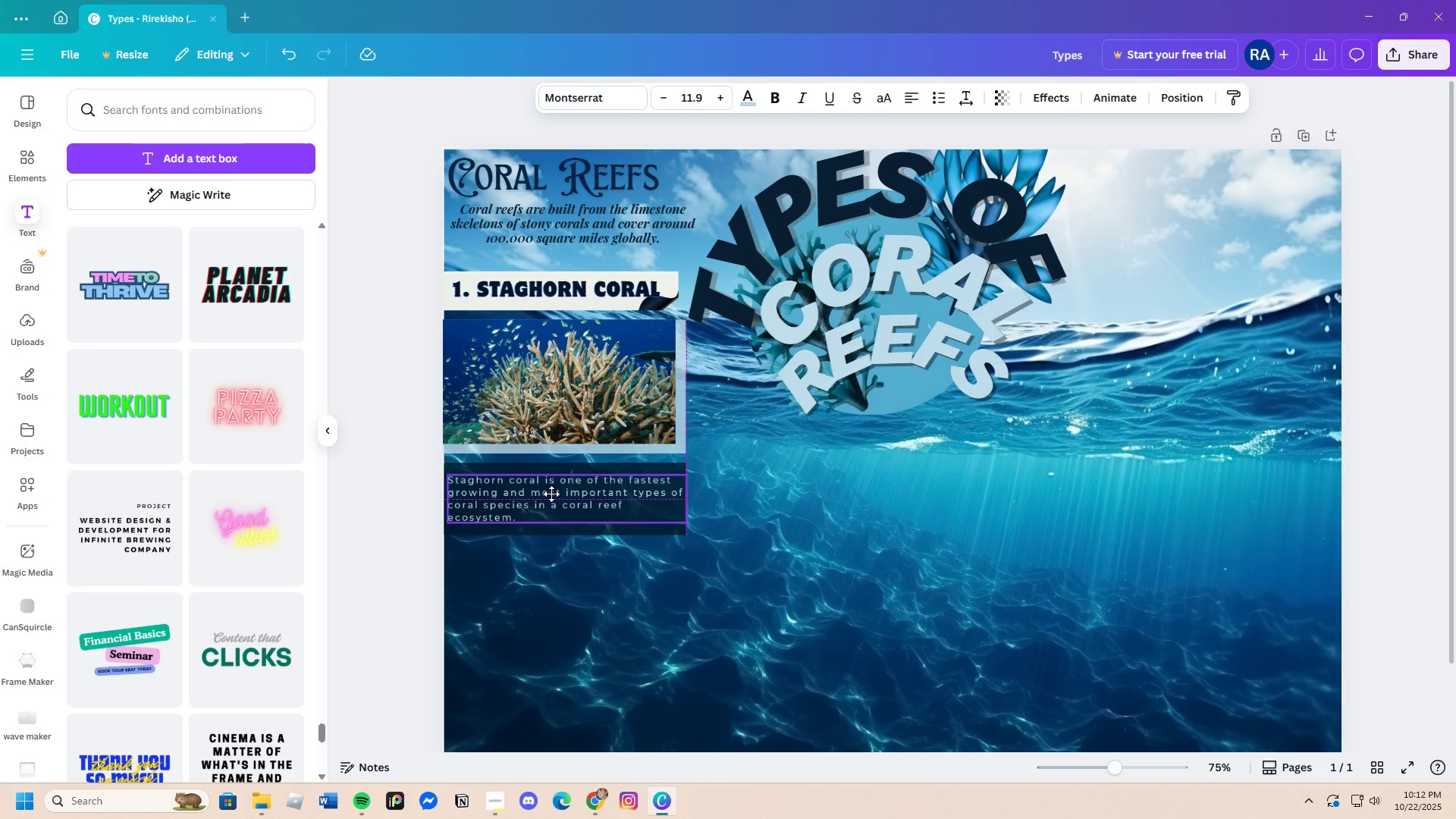 
left_click([891, 557])
 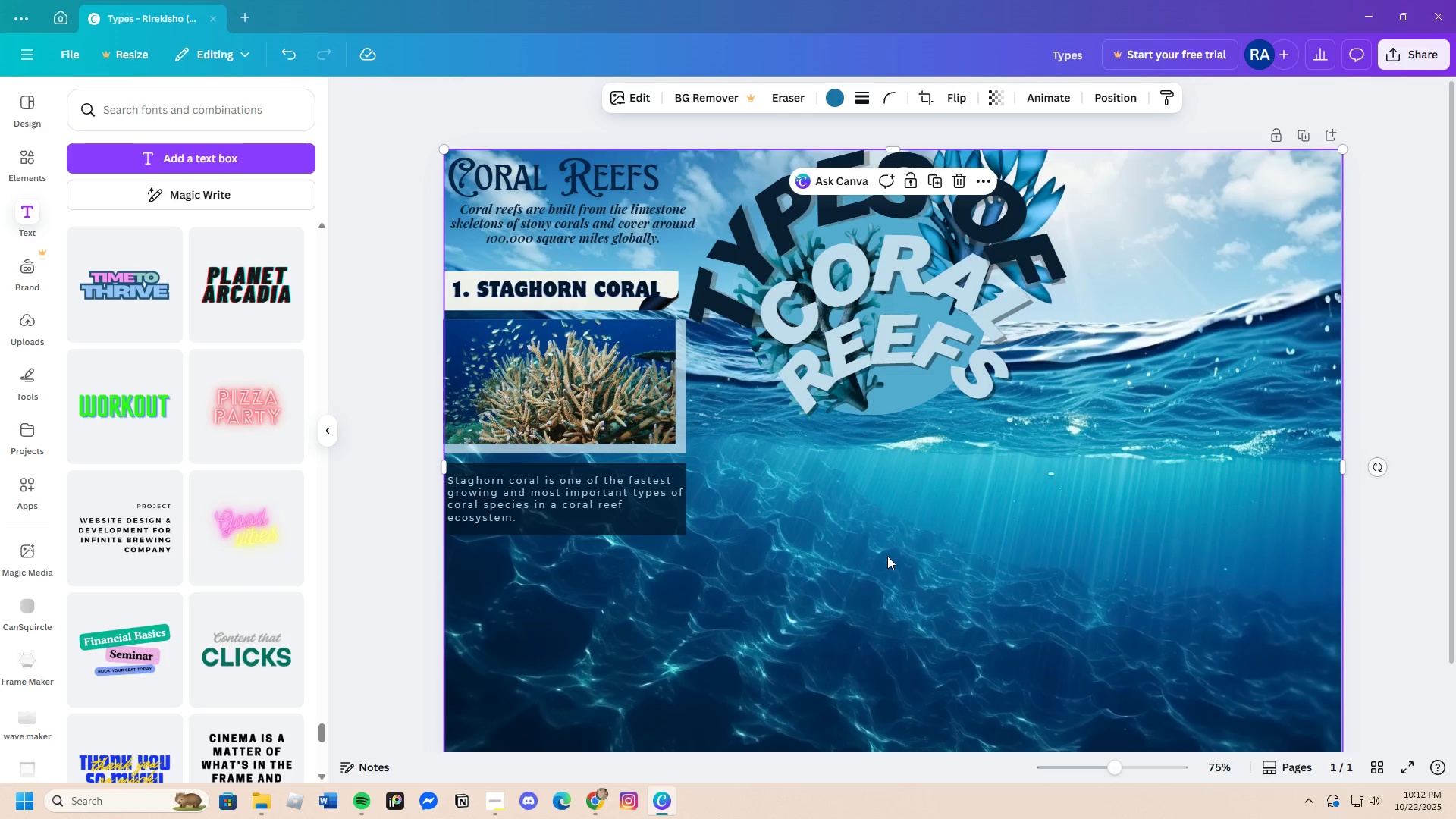 
scroll: coordinate [886, 556], scroll_direction: up, amount: 2.0
 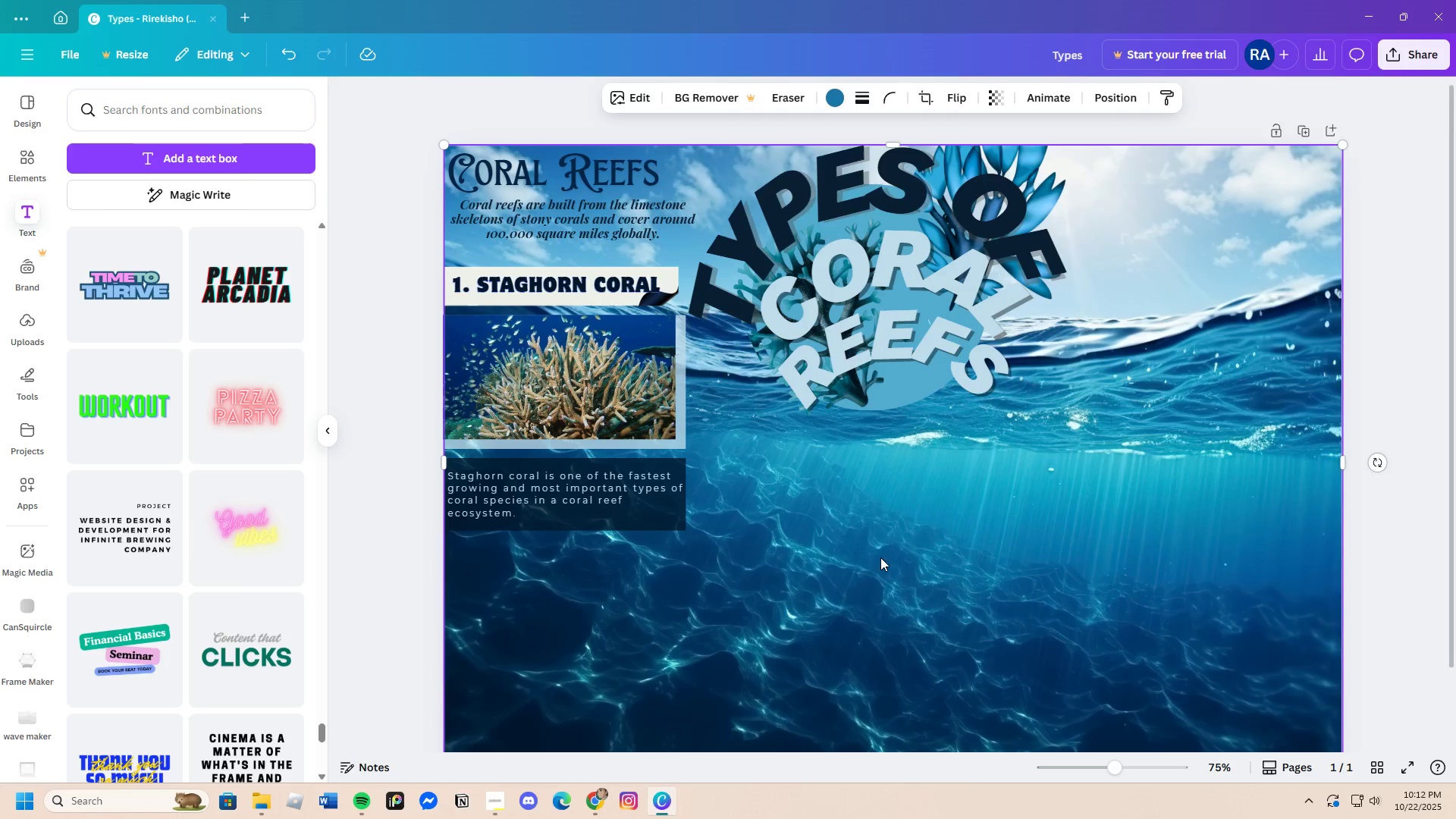 
scroll: coordinate [880, 557], scroll_direction: down, amount: 3.0
 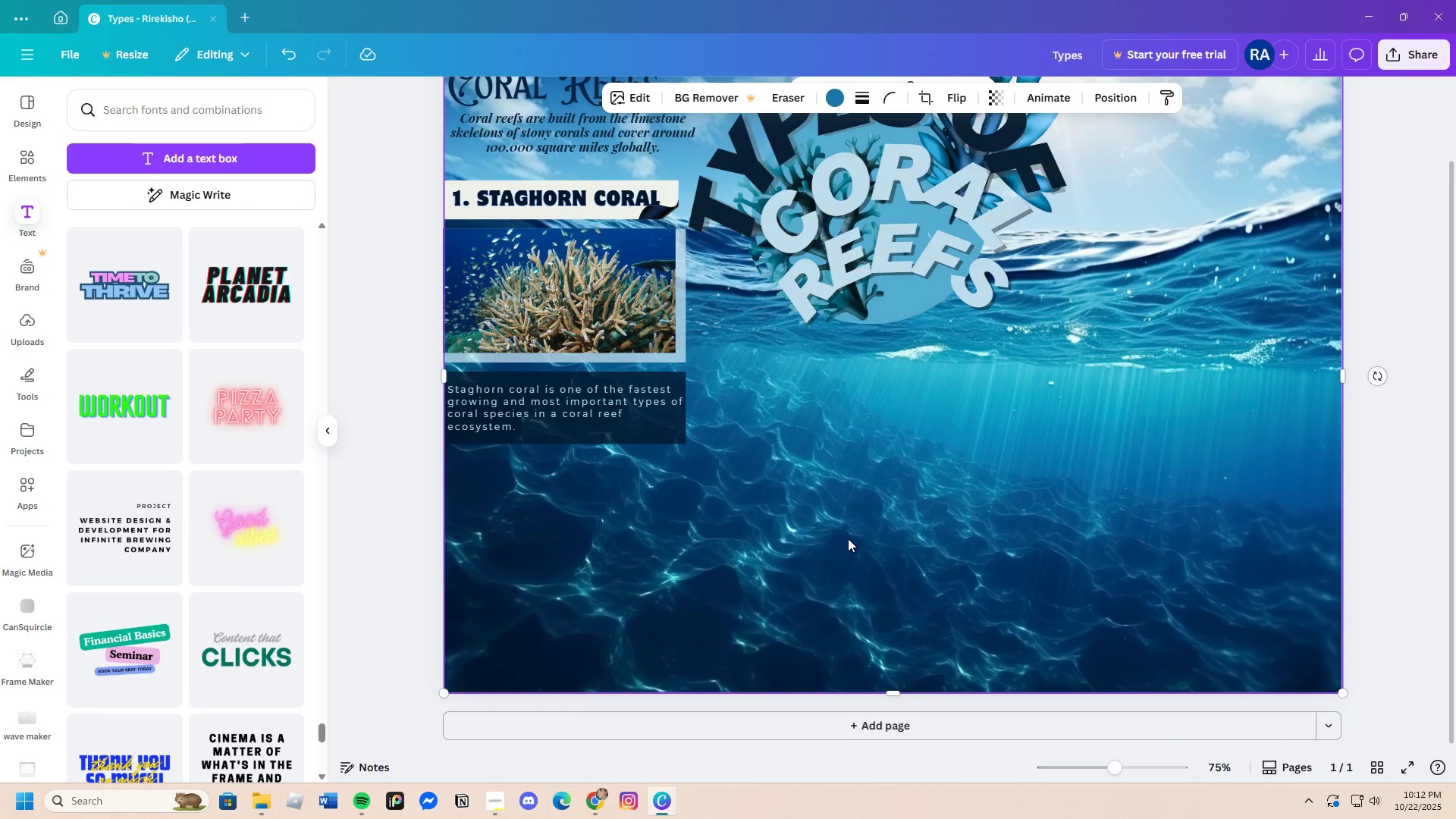 
scroll: coordinate [846, 538], scroll_direction: up, amount: 1.0
 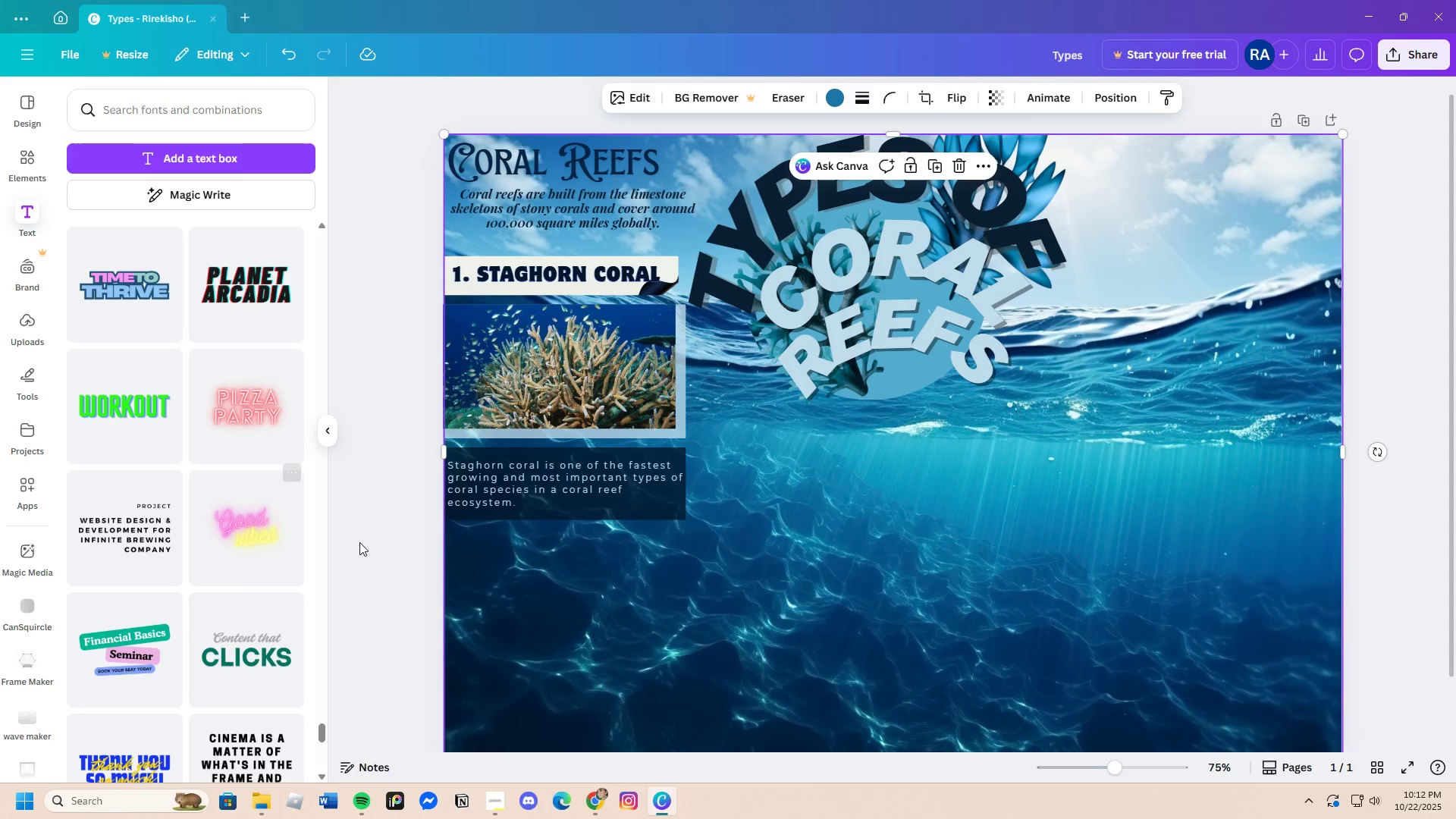 
left_click([379, 538])
 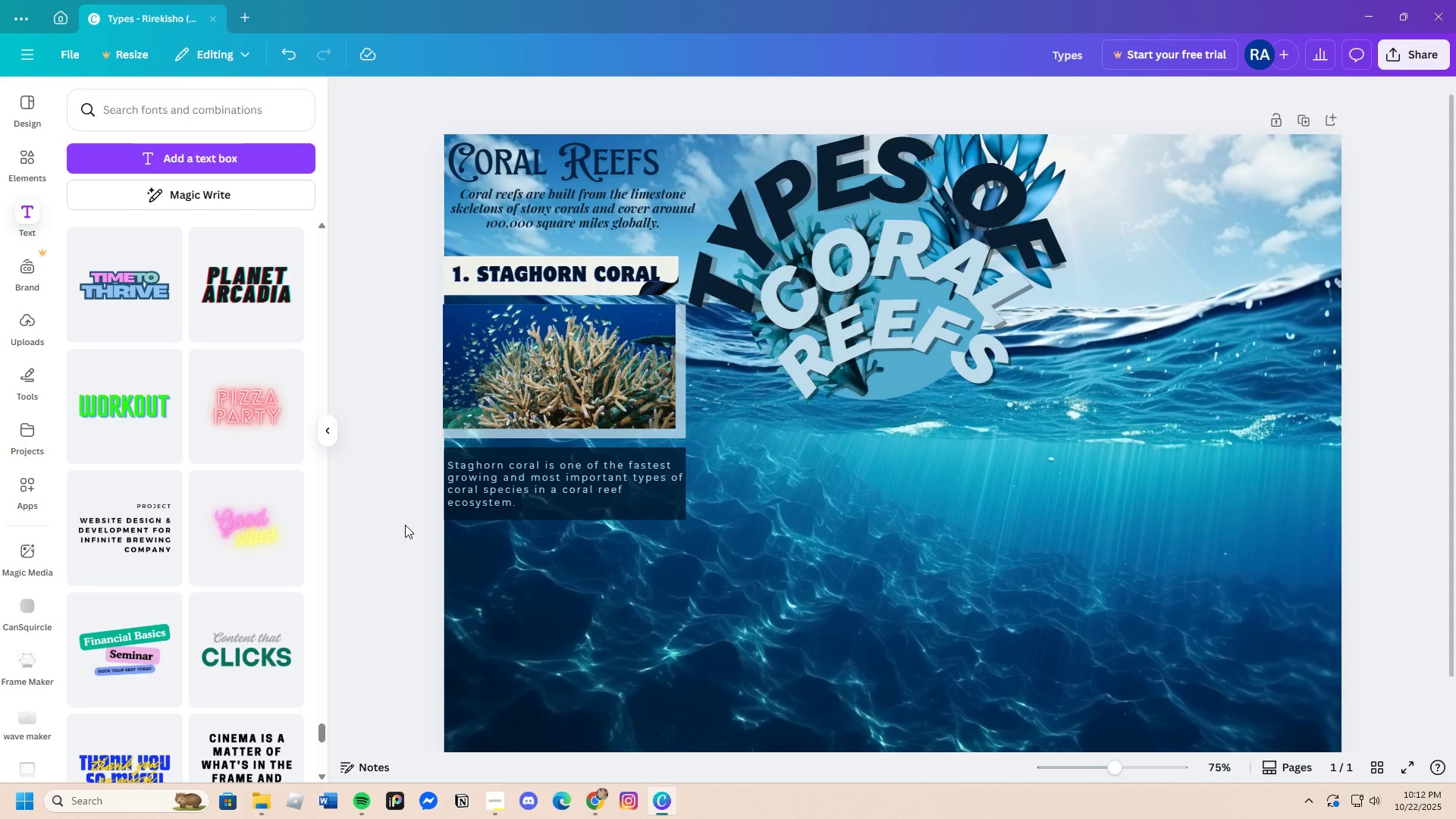 
wait(5.28)
 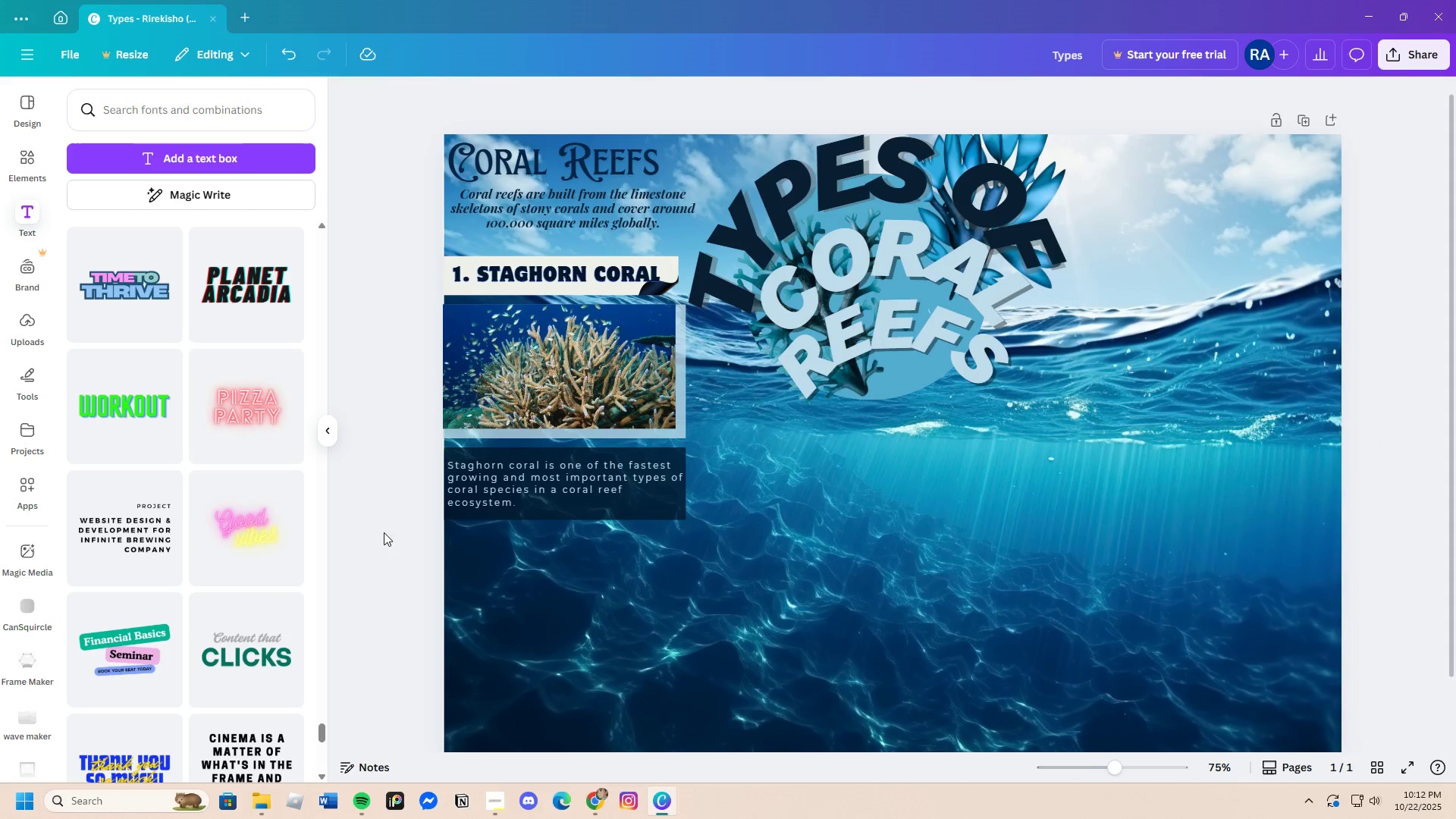 
left_click([564, 648])
 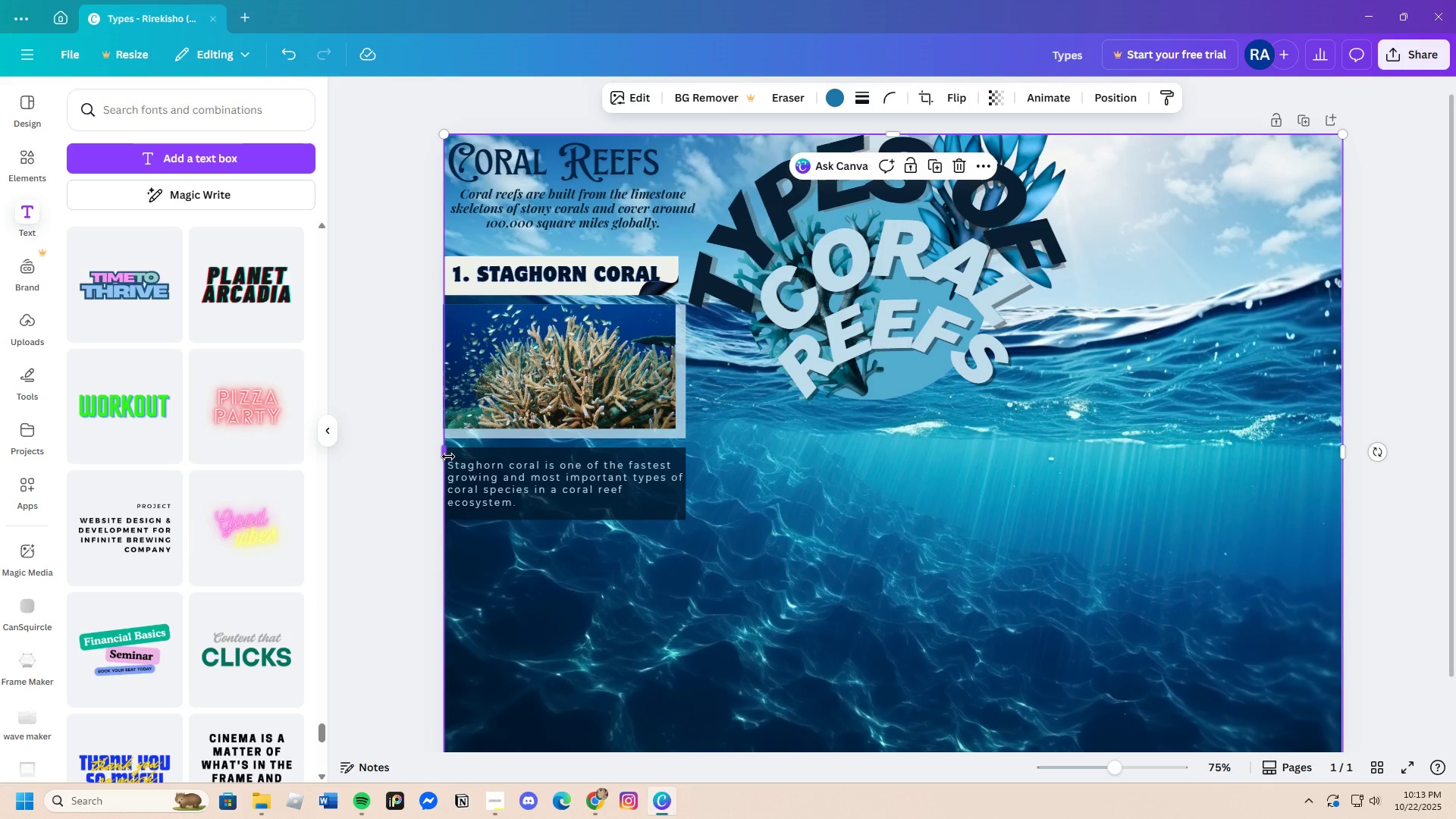 
left_click_drag(start_coordinate=[446, 453], to_coordinate=[438, 453])
 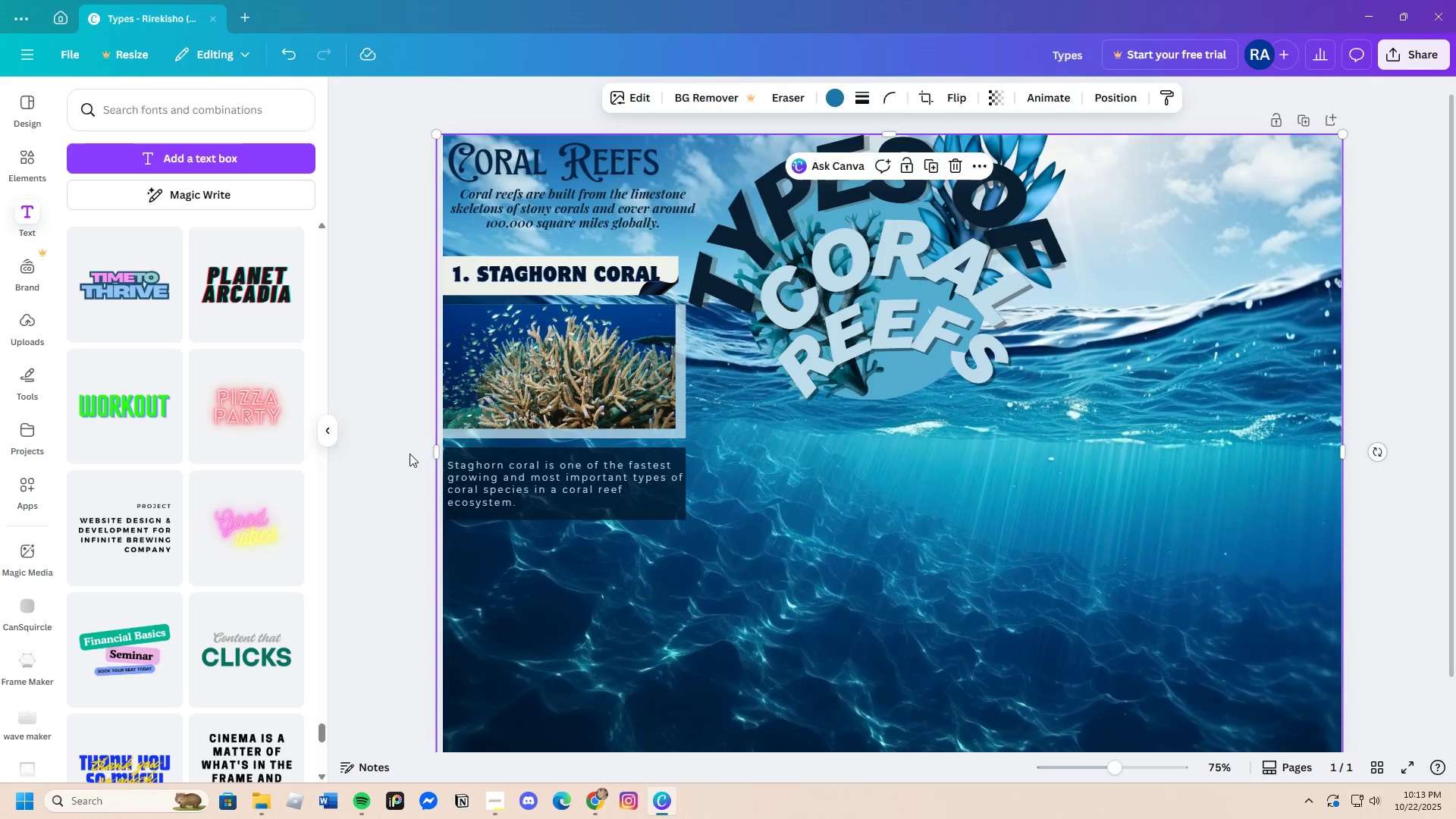 
left_click([410, 453])
 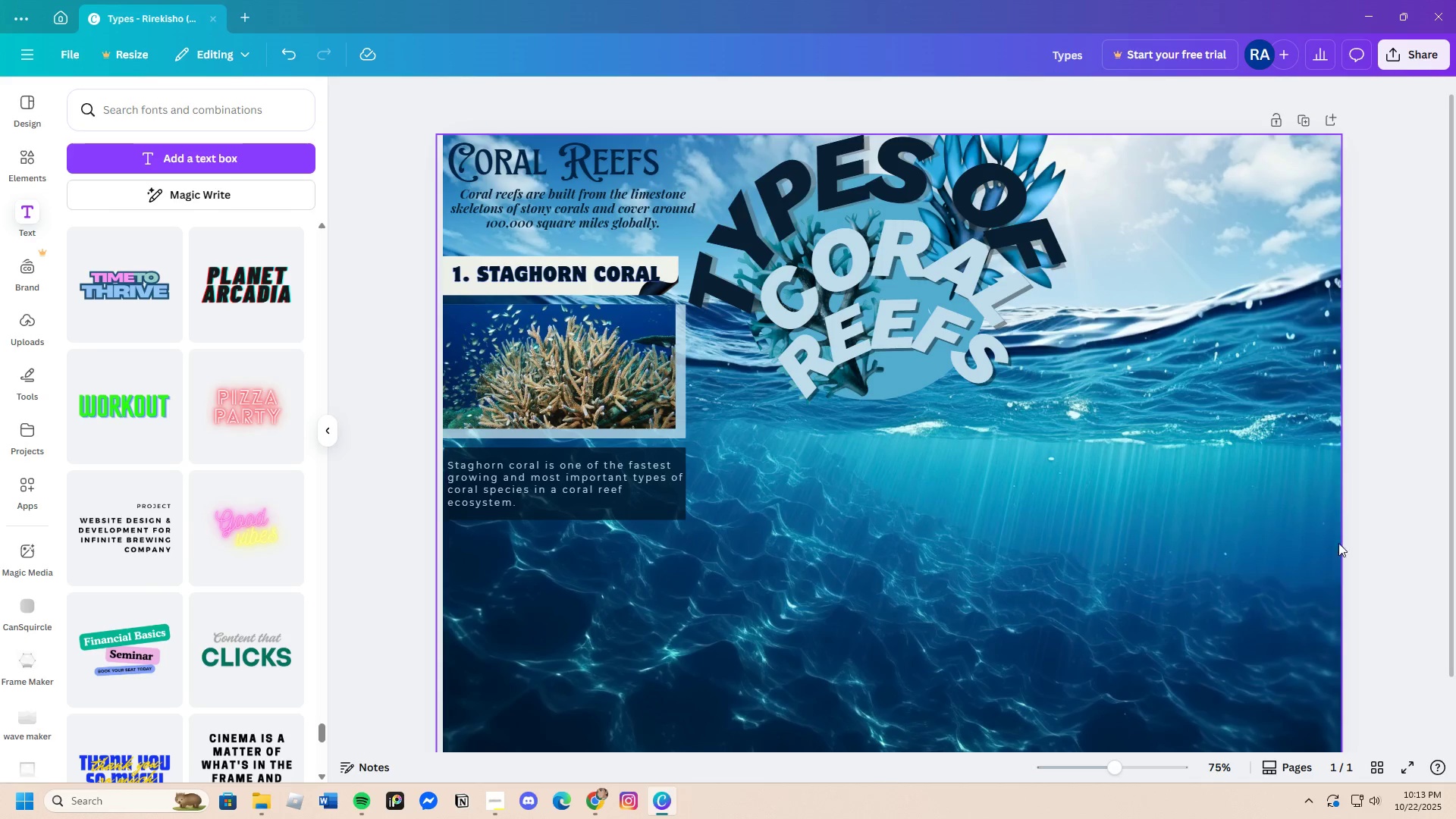 
left_click([1381, 556])
 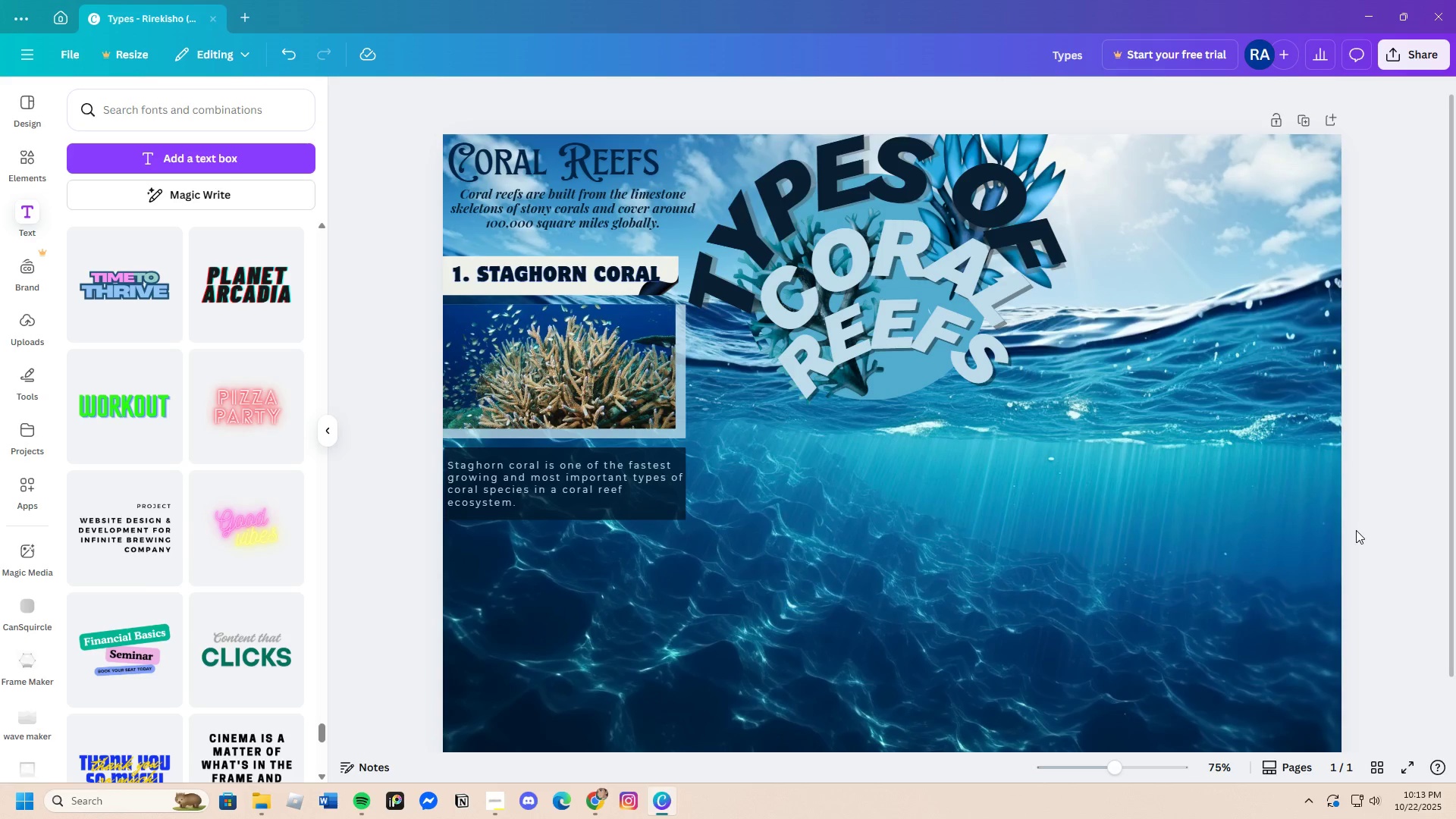 
wait(10.69)
 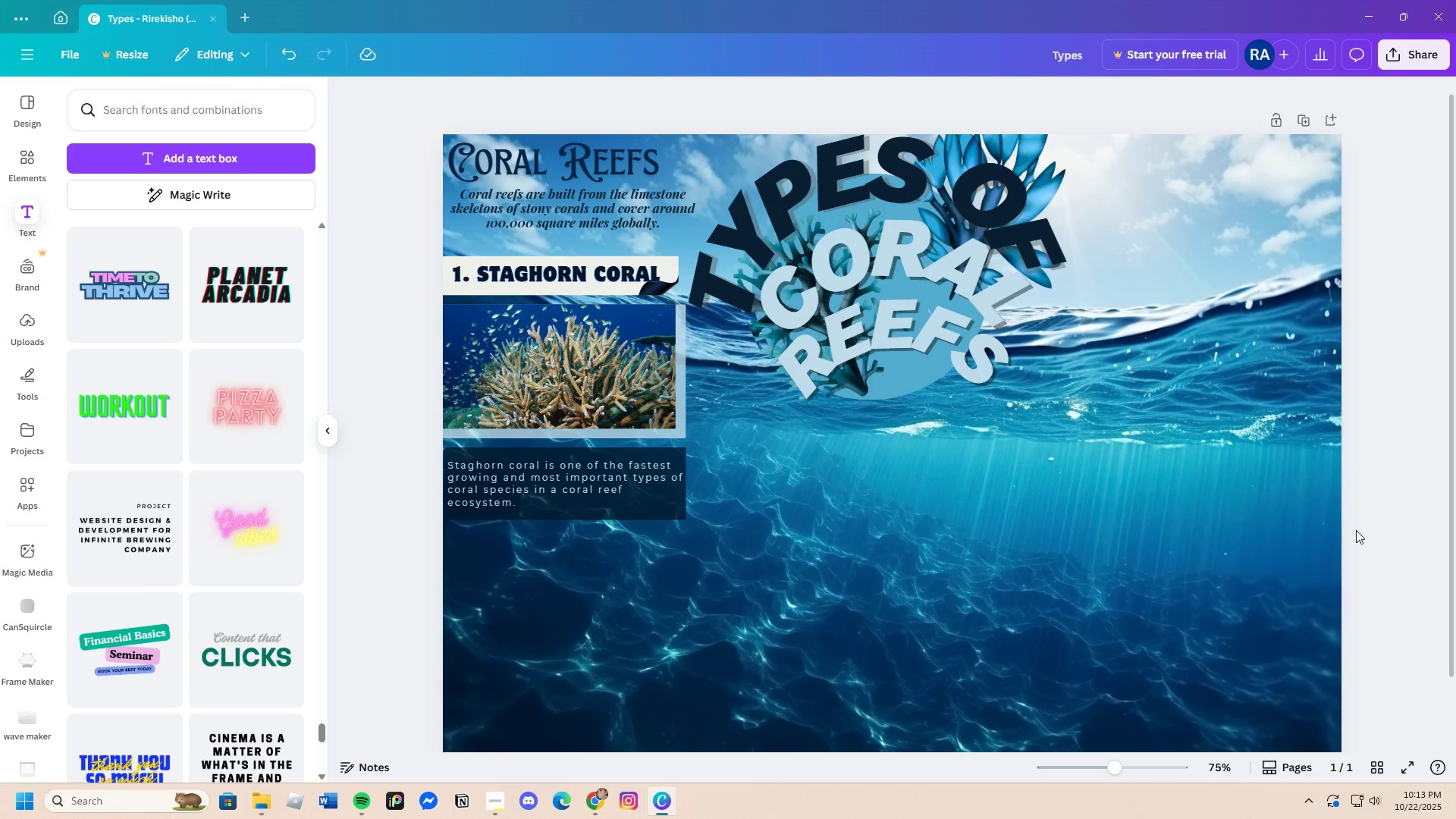 
scroll: coordinate [1234, 514], scroll_direction: down, amount: 3.0
 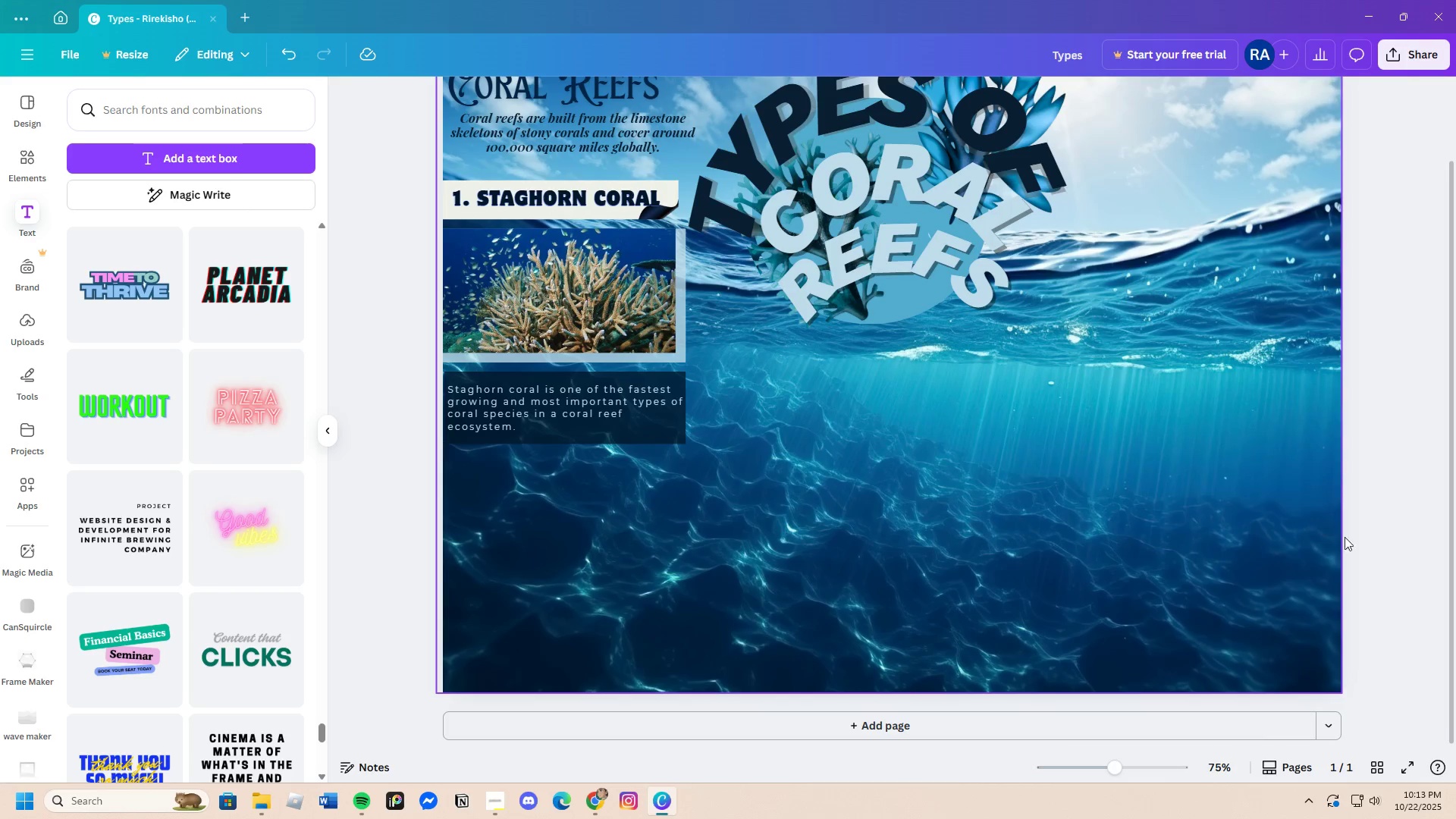 
left_click([1389, 560])
 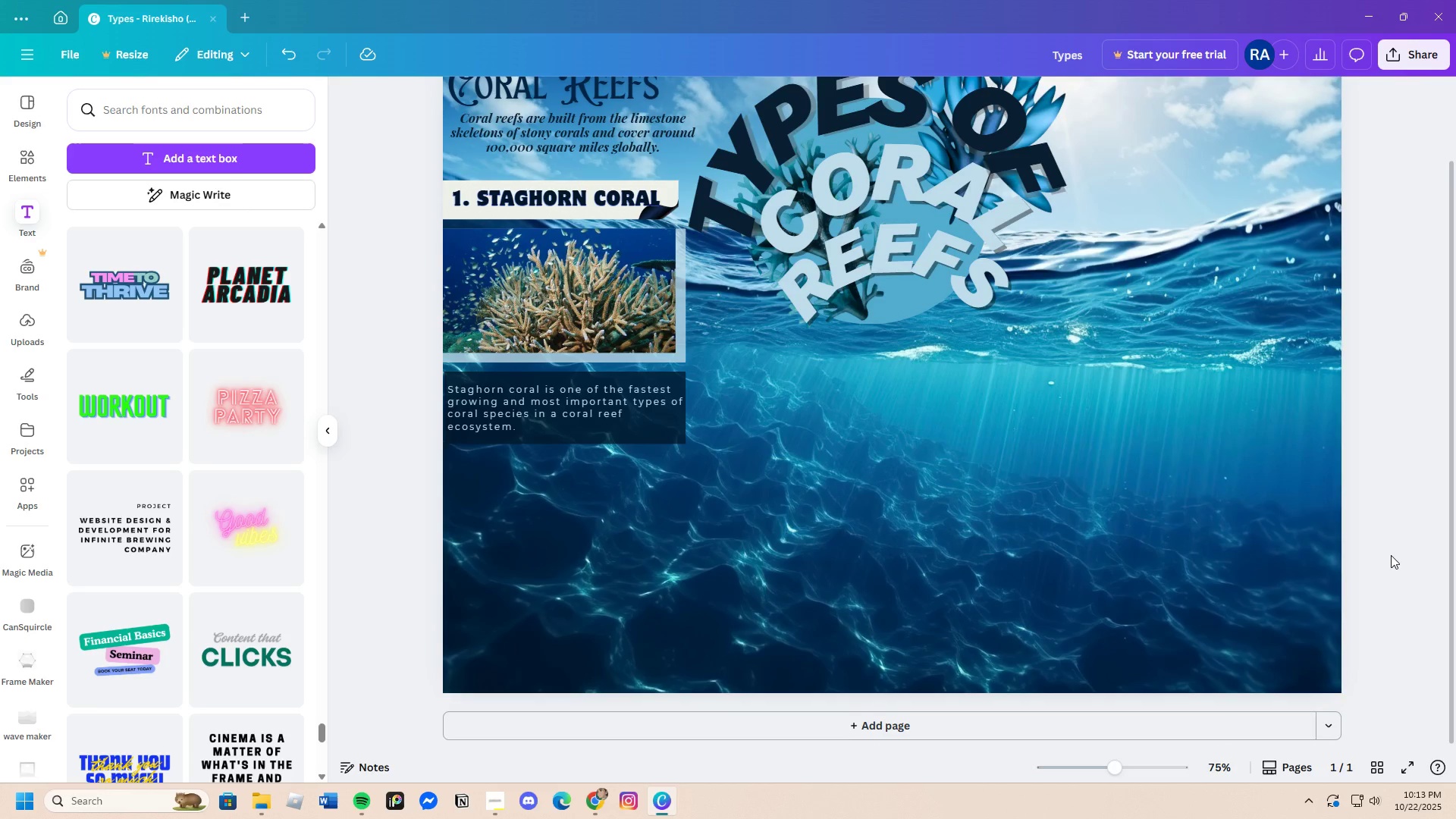 
scroll: coordinate [1376, 541], scroll_direction: up, amount: 3.0
 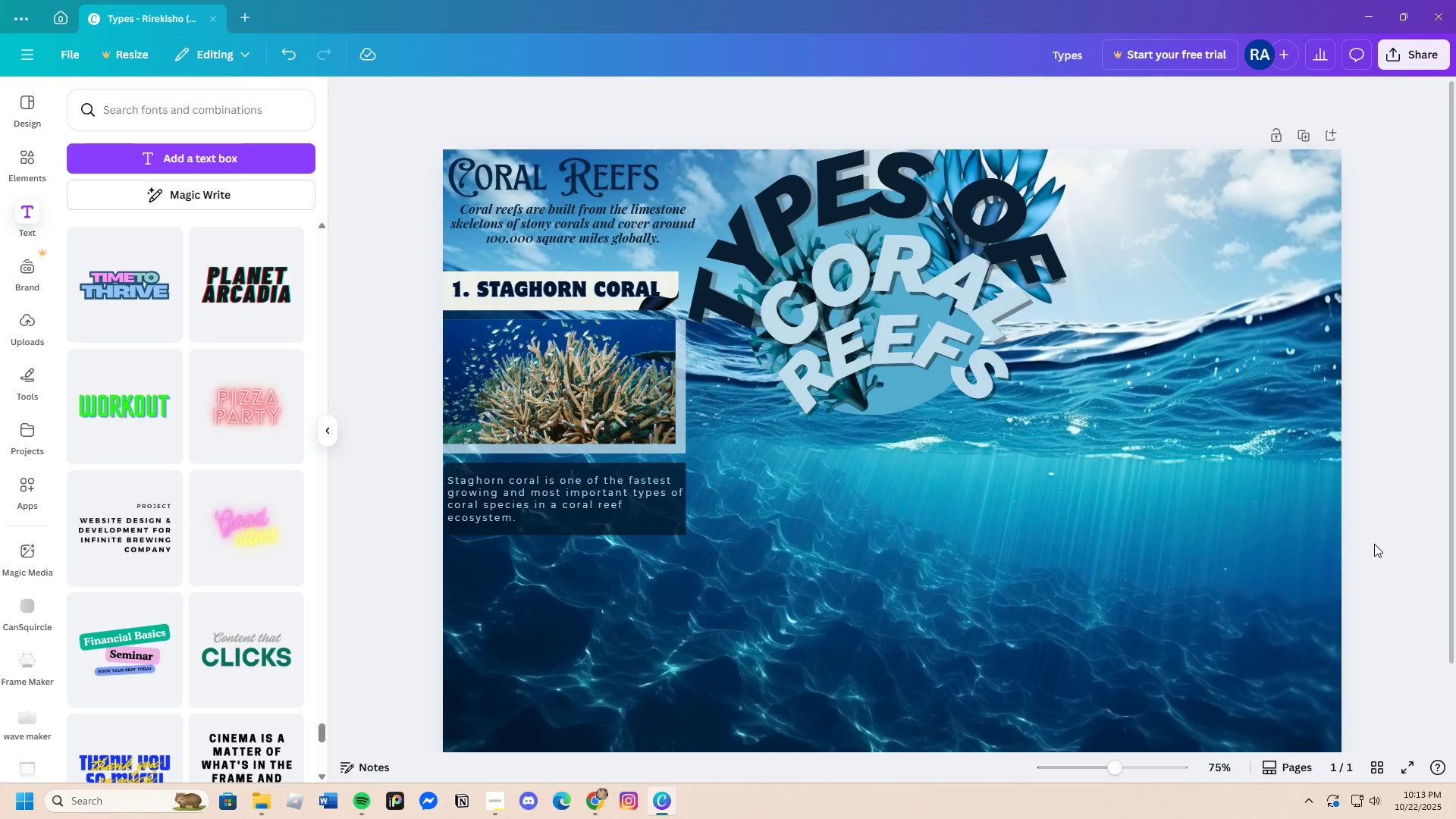 
scroll: coordinate [1374, 544], scroll_direction: down, amount: 3.0
 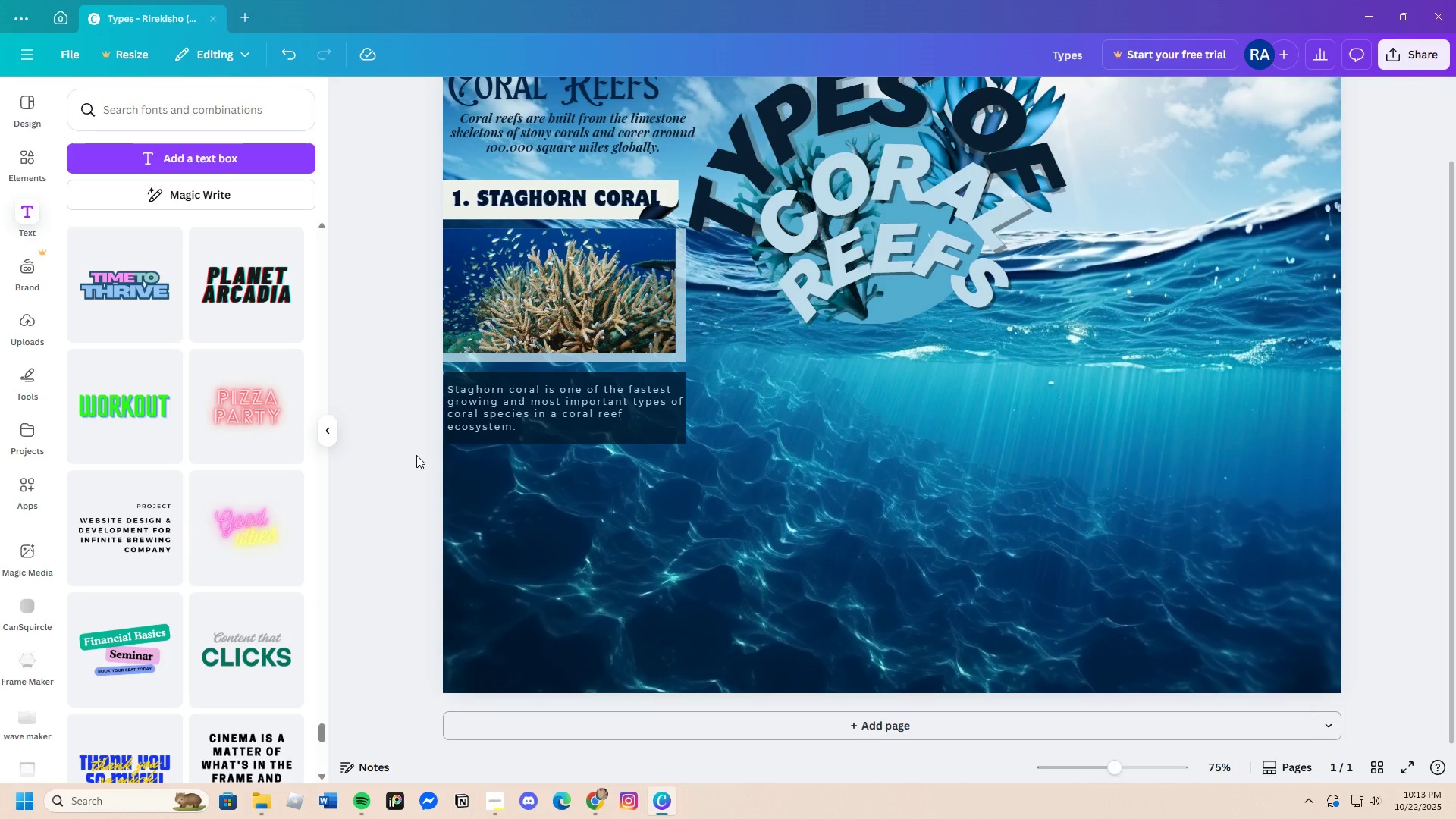 
wait(19.98)
 